 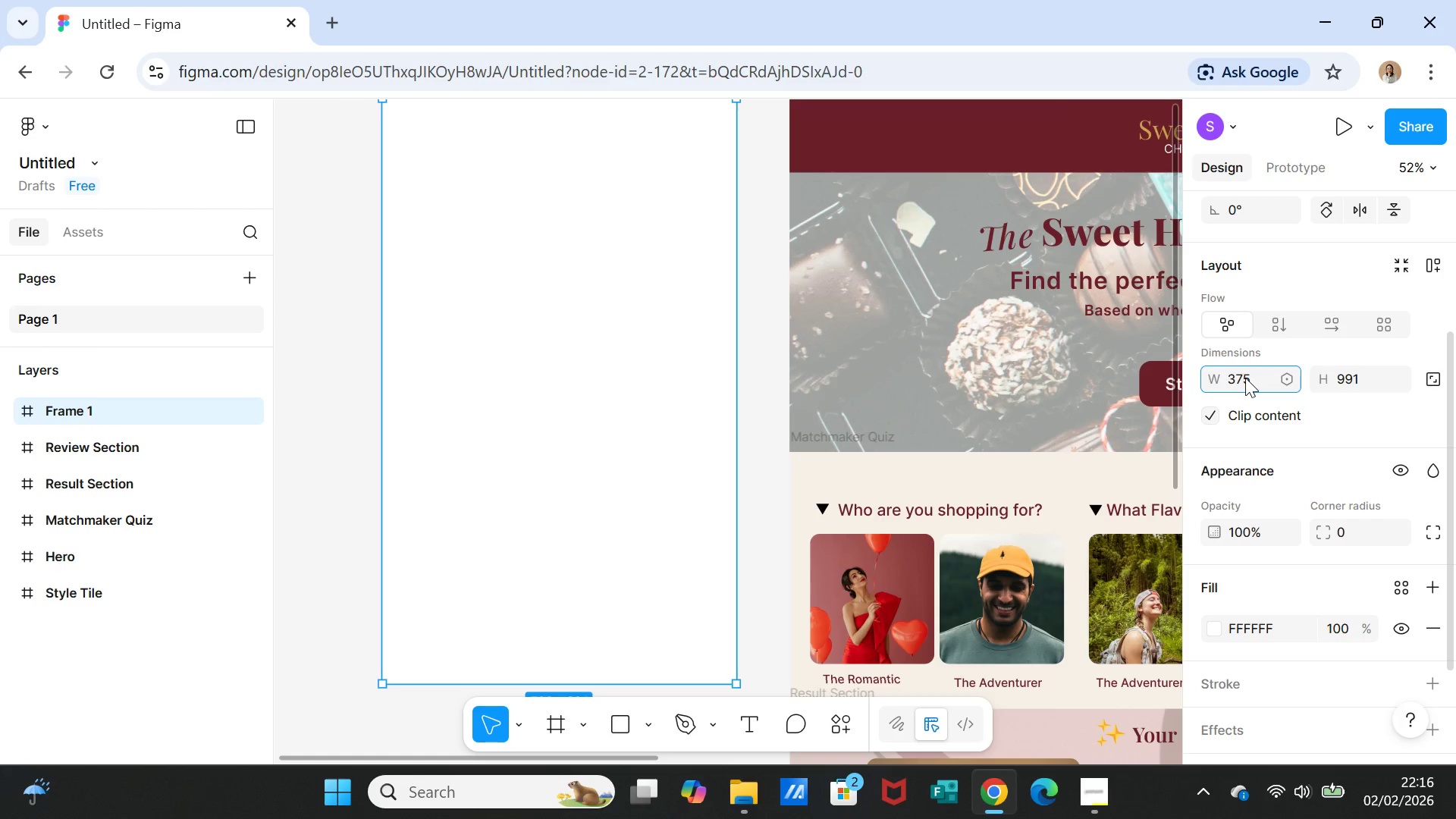 
key(Enter)
 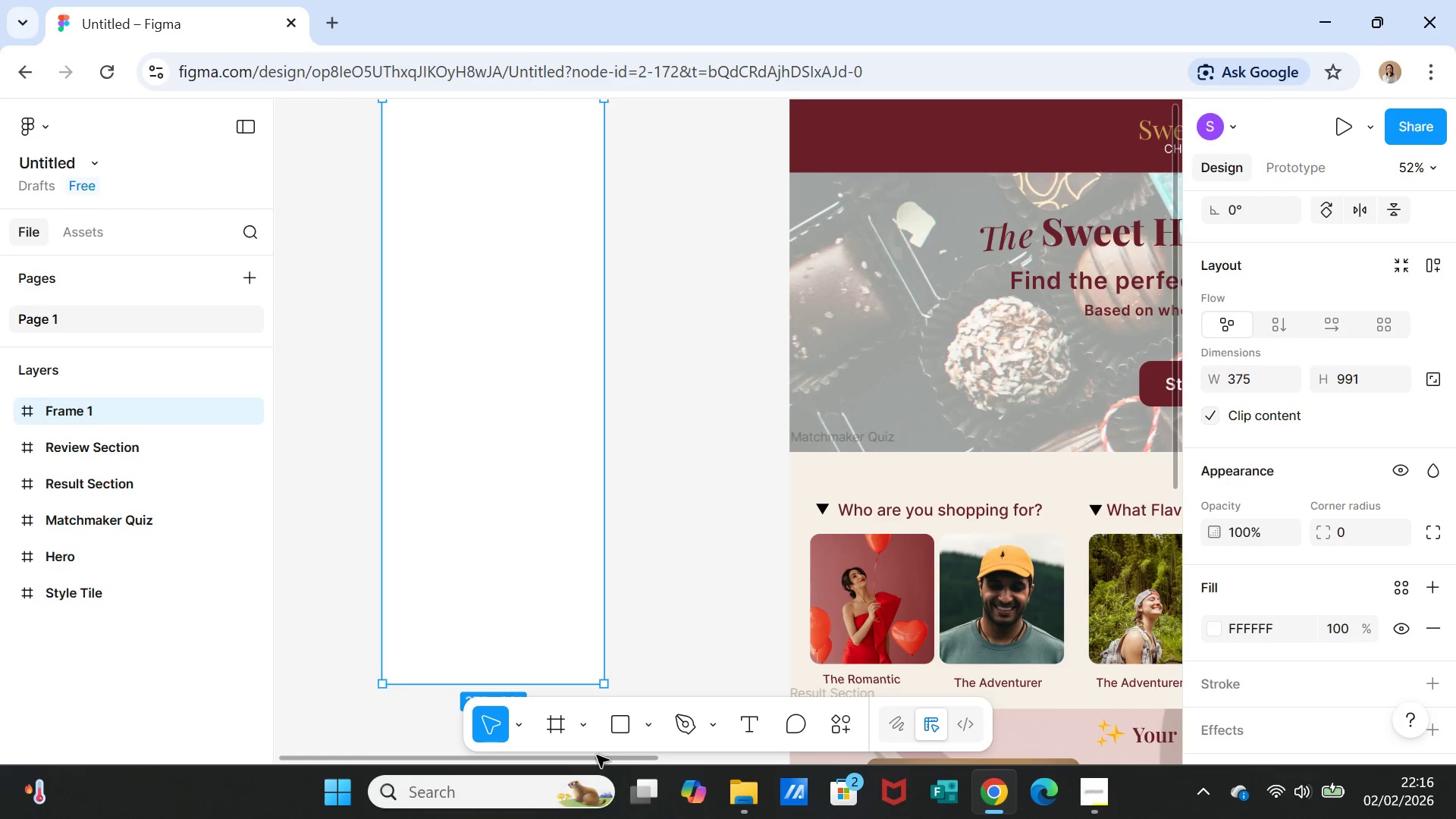 
left_click_drag(start_coordinate=[607, 757], to_coordinate=[586, 751])
 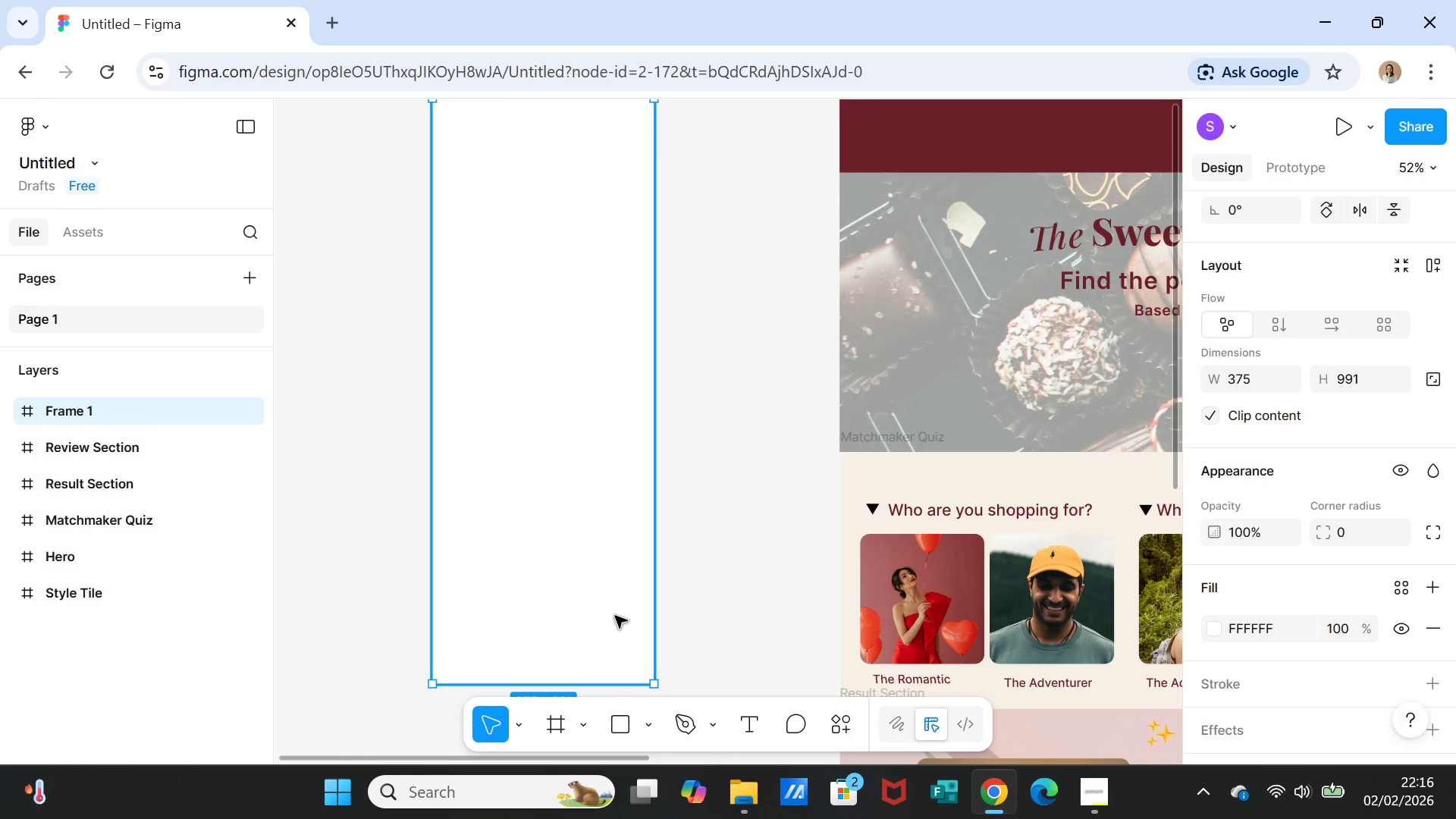 
key(Shift+Equal)
 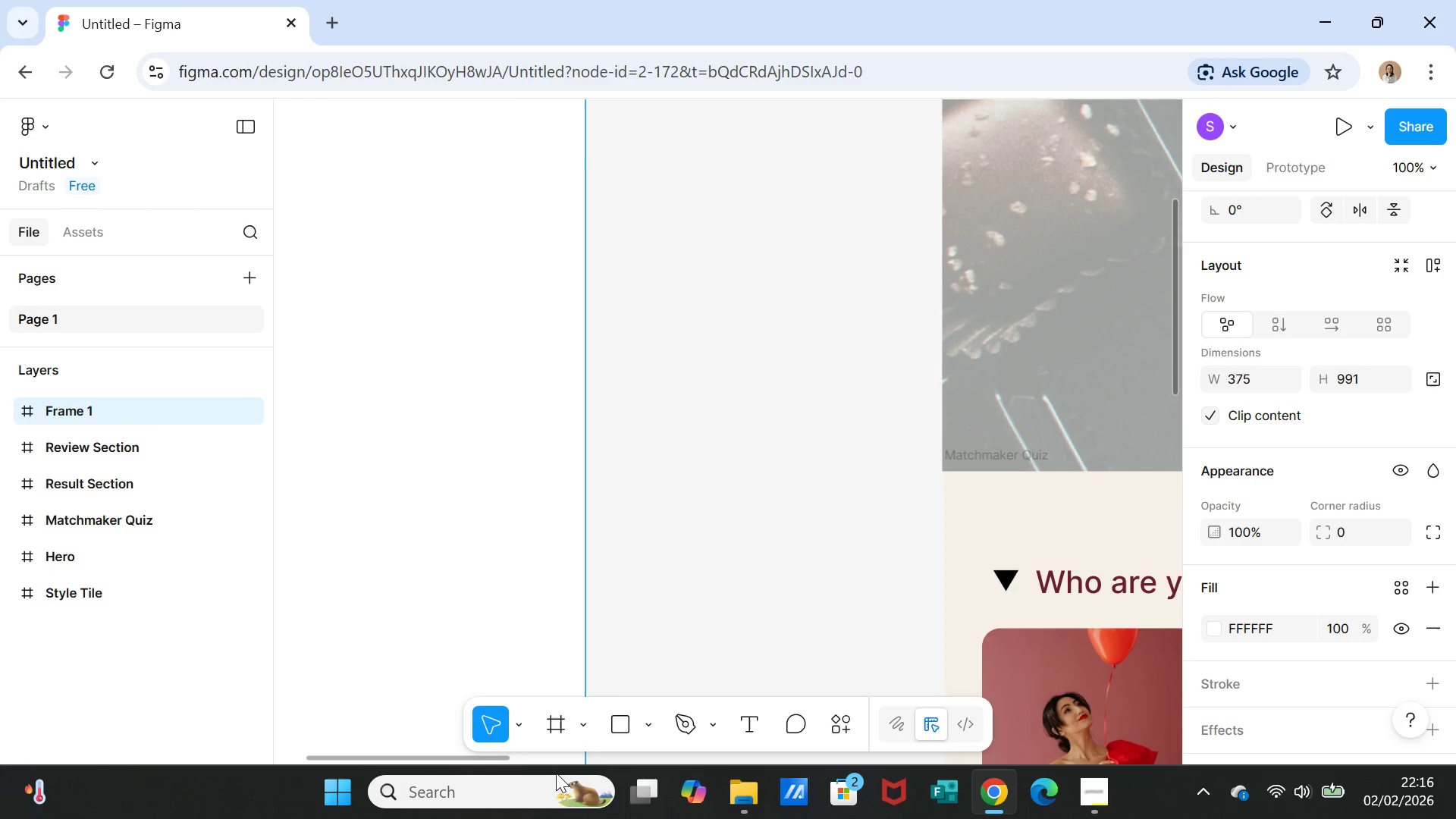 
left_click_drag(start_coordinate=[491, 759], to_coordinate=[422, 754])
 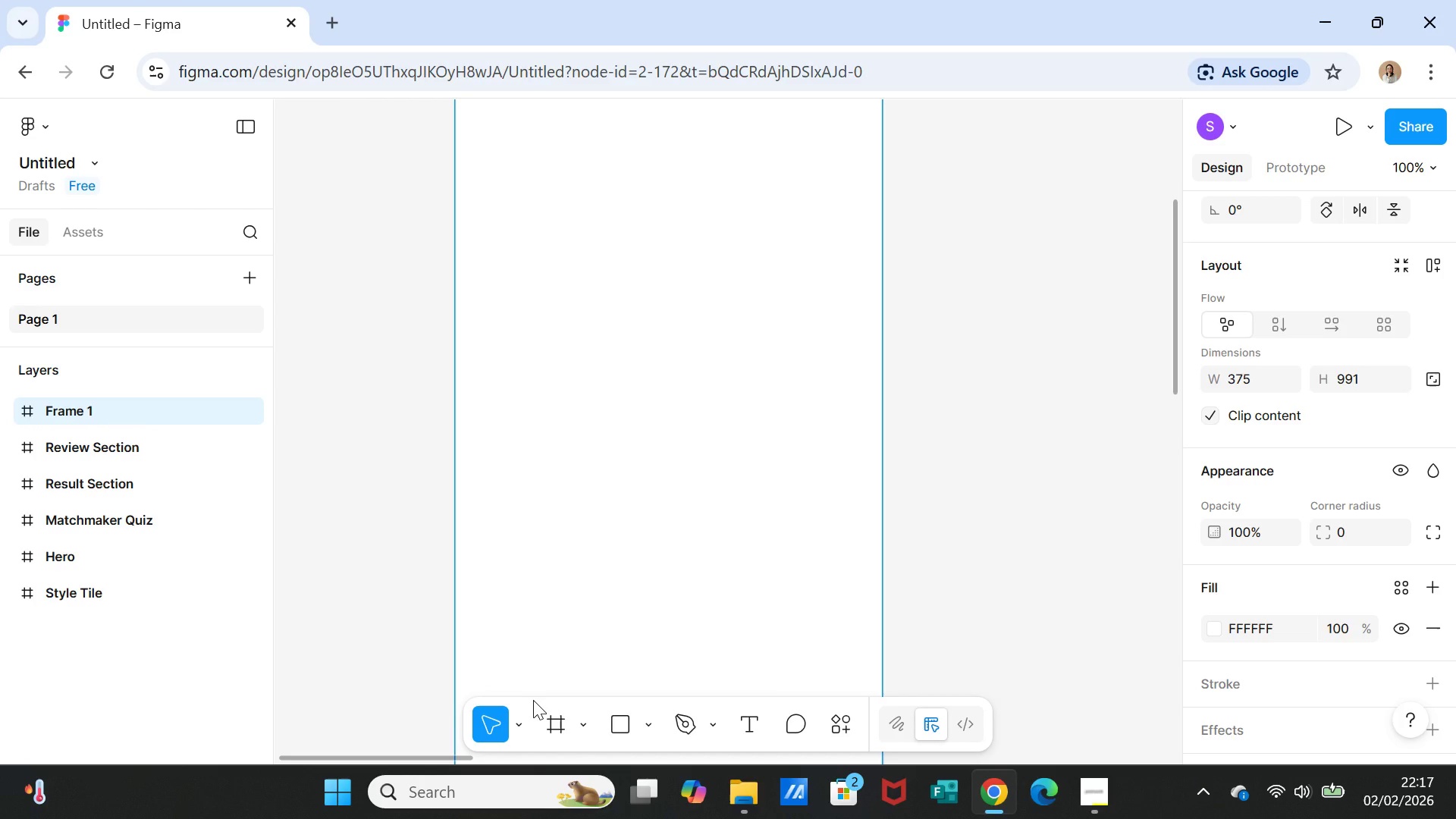 
wait(13.43)
 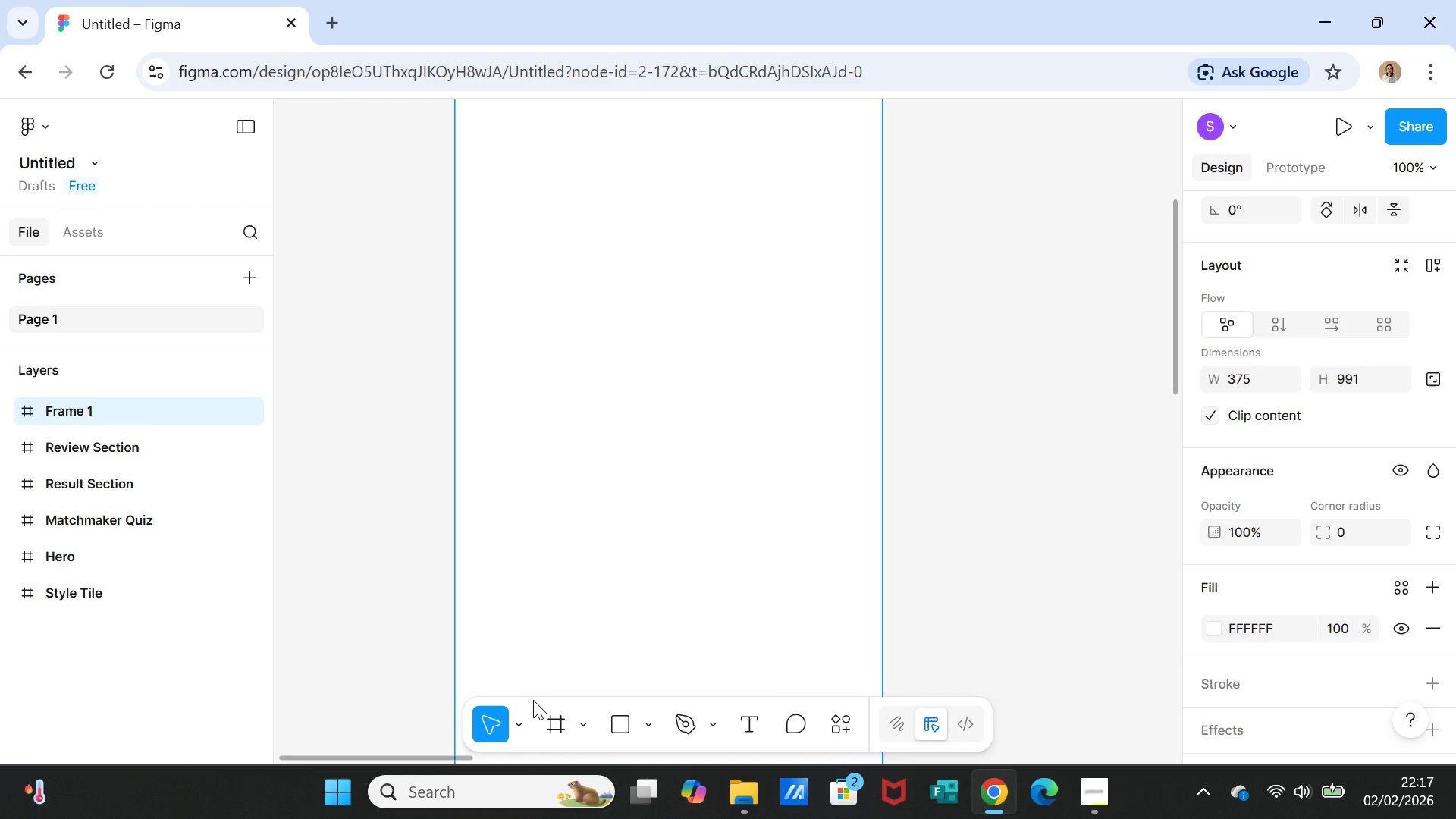 
mouse_move([596, 743])
 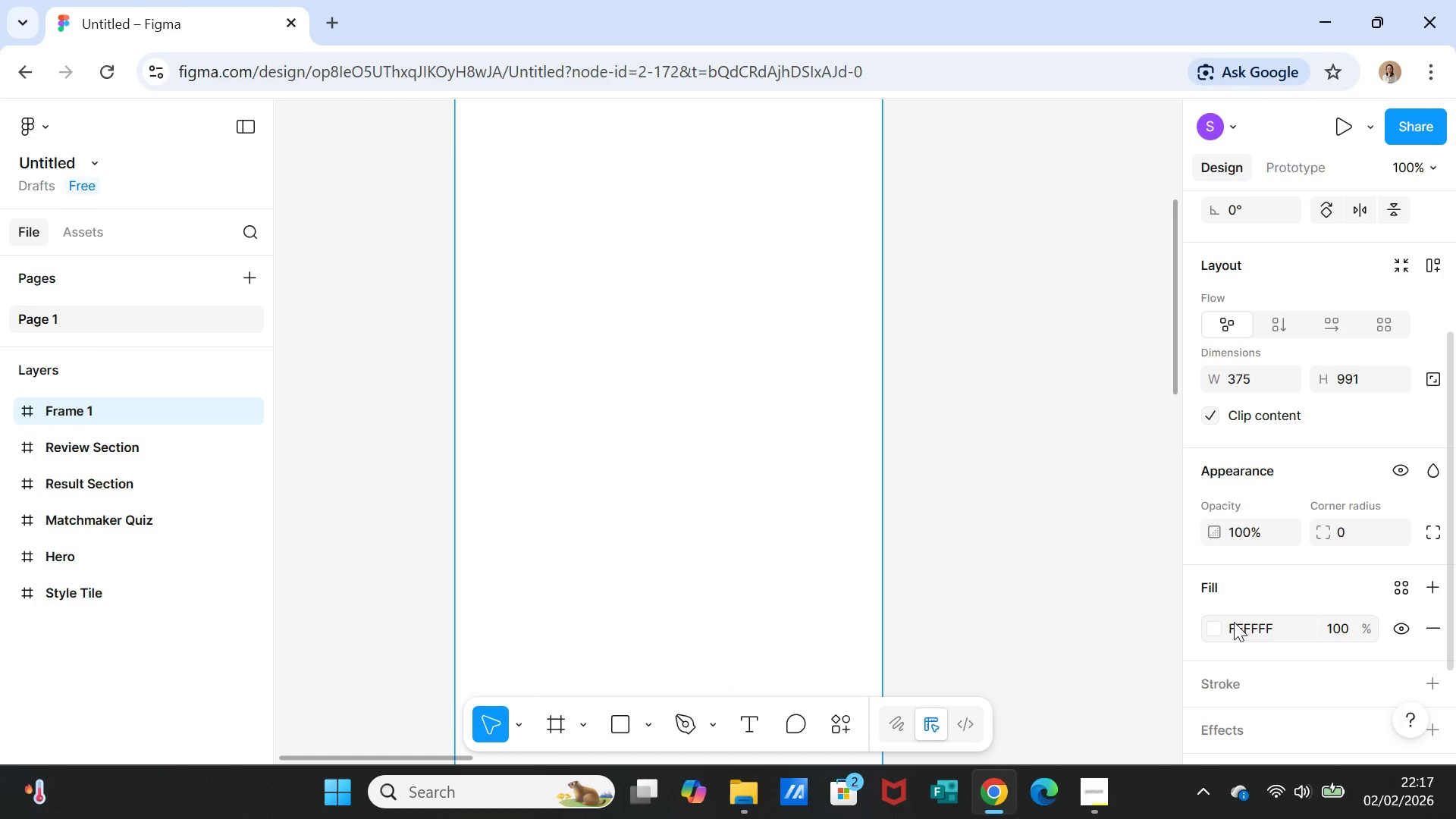 
left_click([1219, 620])
 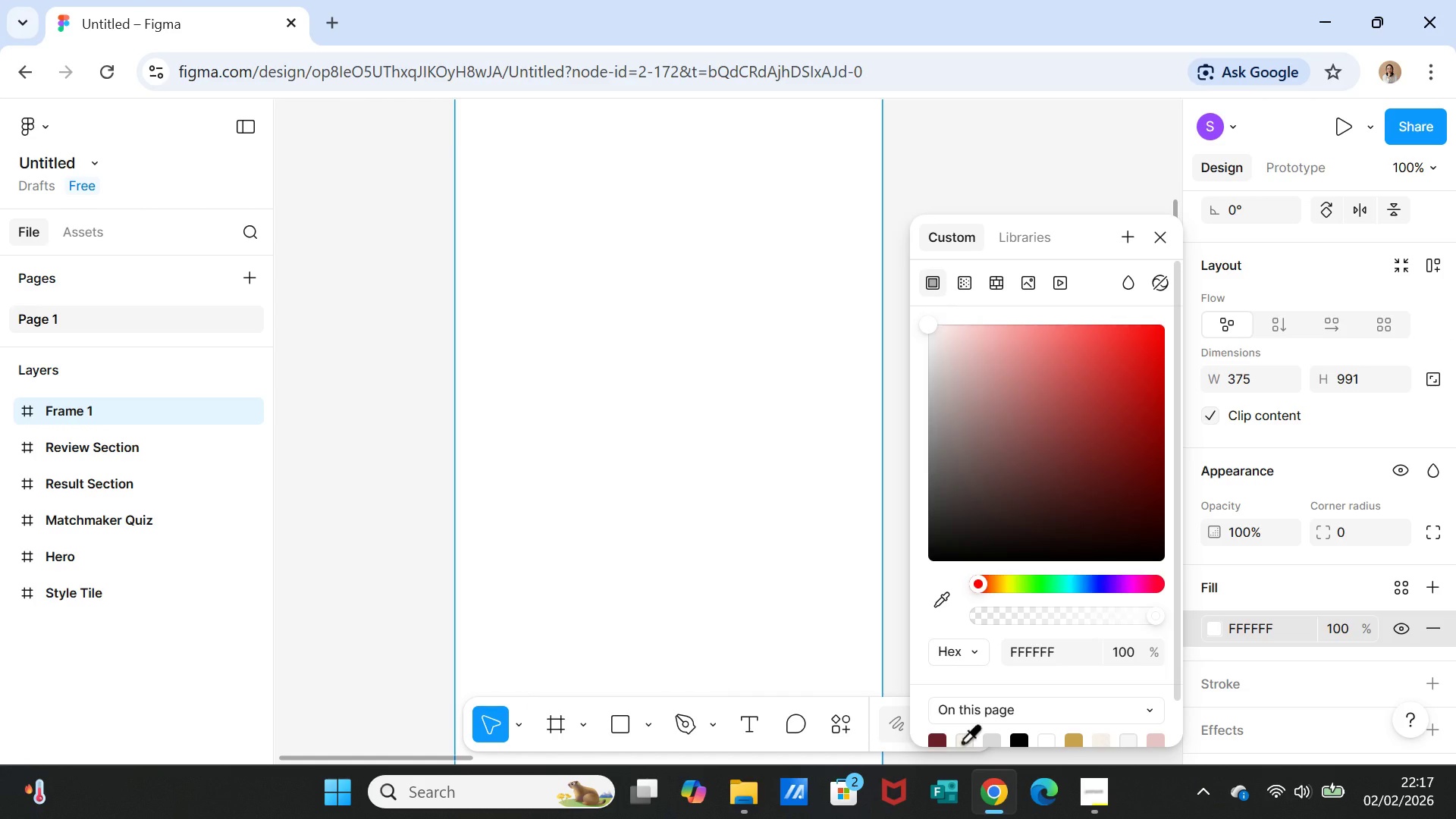 
left_click([962, 742])
 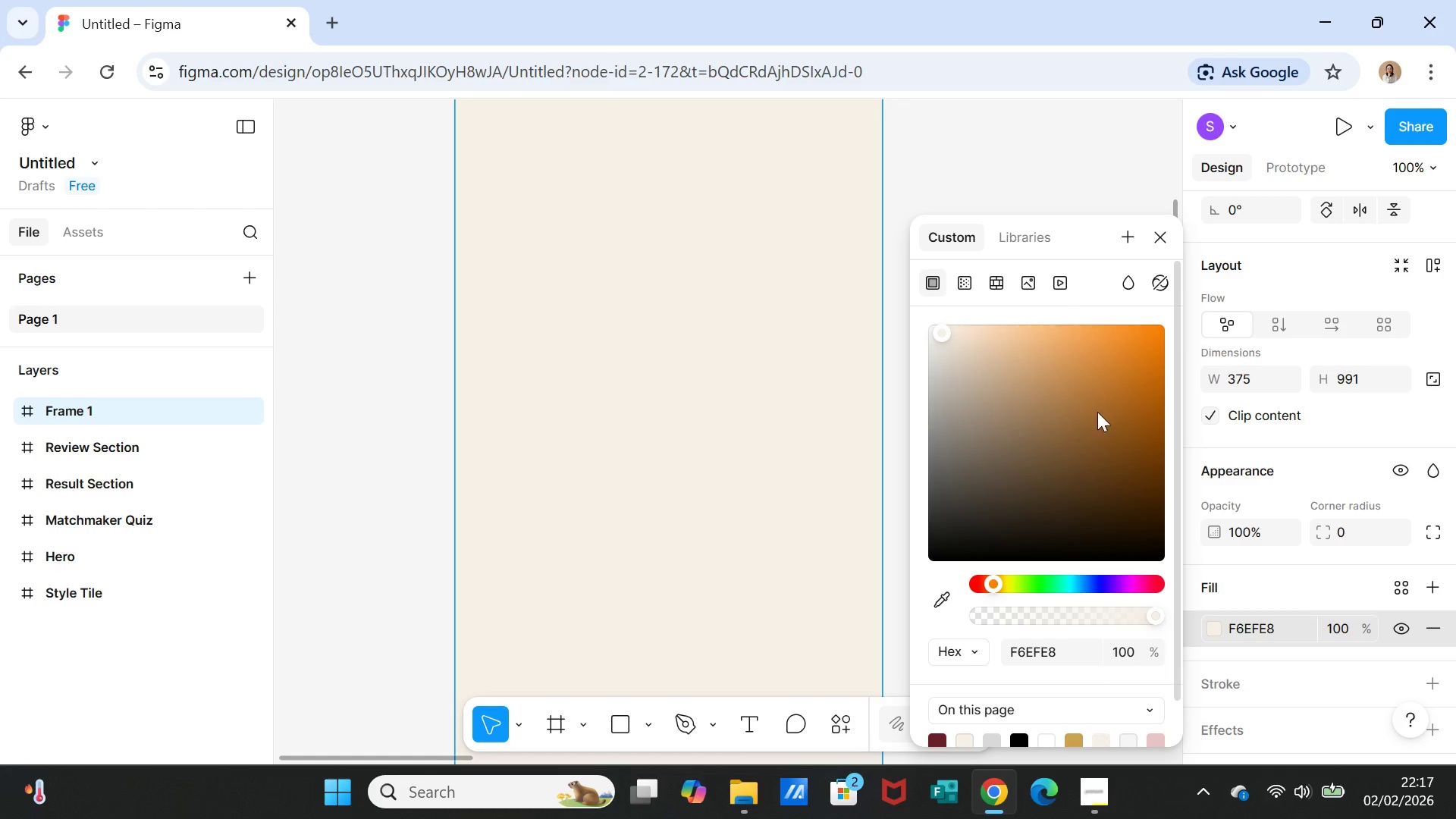 
wait(8.55)
 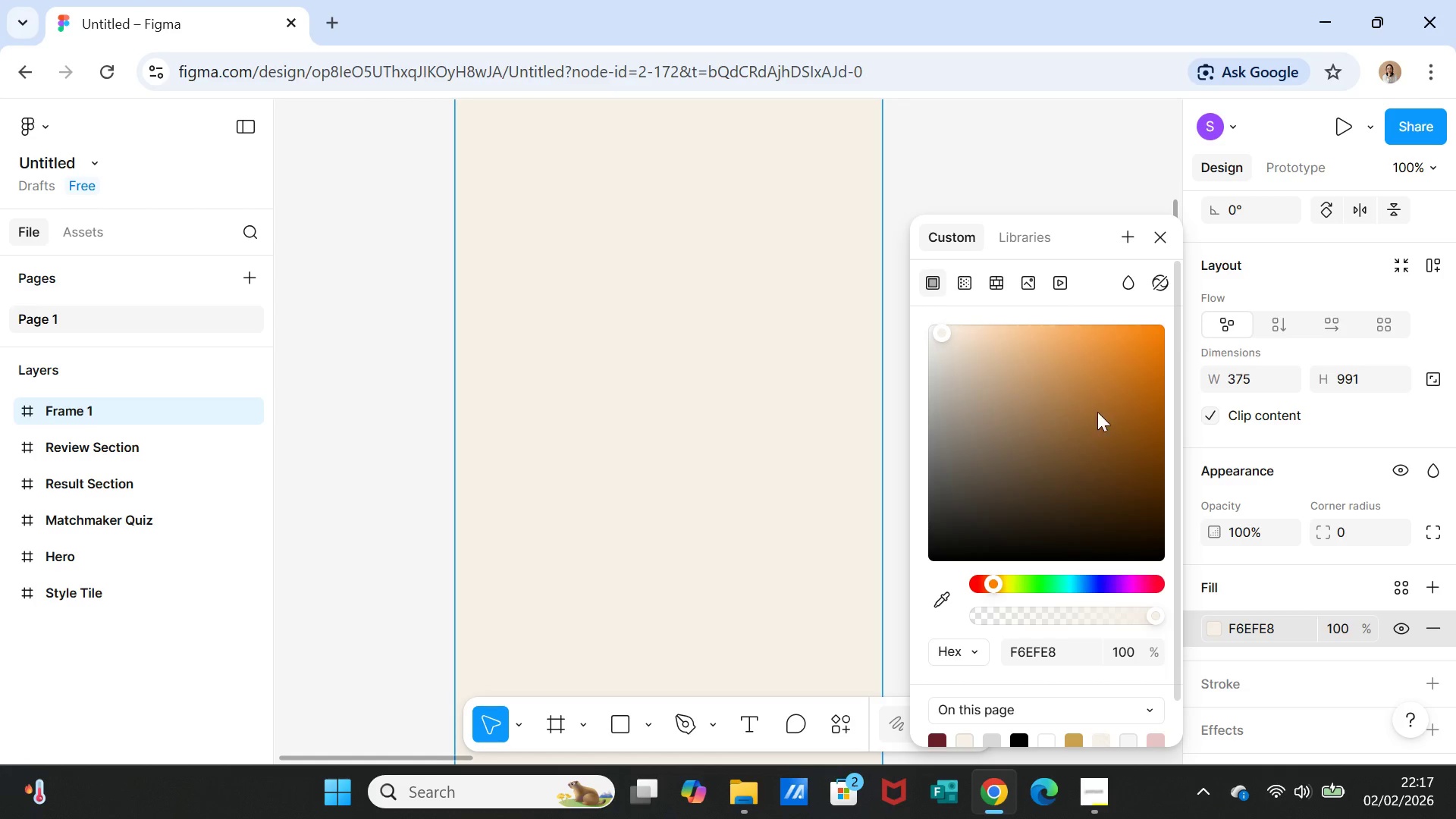 
scroll: coordinate [724, 499], scroll_direction: up, amount: 5.0
 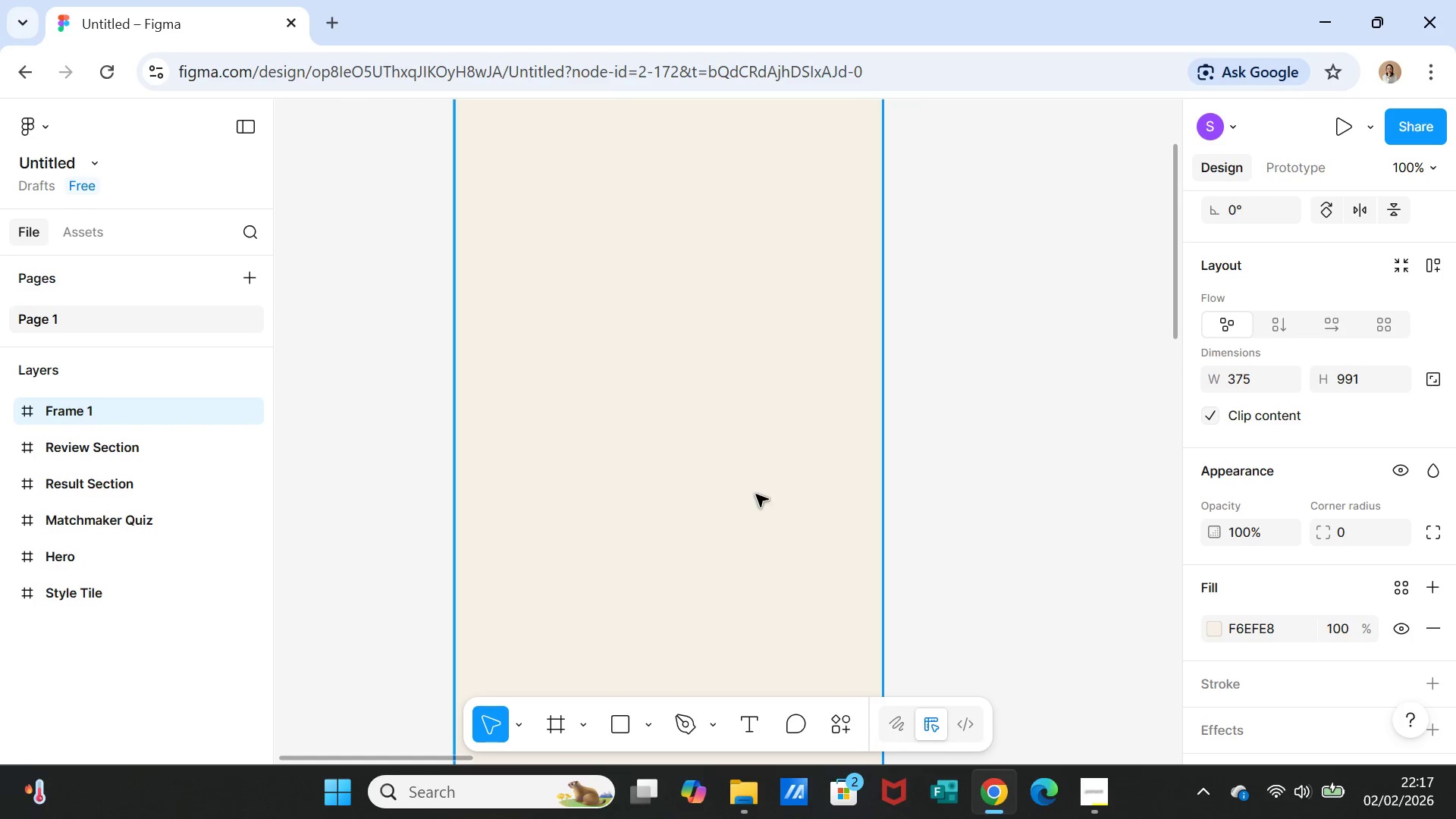 
left_click([756, 494])
 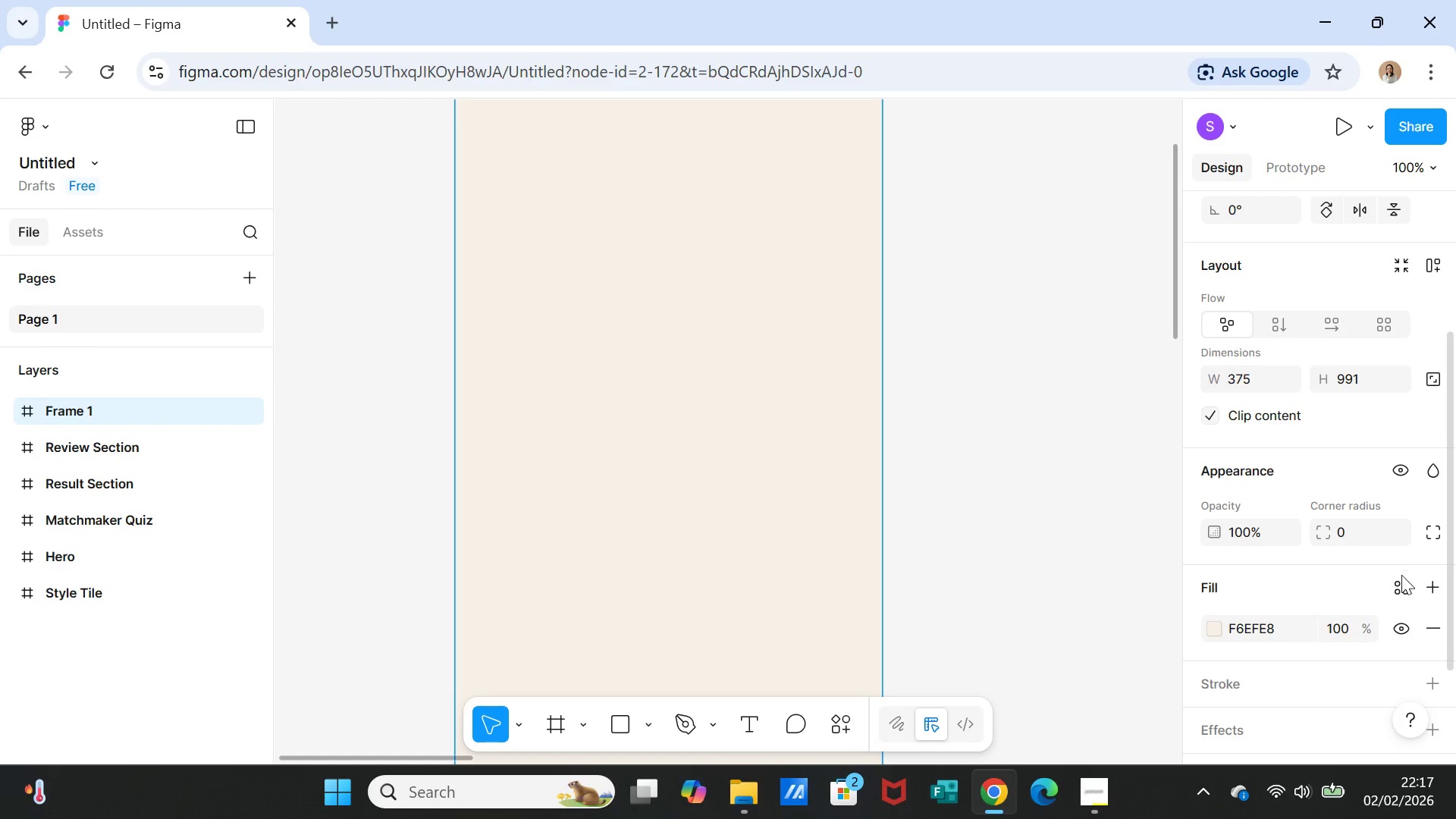 
scroll: coordinate [1390, 584], scroll_direction: down, amount: 2.0
 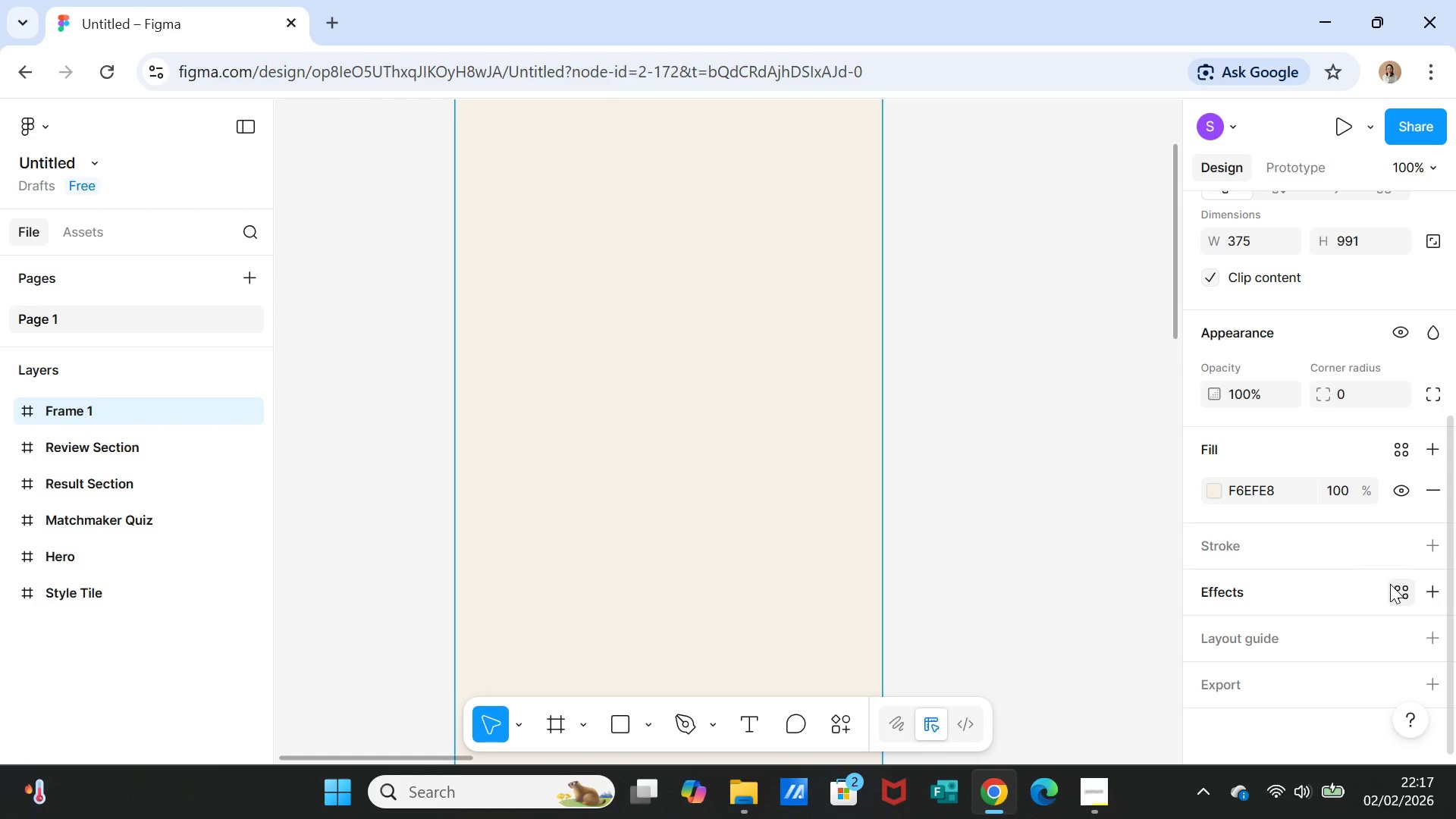 
scroll: coordinate [1390, 584], scroll_direction: up, amount: 4.0
 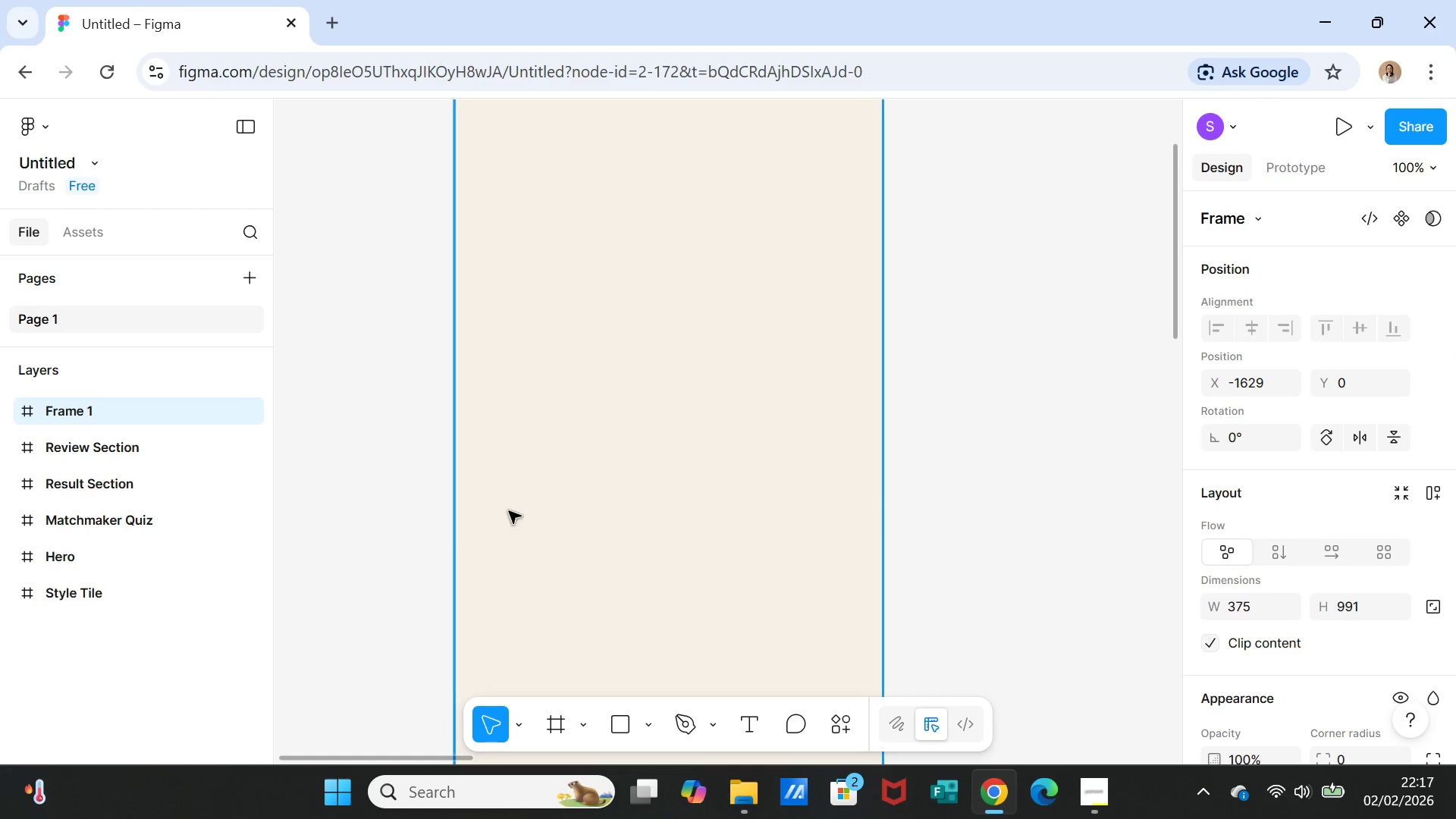 
left_click([594, 443])
 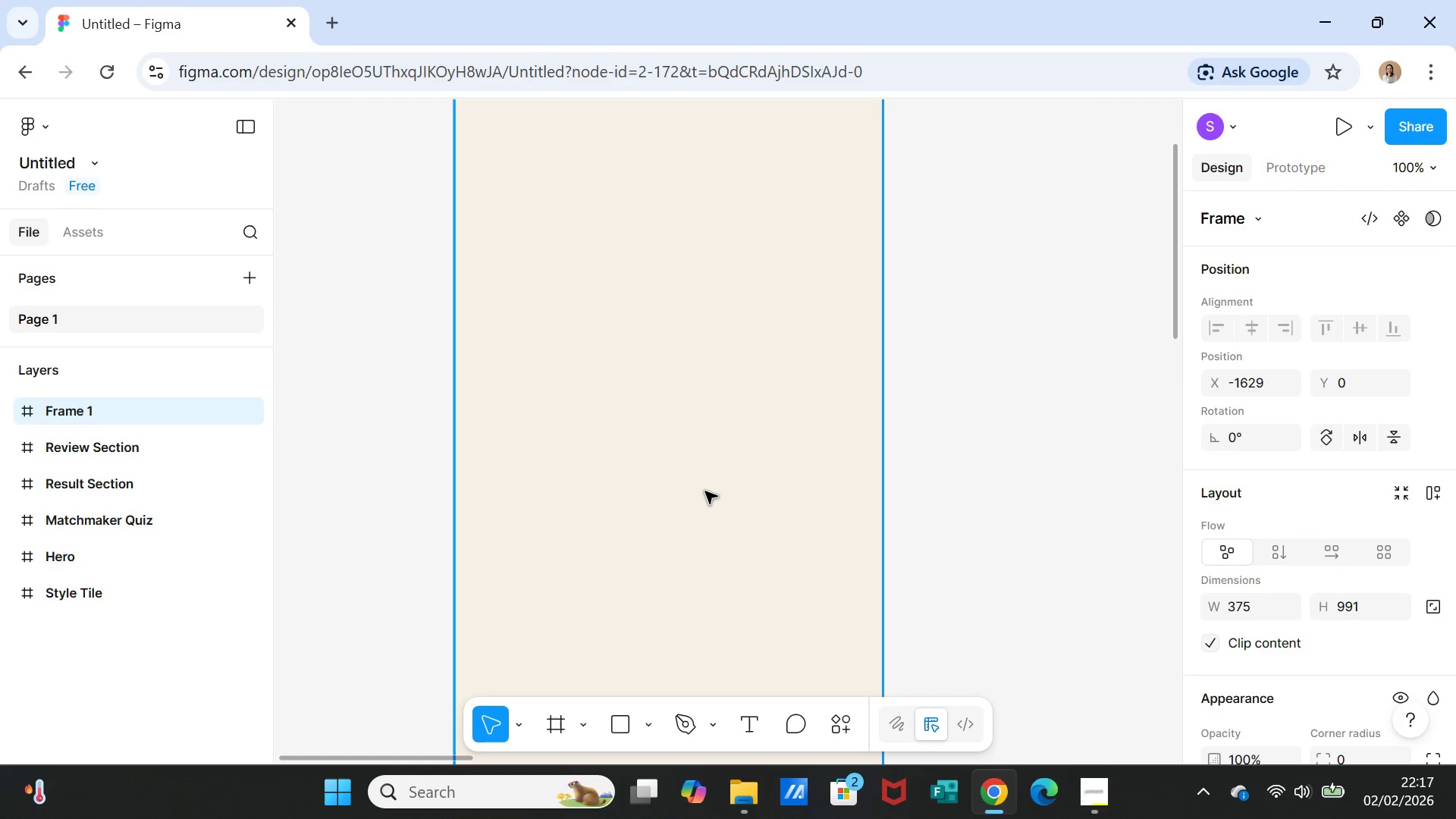 
scroll: coordinate [705, 491], scroll_direction: up, amount: 6.0
 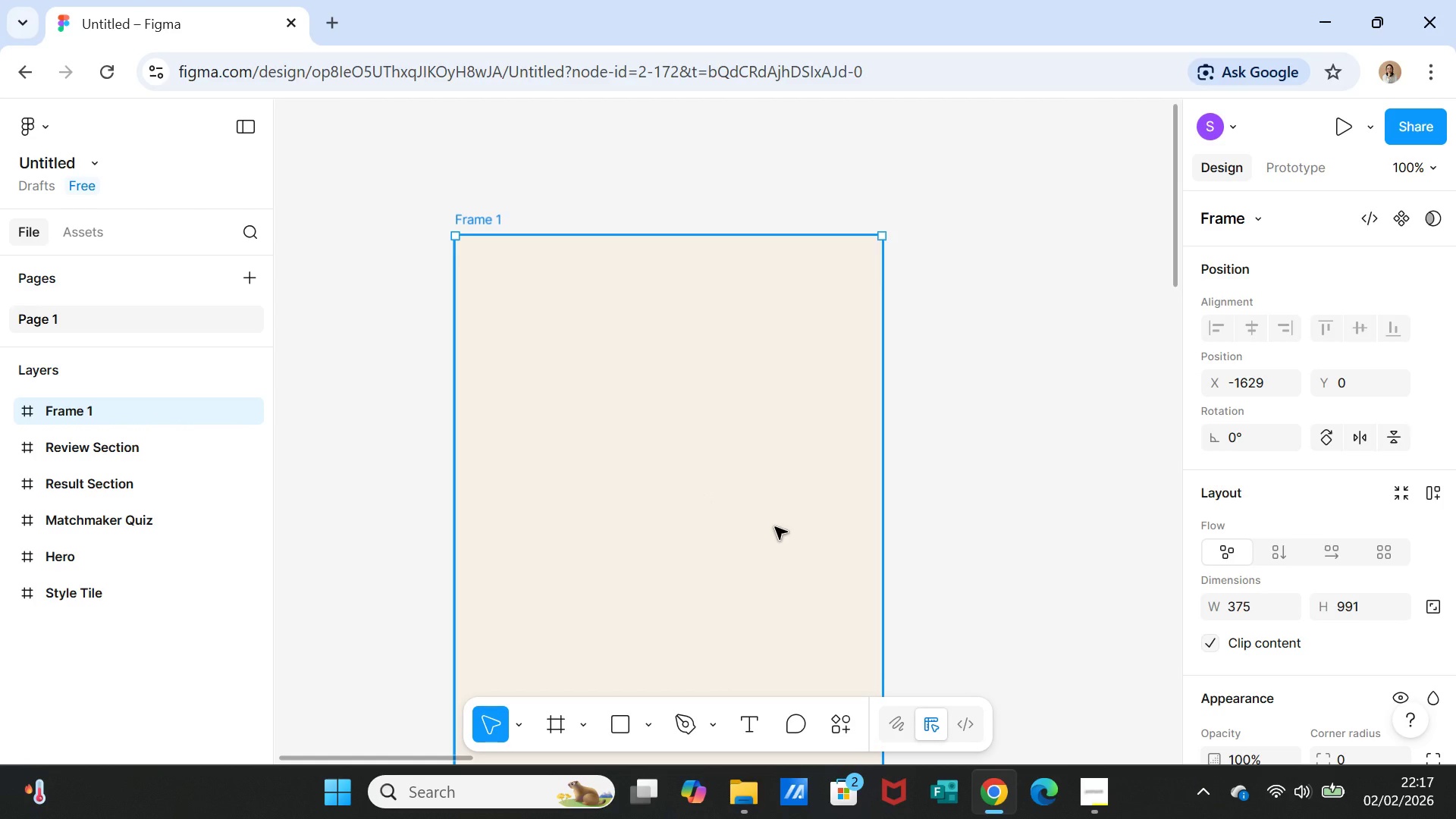 
wait(23.41)
 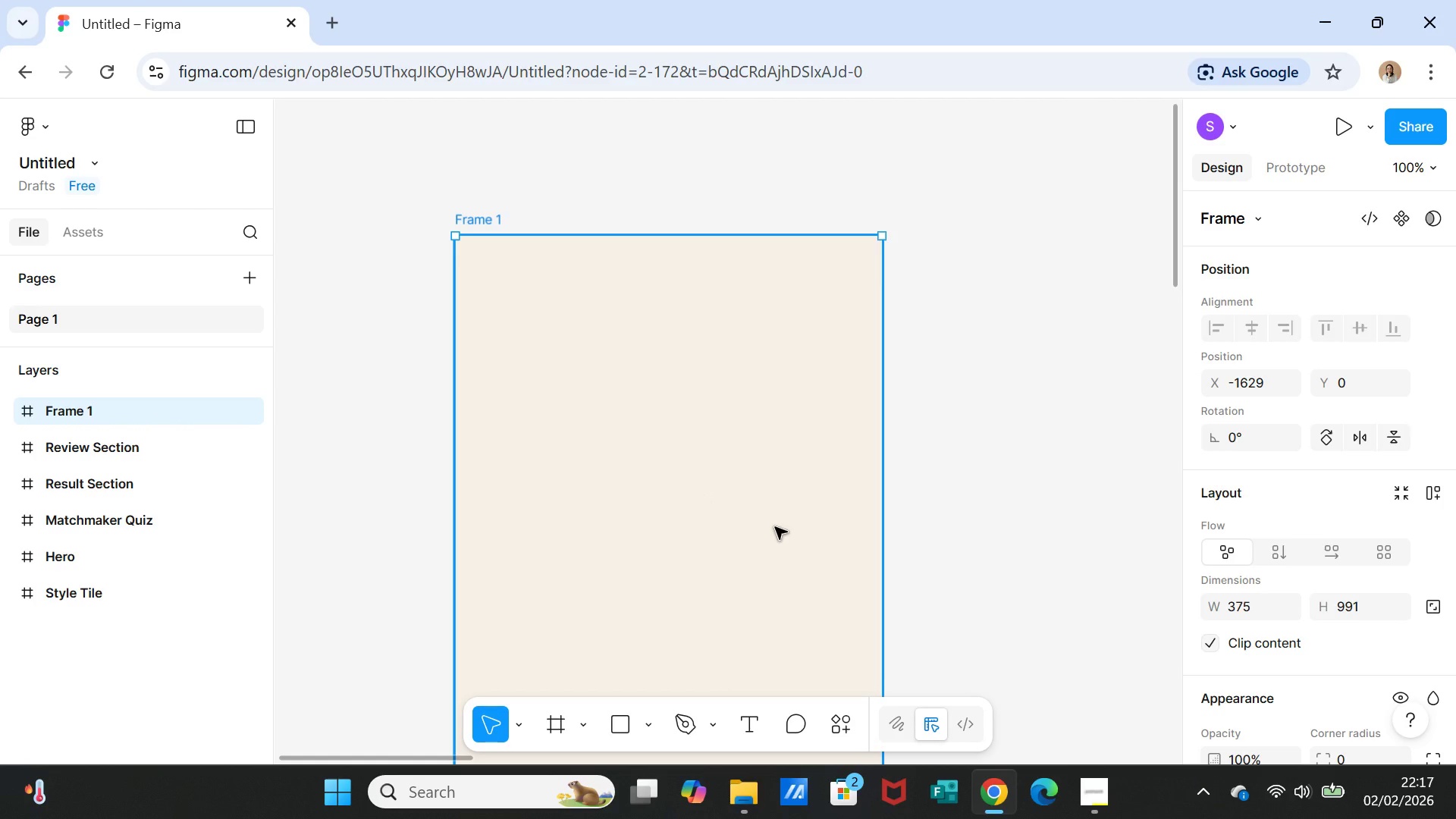 
left_click_drag(start_coordinate=[462, 758], to_coordinate=[782, 771])
 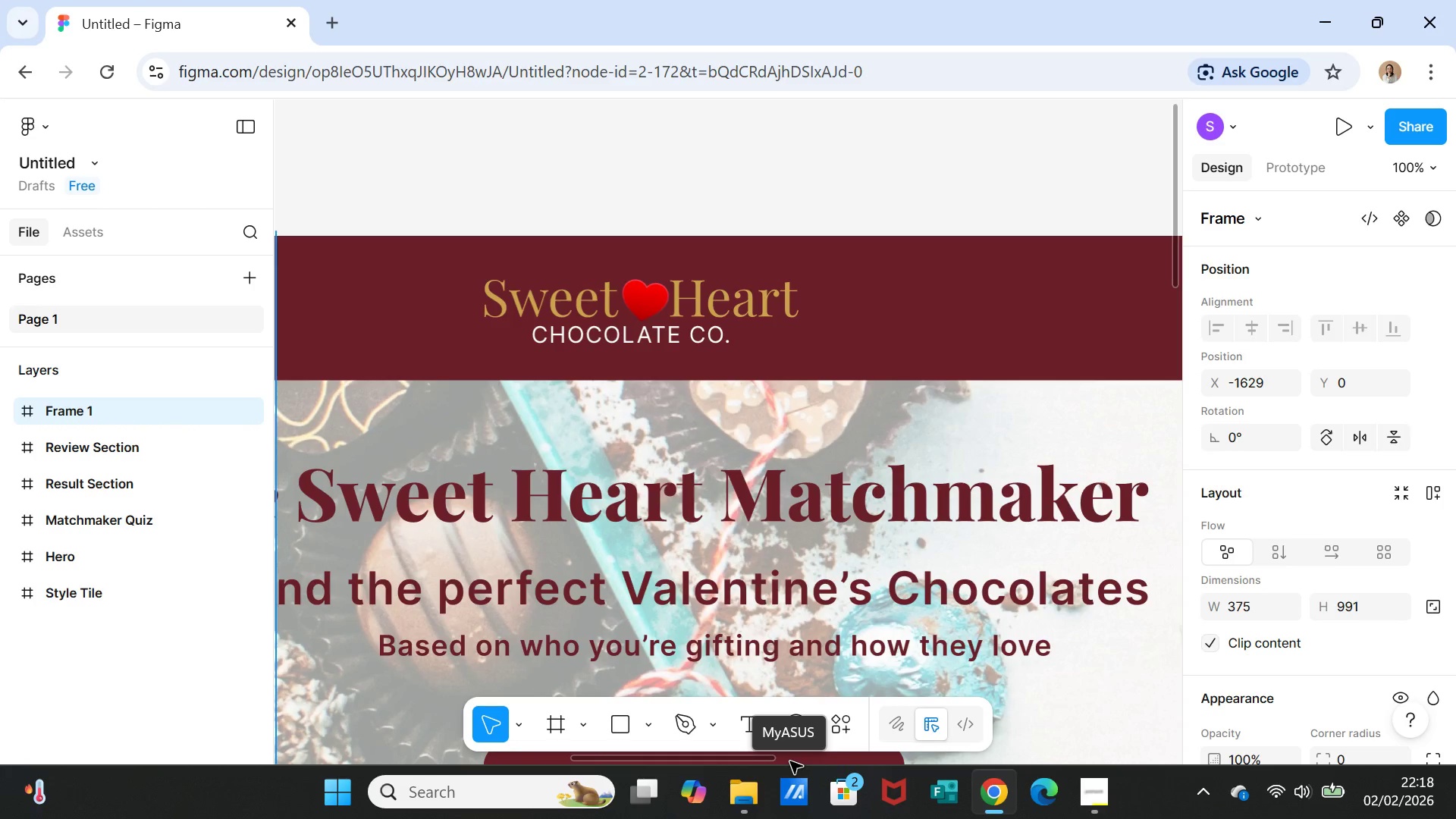 
key(Control+Z)
 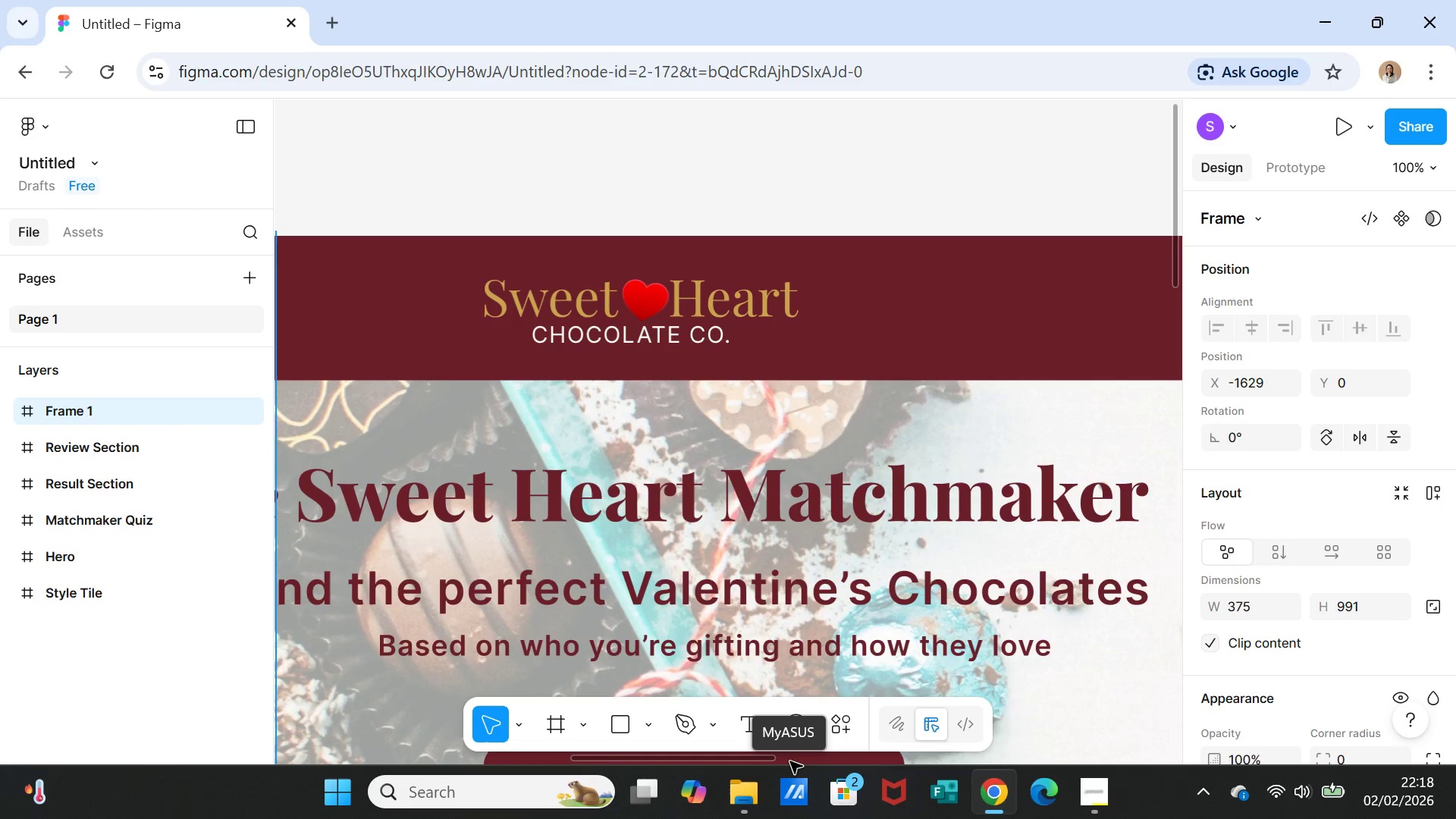 
key(Control+Z)
 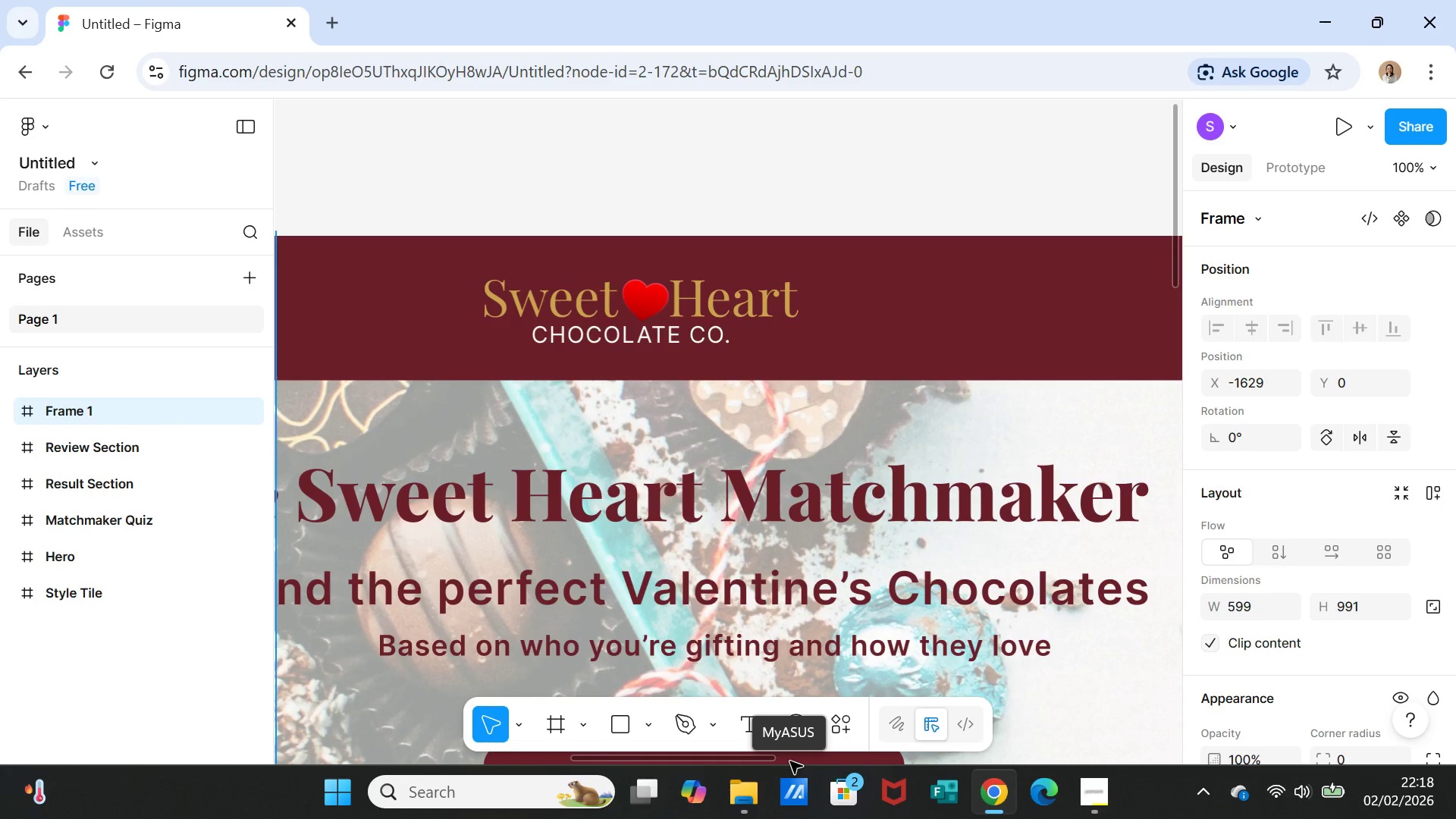 
key(Control+Z)
 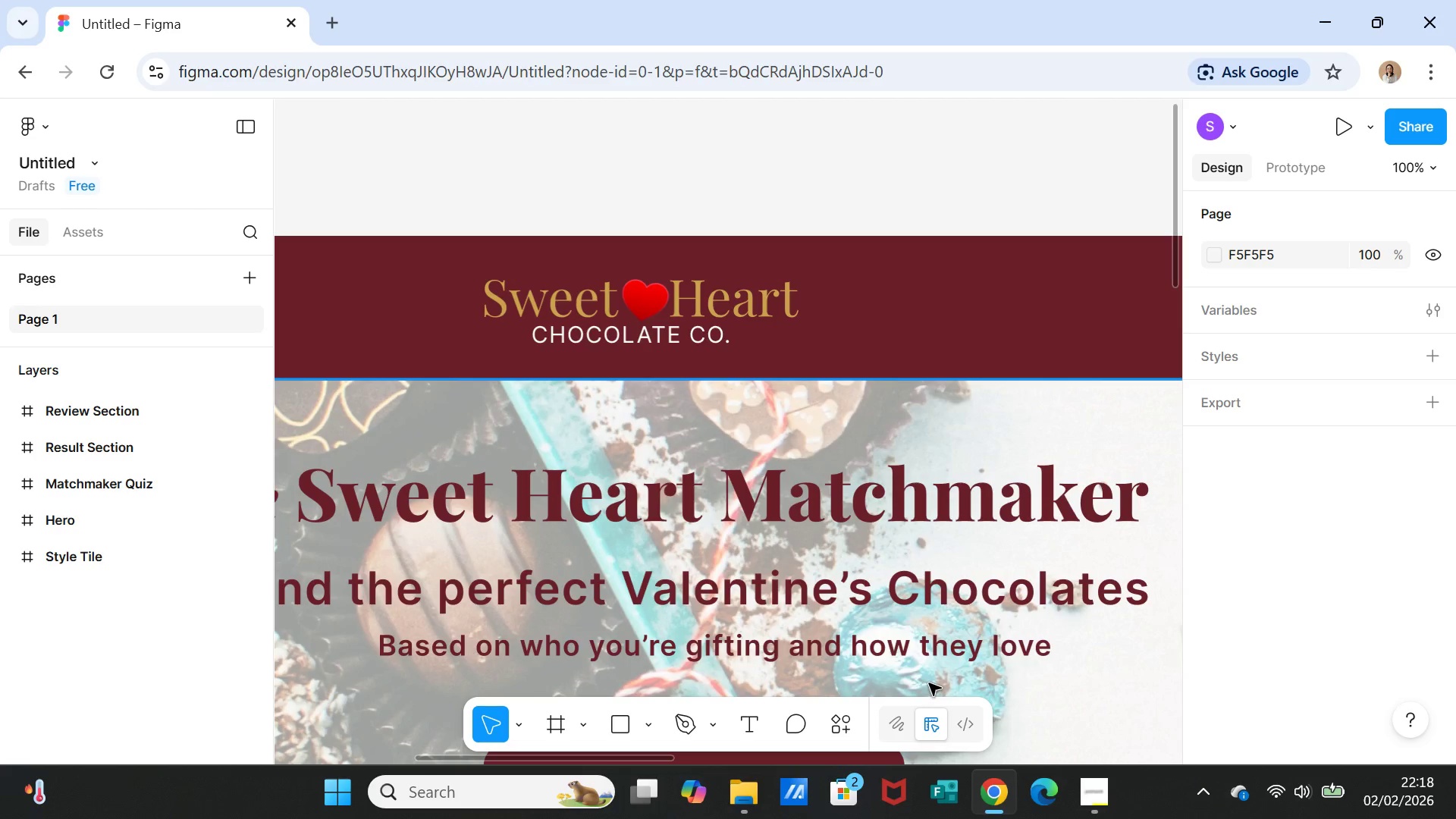 
key(Minus)
 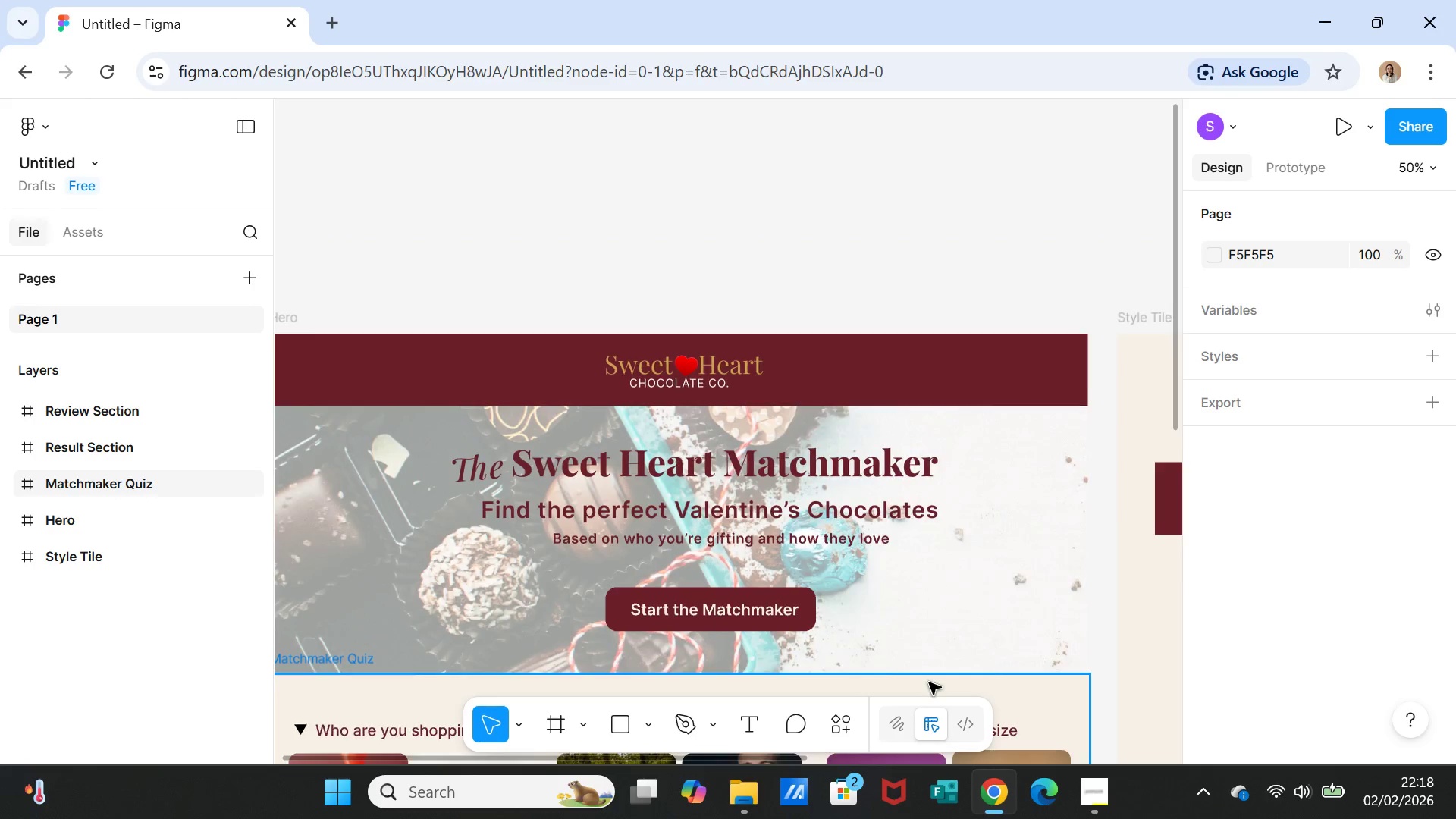 
key(Minus)
 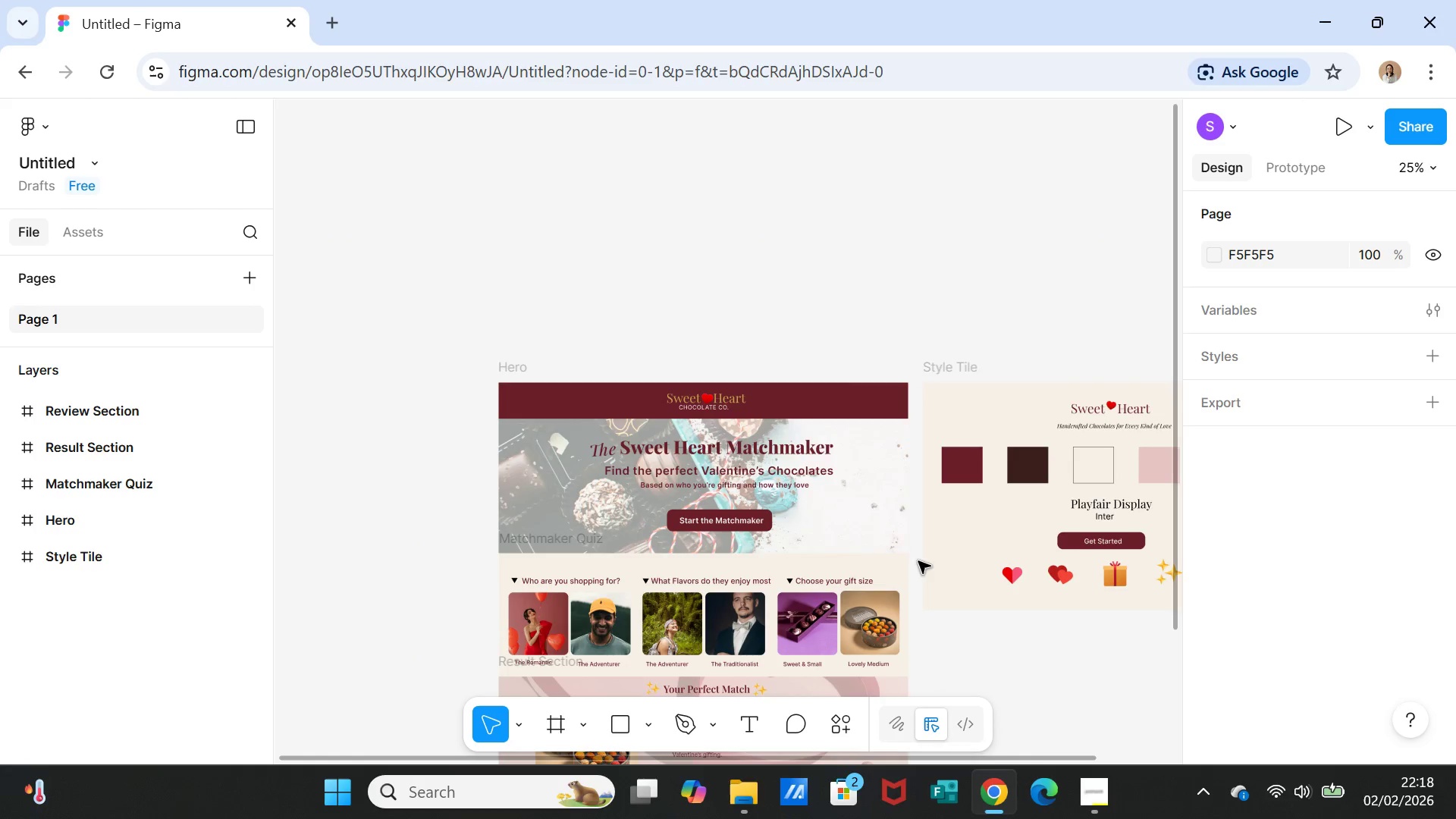 
scroll: coordinate [924, 549], scroll_direction: down, amount: 7.0
 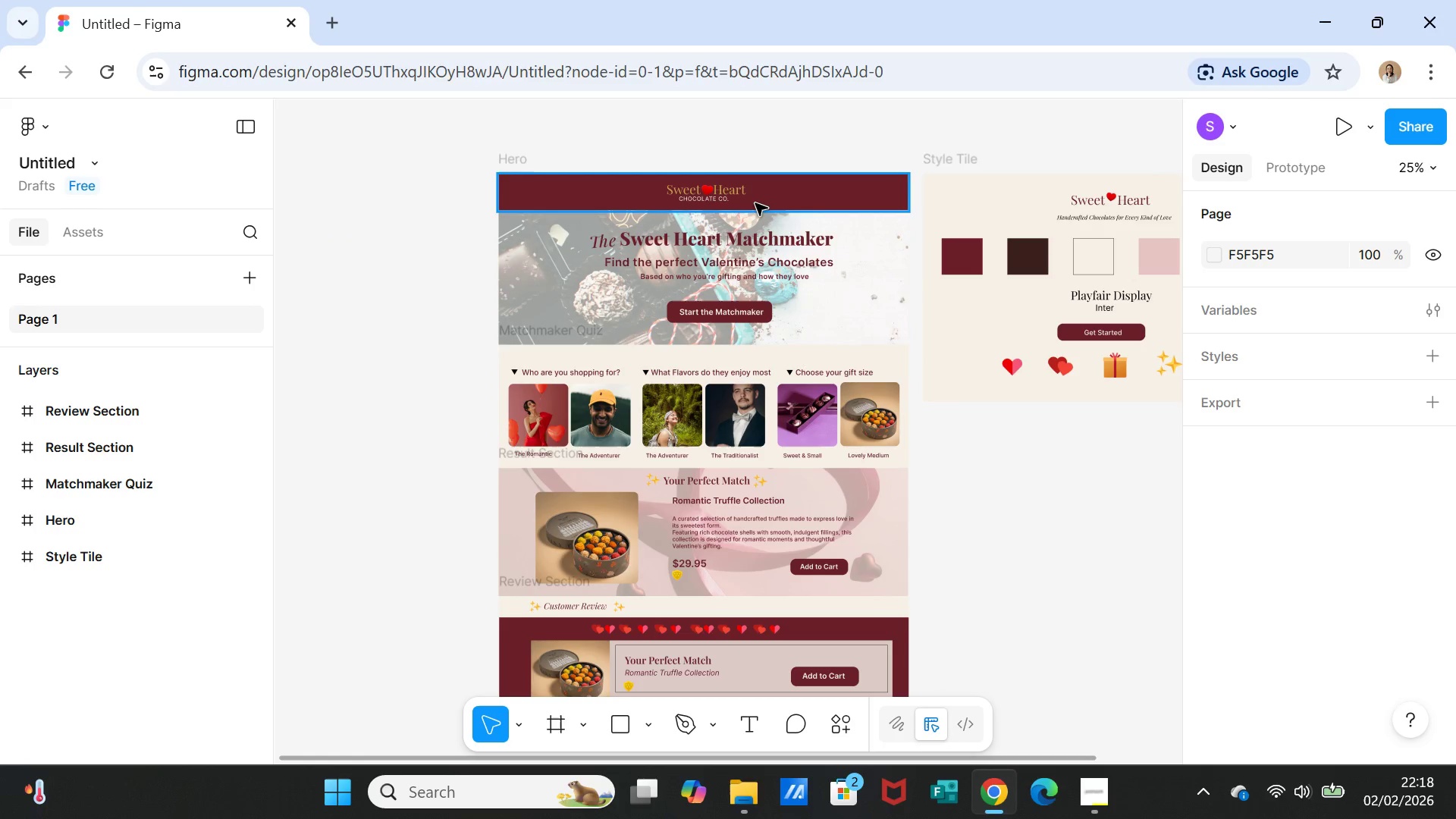 
wait(5.48)
 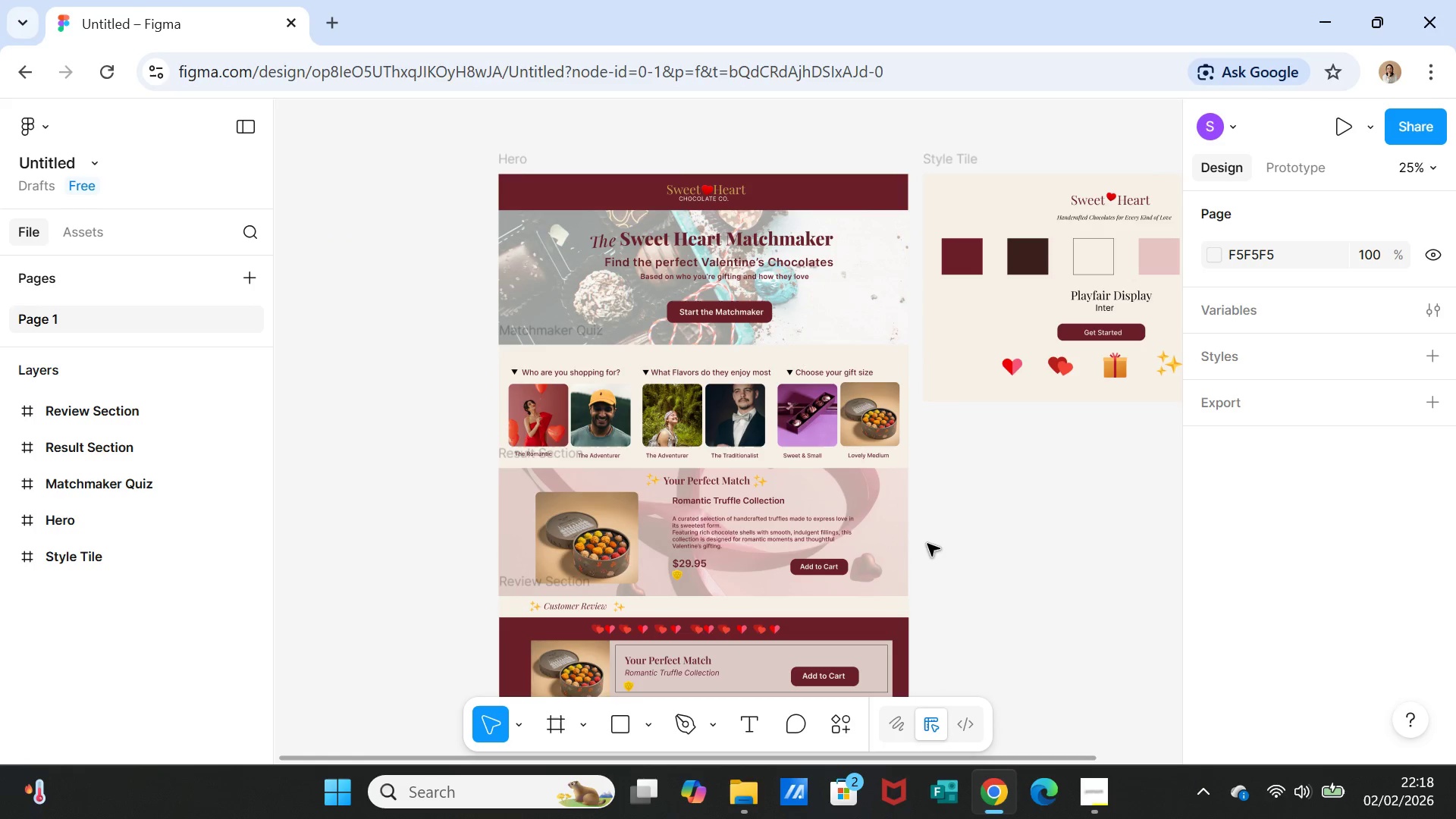 
left_click([759, 215])
 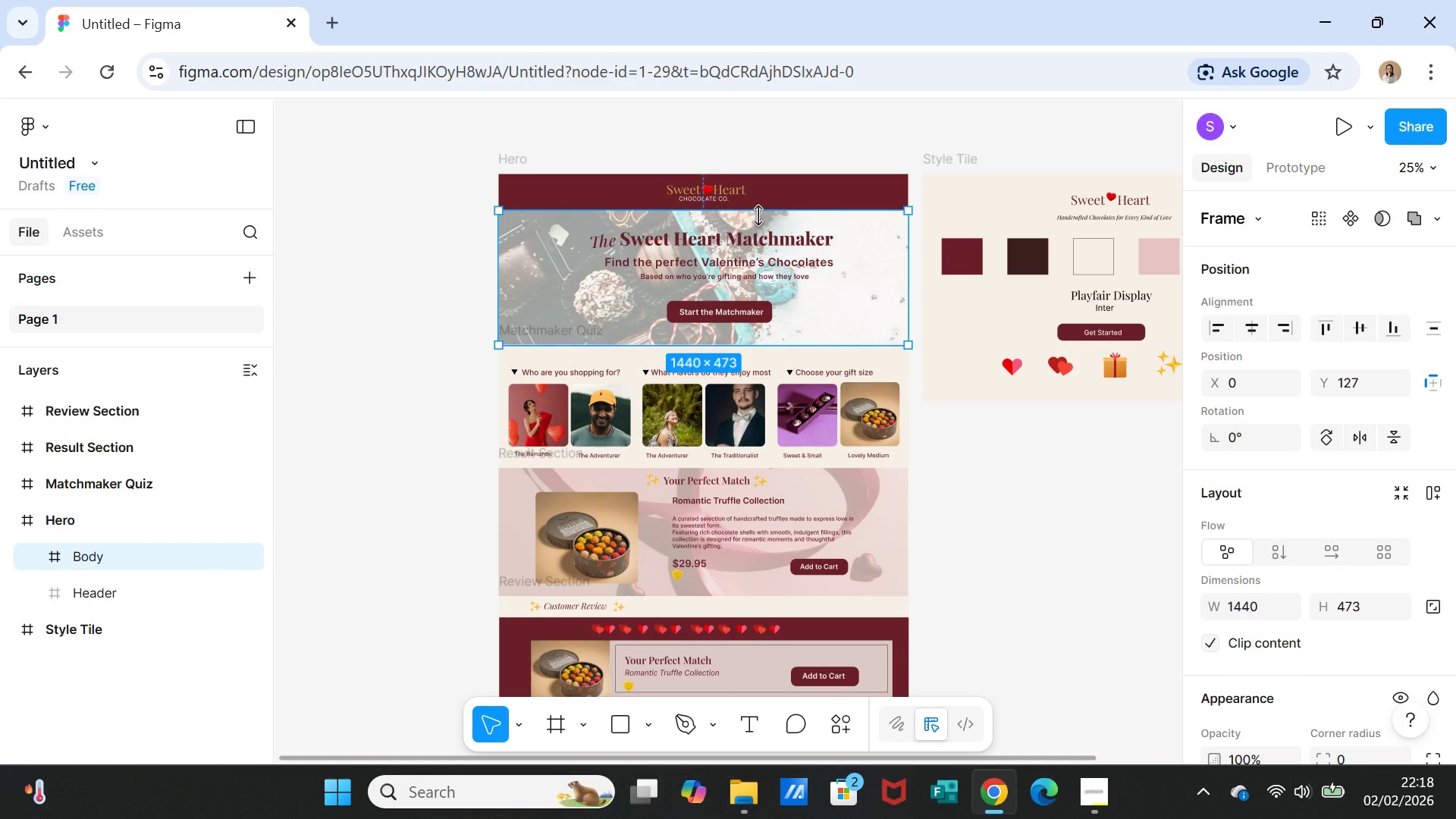 
hold_key(key=ControlLeft, duration=4.2)
 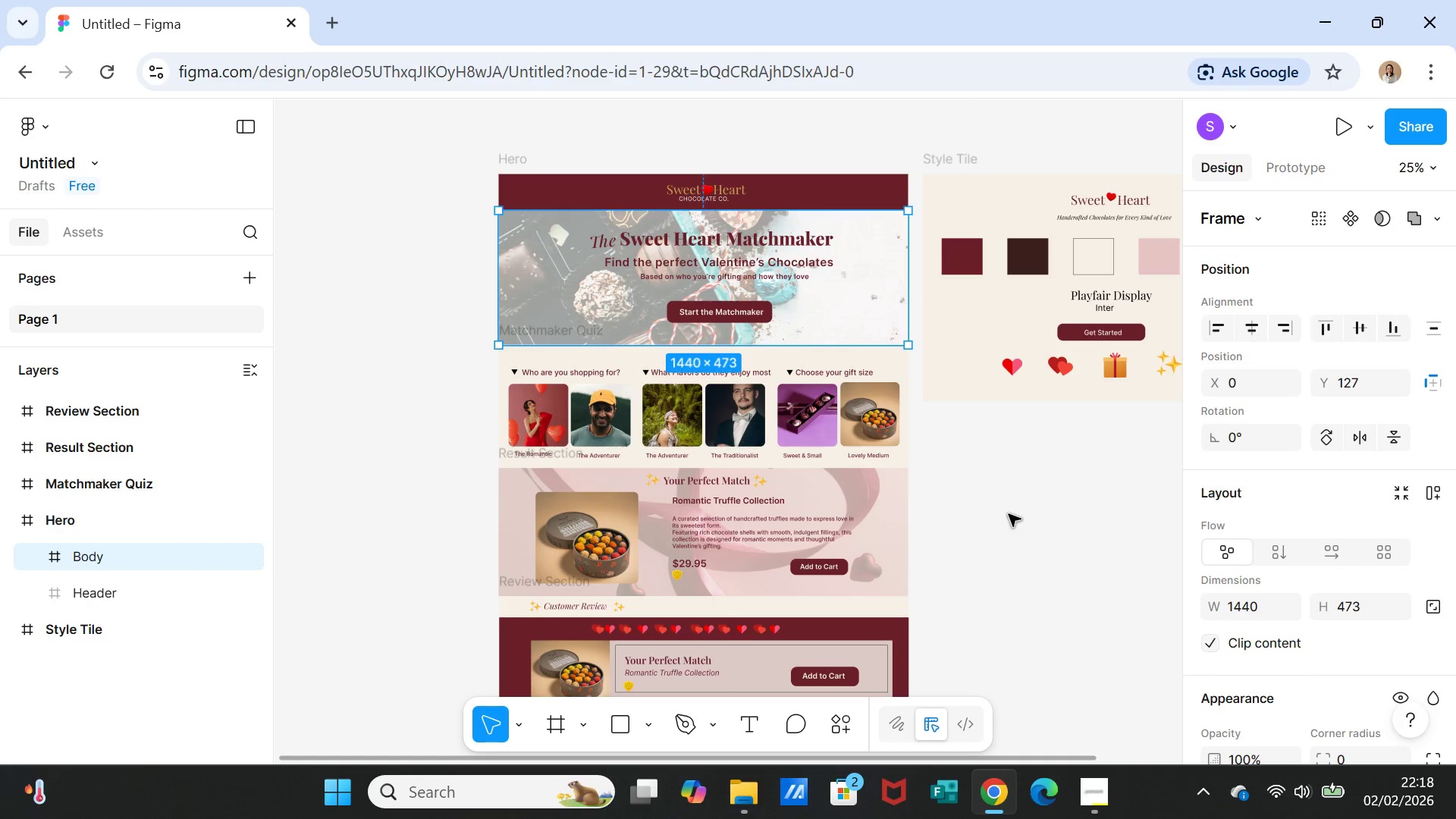 
key(Control+D)
 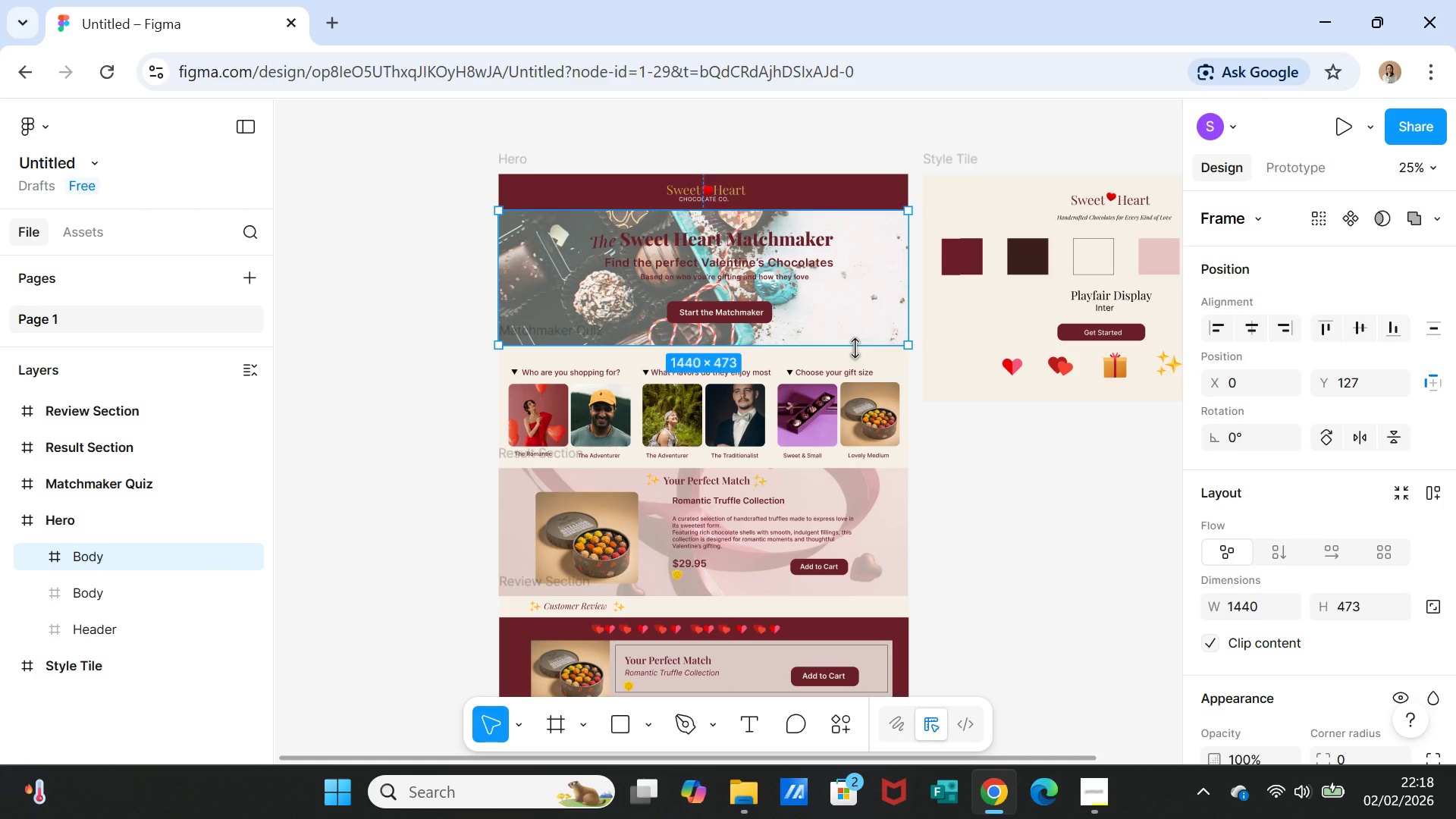 
key(Control+Z)
 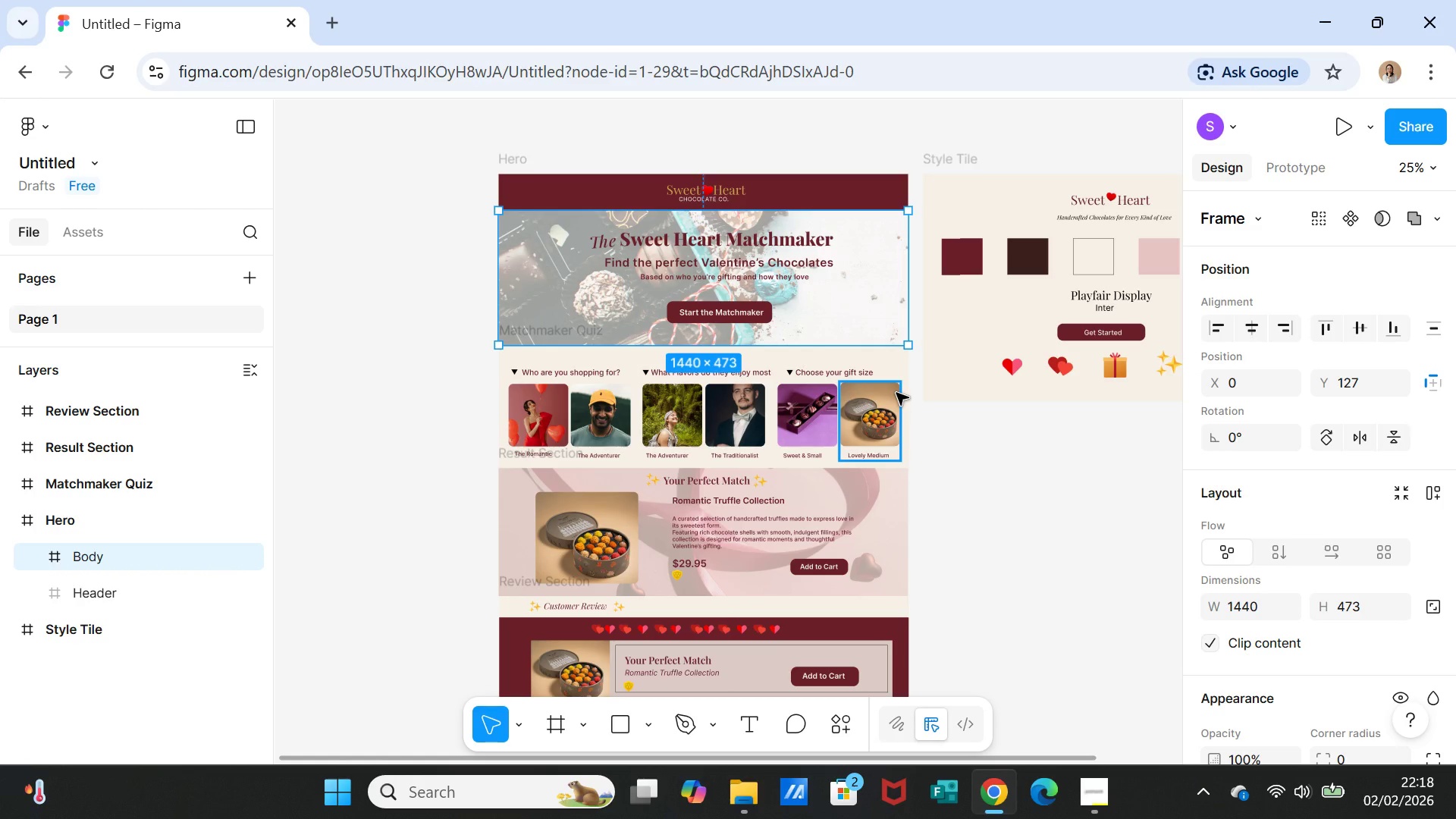 
wait(9.62)
 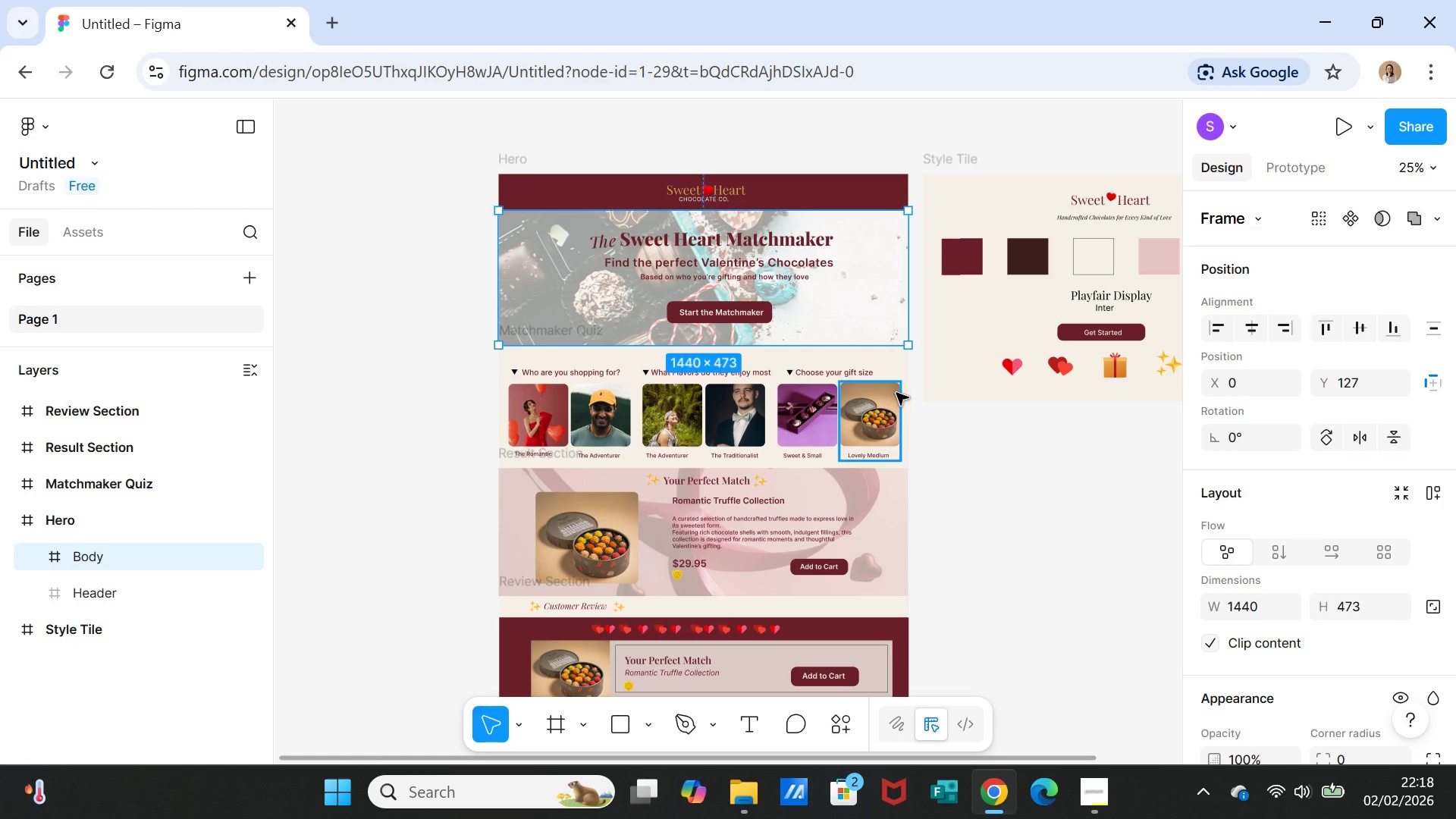 
left_click_drag(start_coordinate=[846, 756], to_coordinate=[610, 730])
 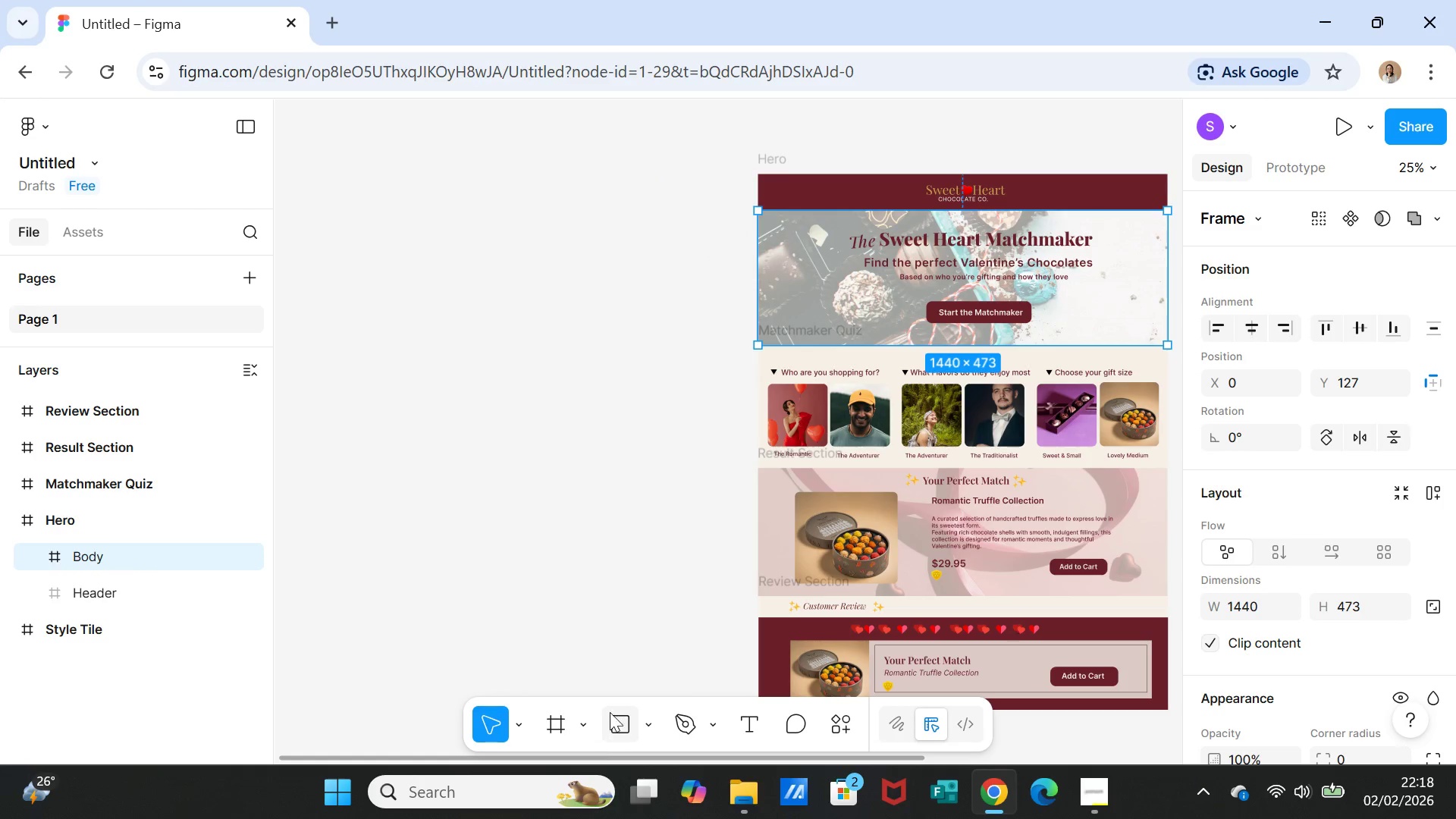 
mouse_move([614, 698])
 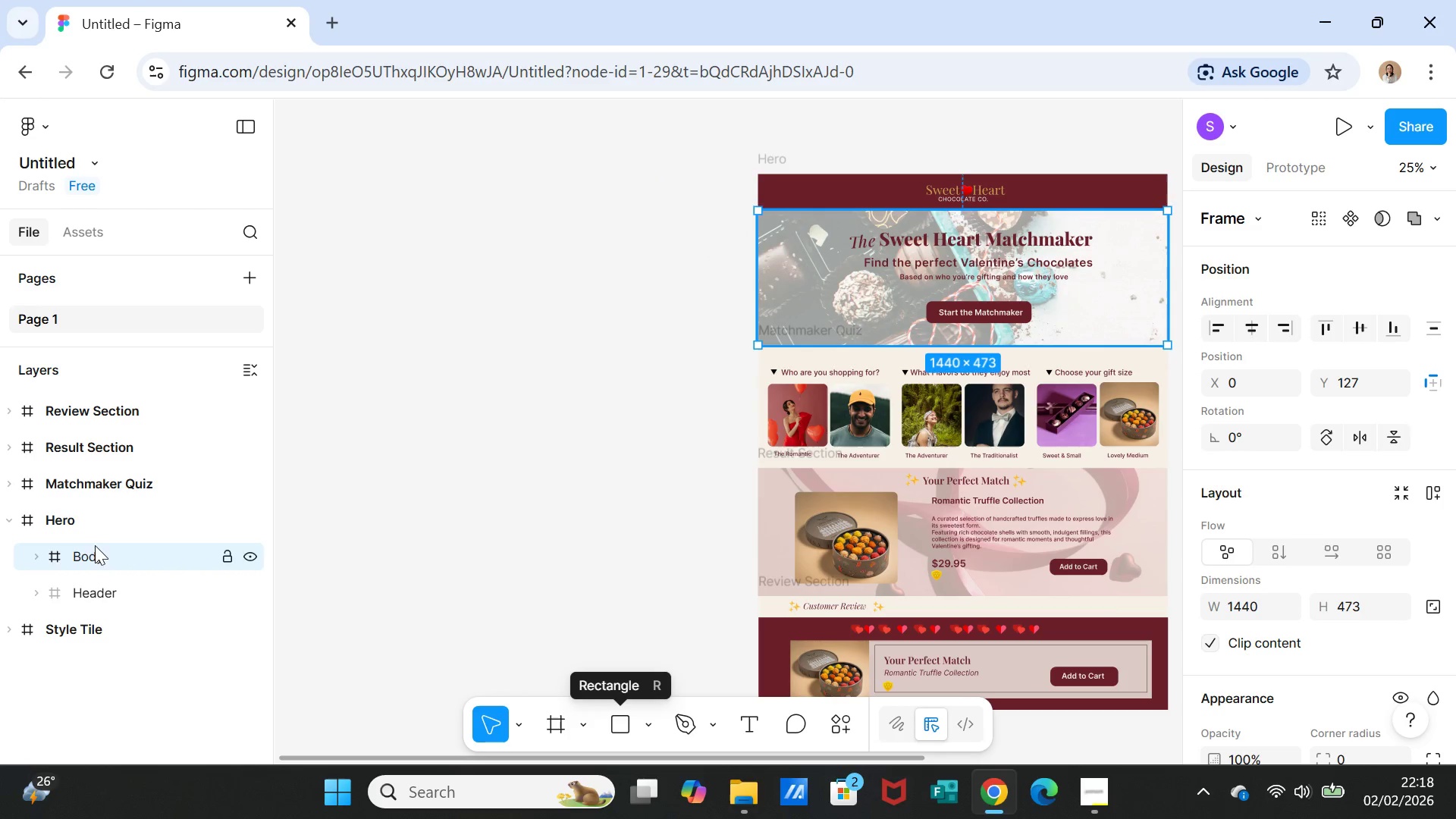 
left_click([88, 520])
 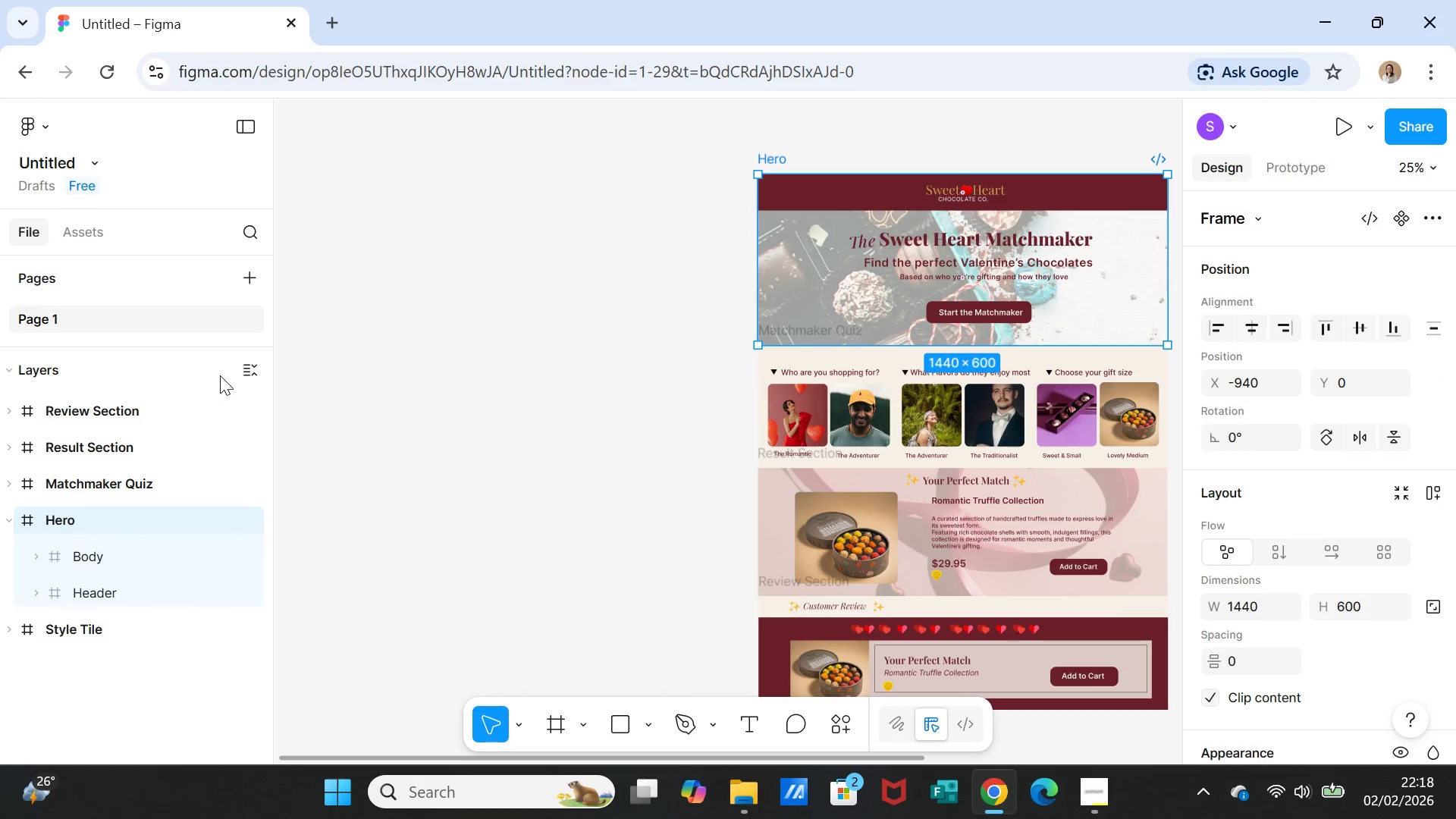 
left_click([255, 363])
 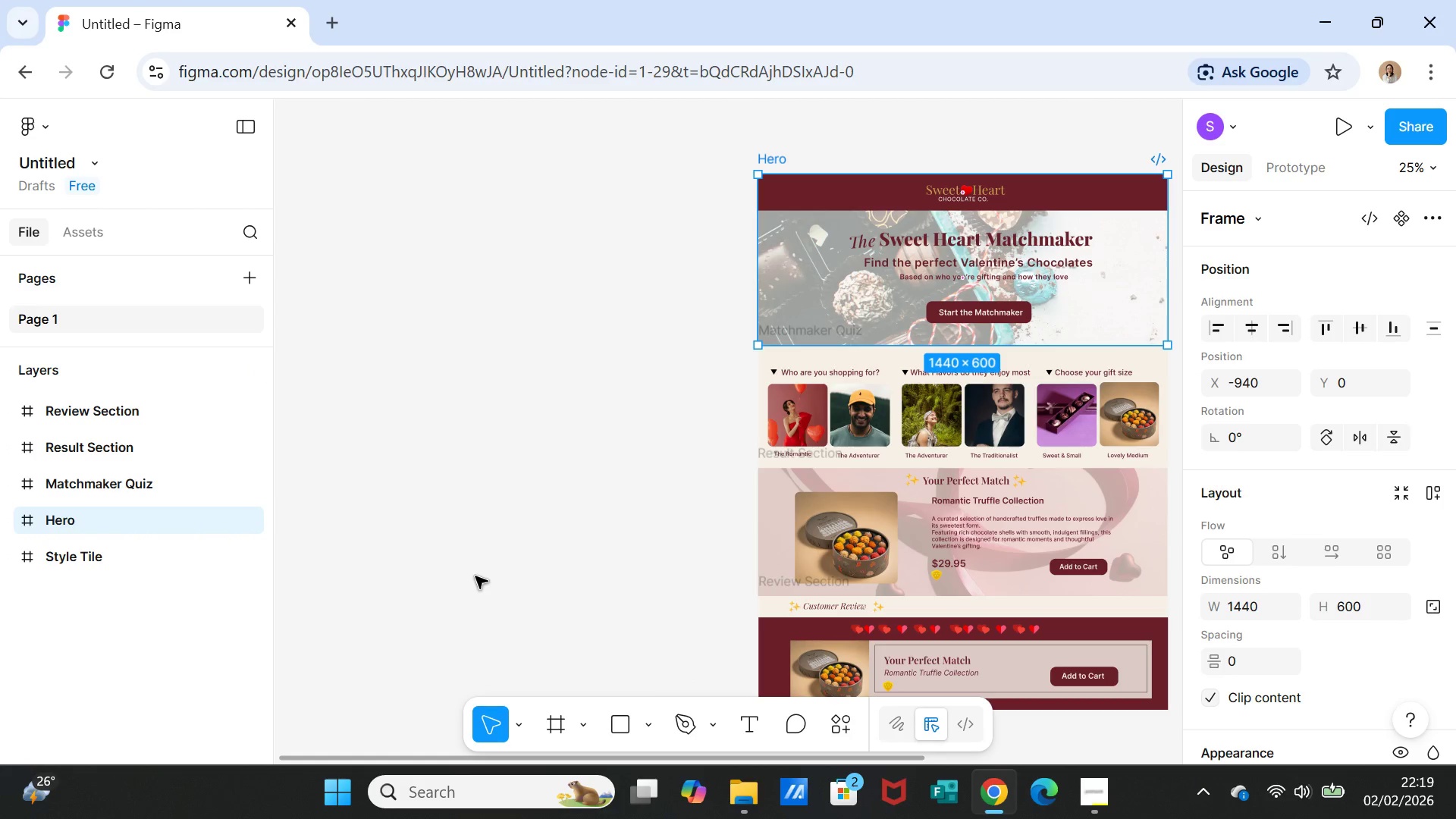 
wait(5.61)
 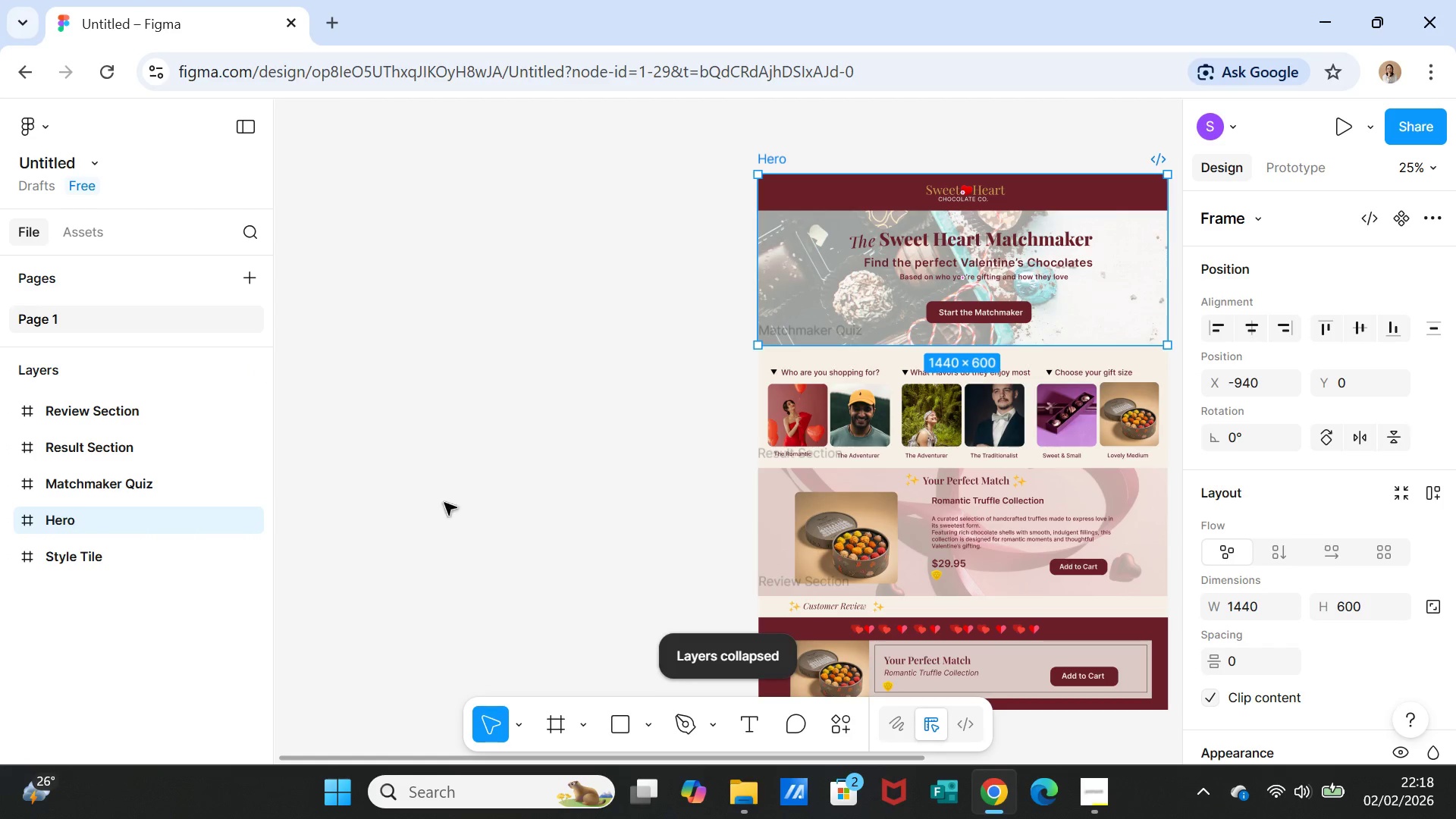 
hold_key(key=ControlLeft, duration=2.69)
 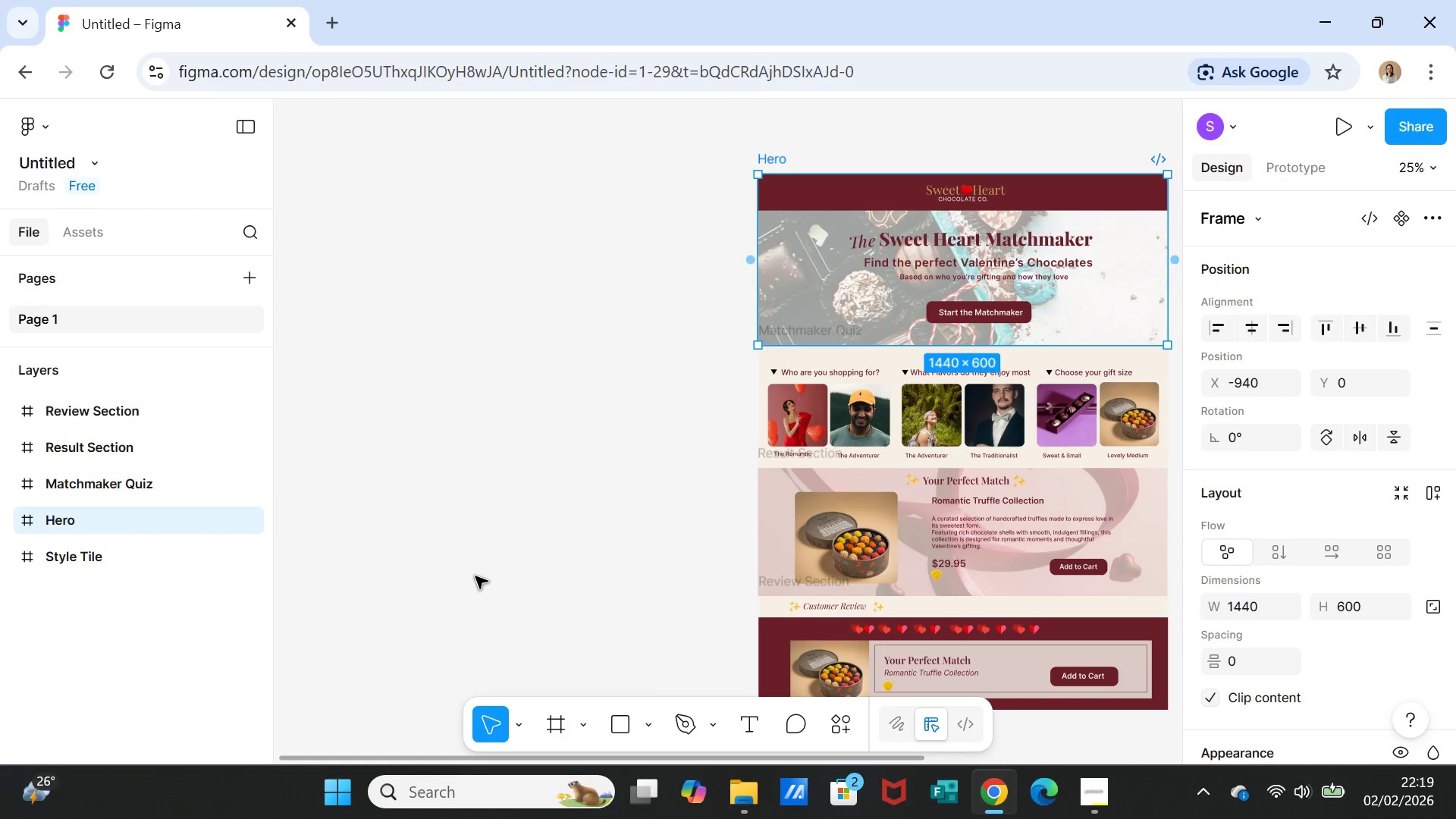 
key(F)
 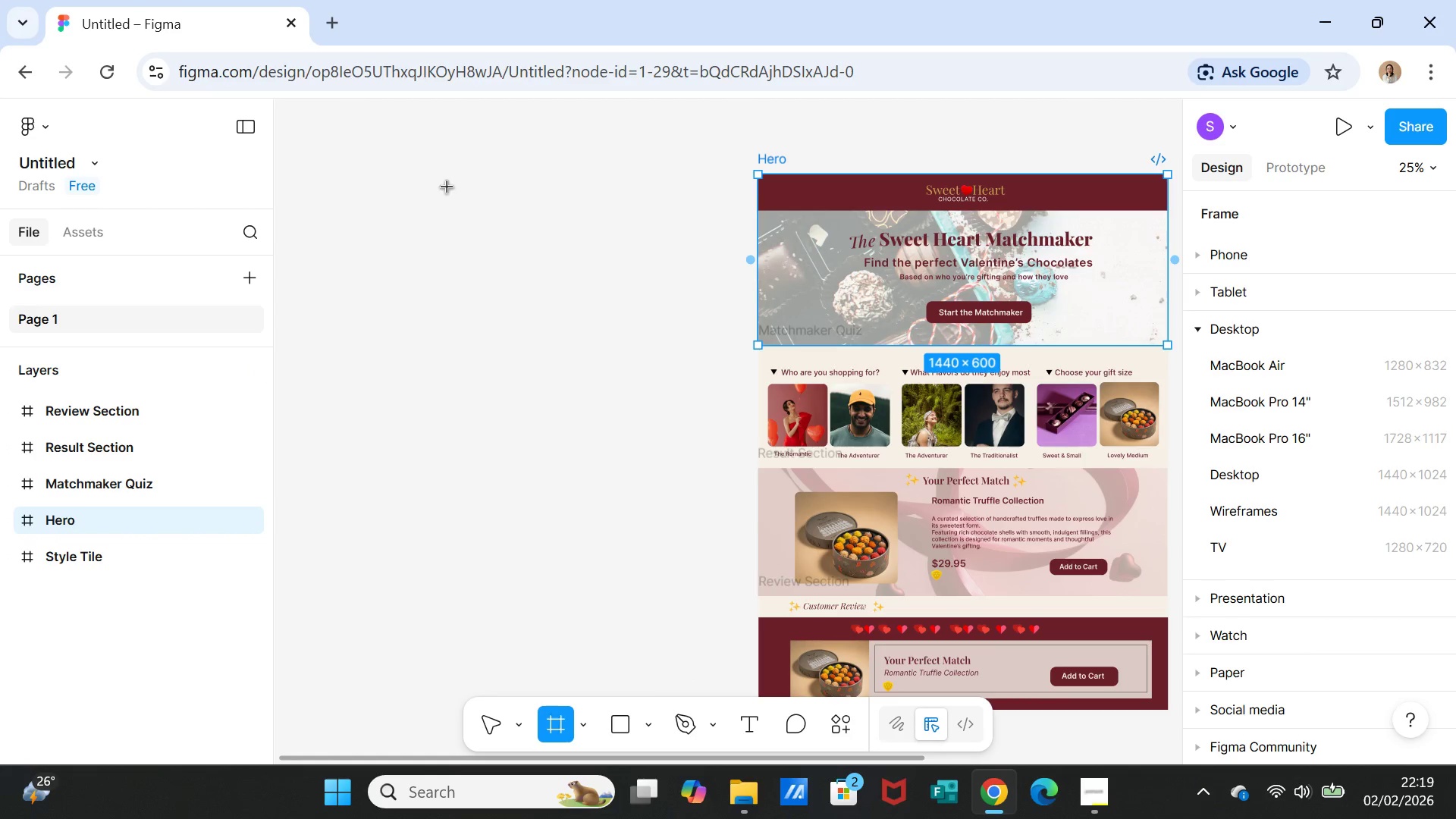 
left_click_drag(start_coordinate=[445, 175], to_coordinate=[673, 614])
 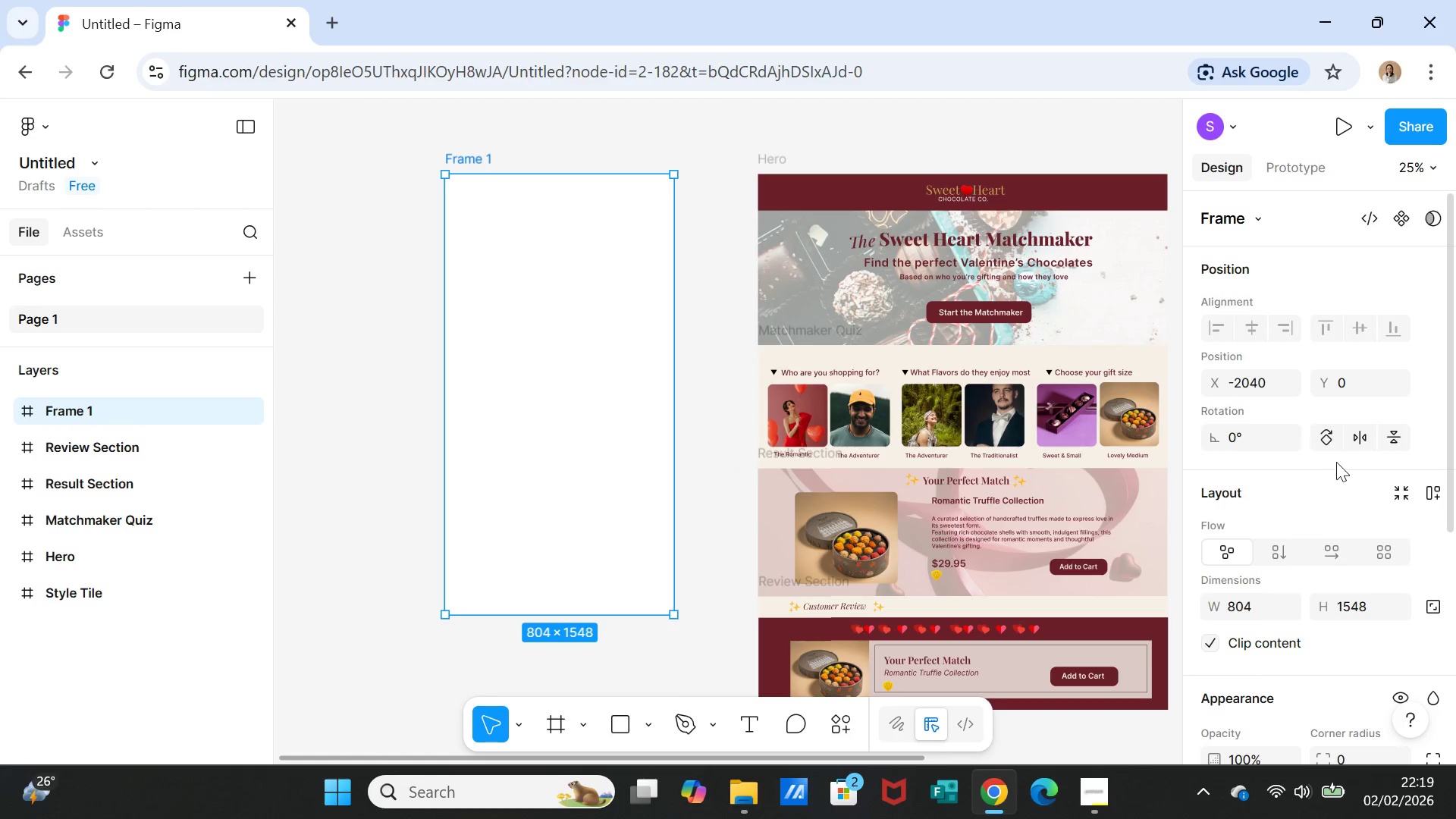 
scroll: coordinate [1301, 557], scroll_direction: down, amount: 2.0
 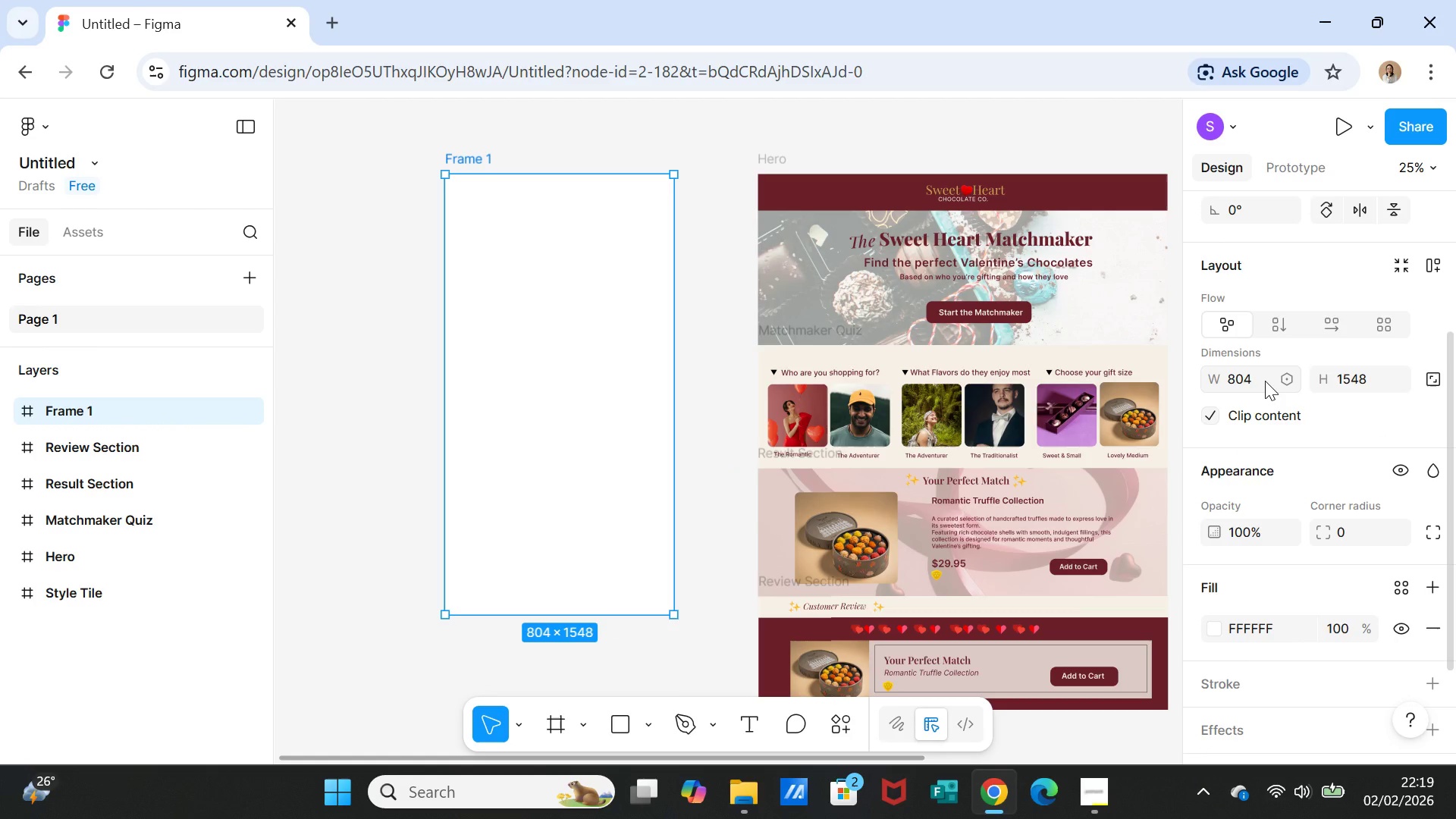 
left_click([1265, 381])
 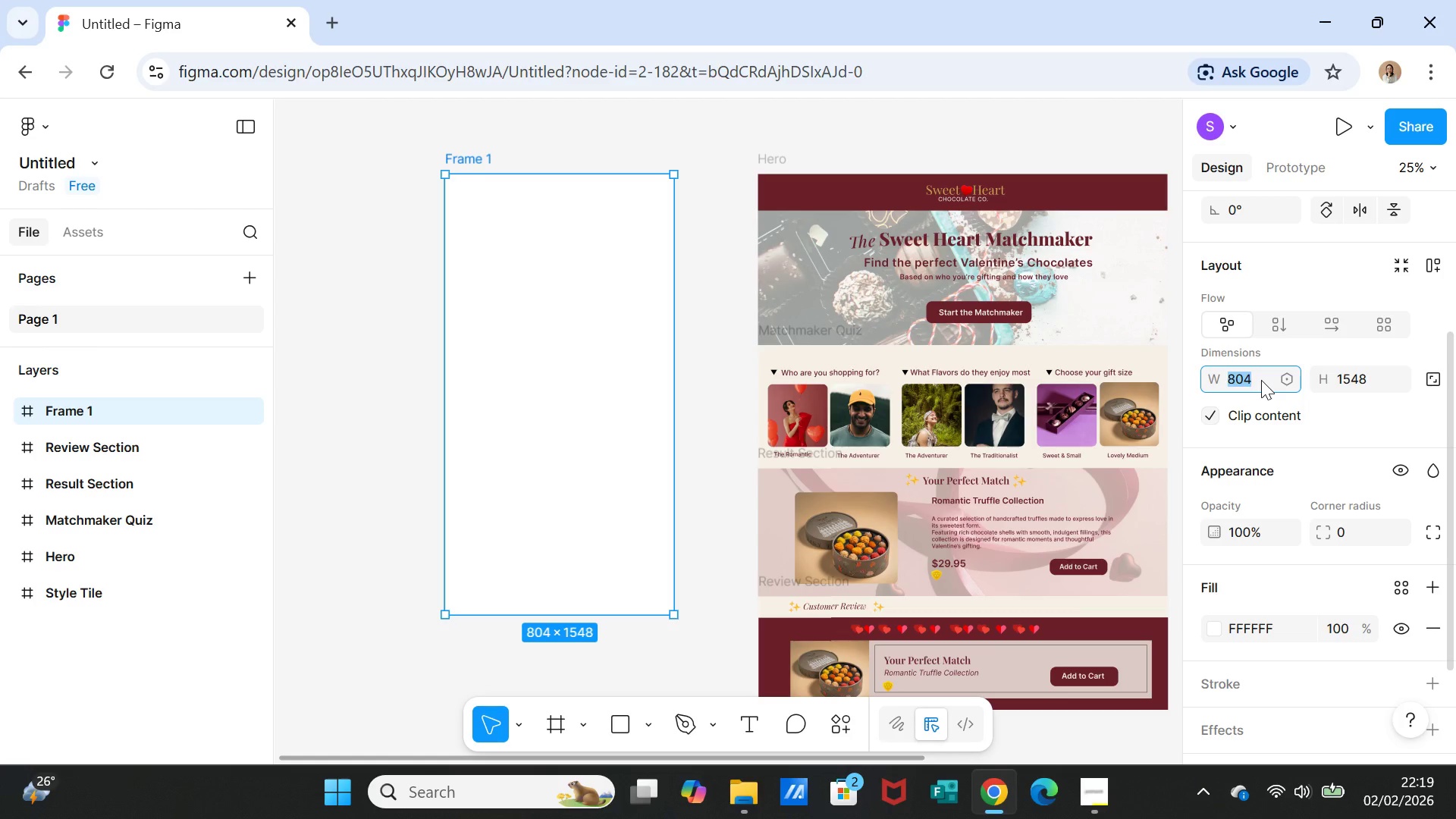 
type(375)
 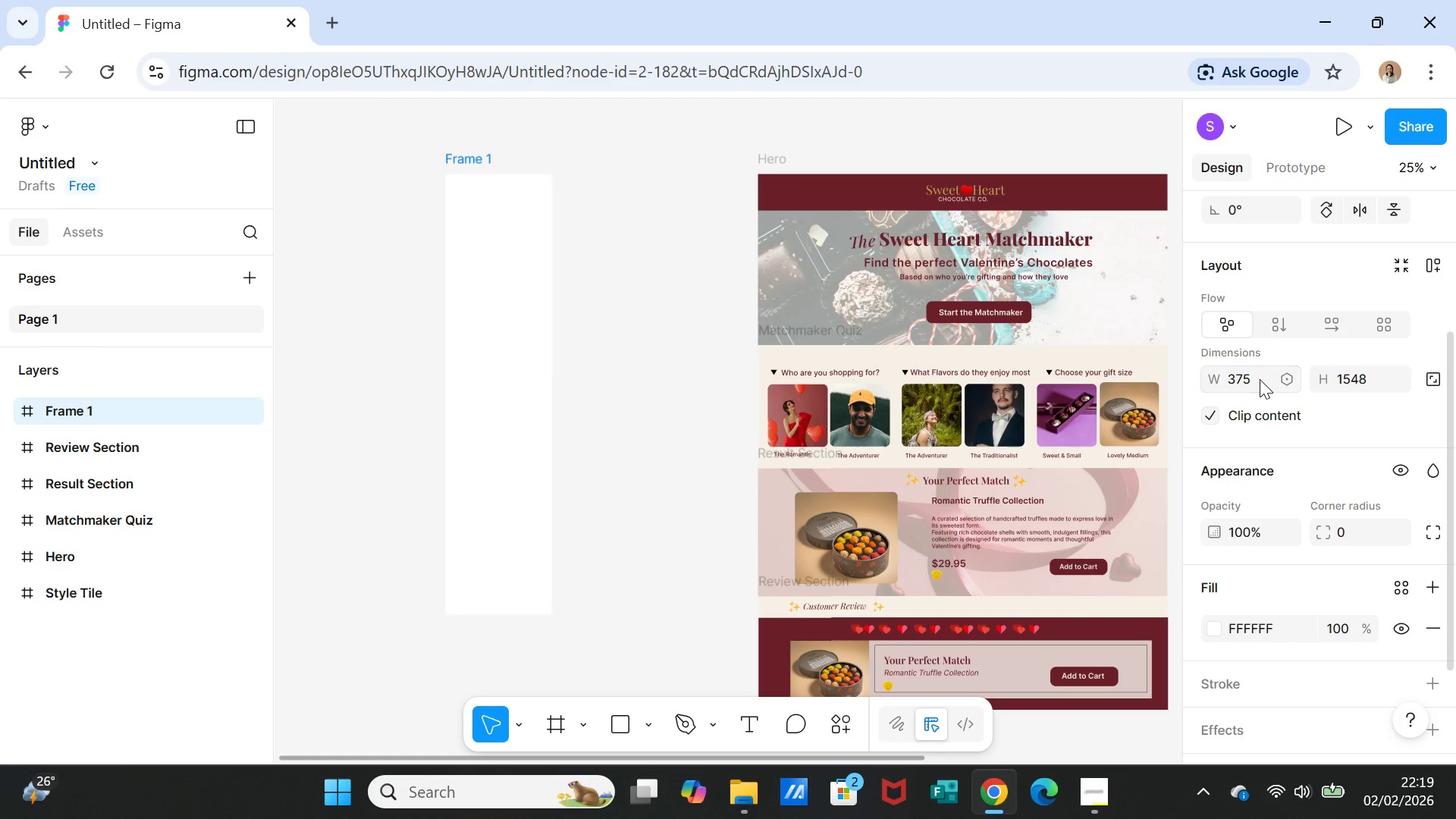 
key(Enter)
 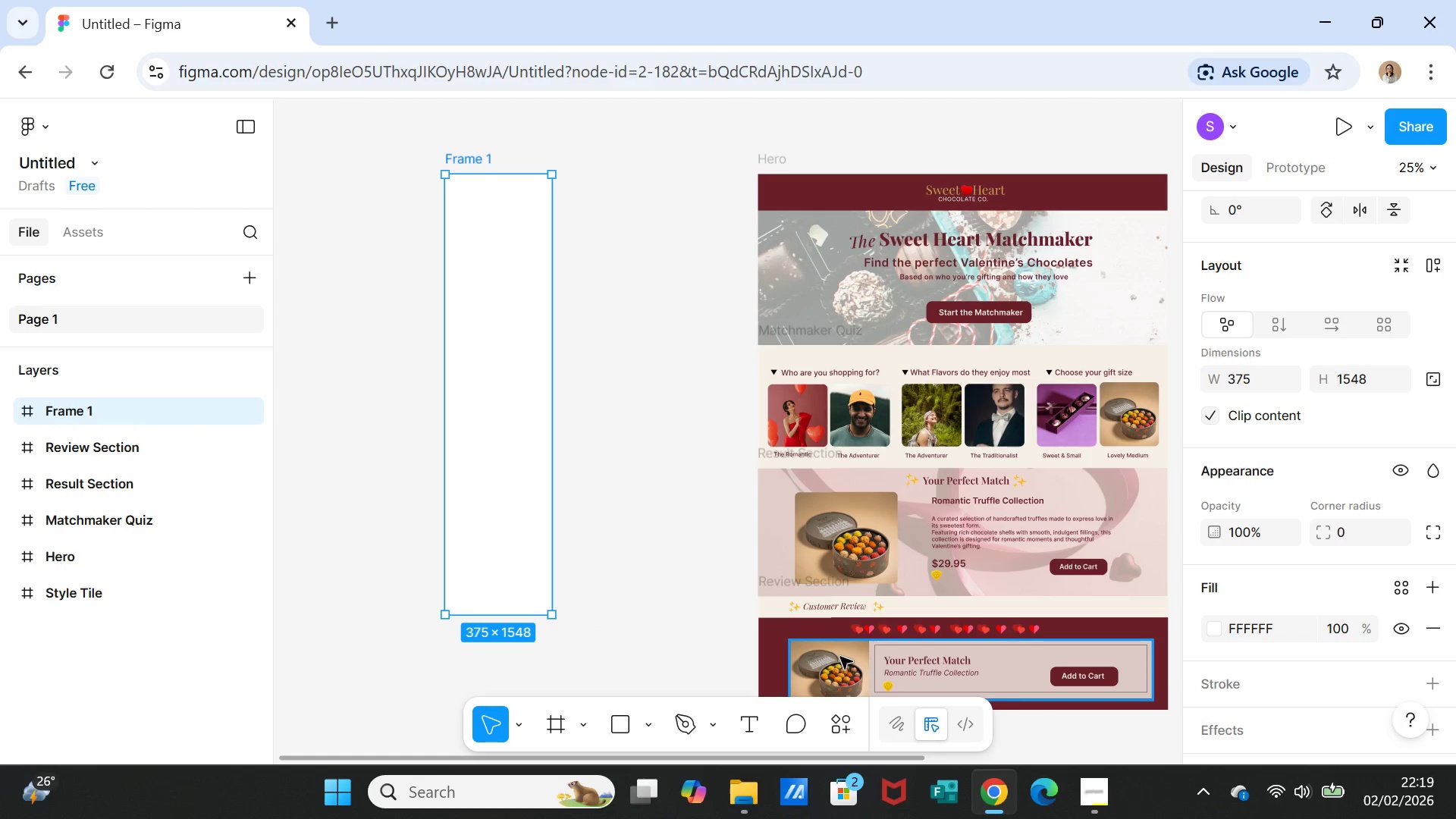 
key(Shift+Equal)
 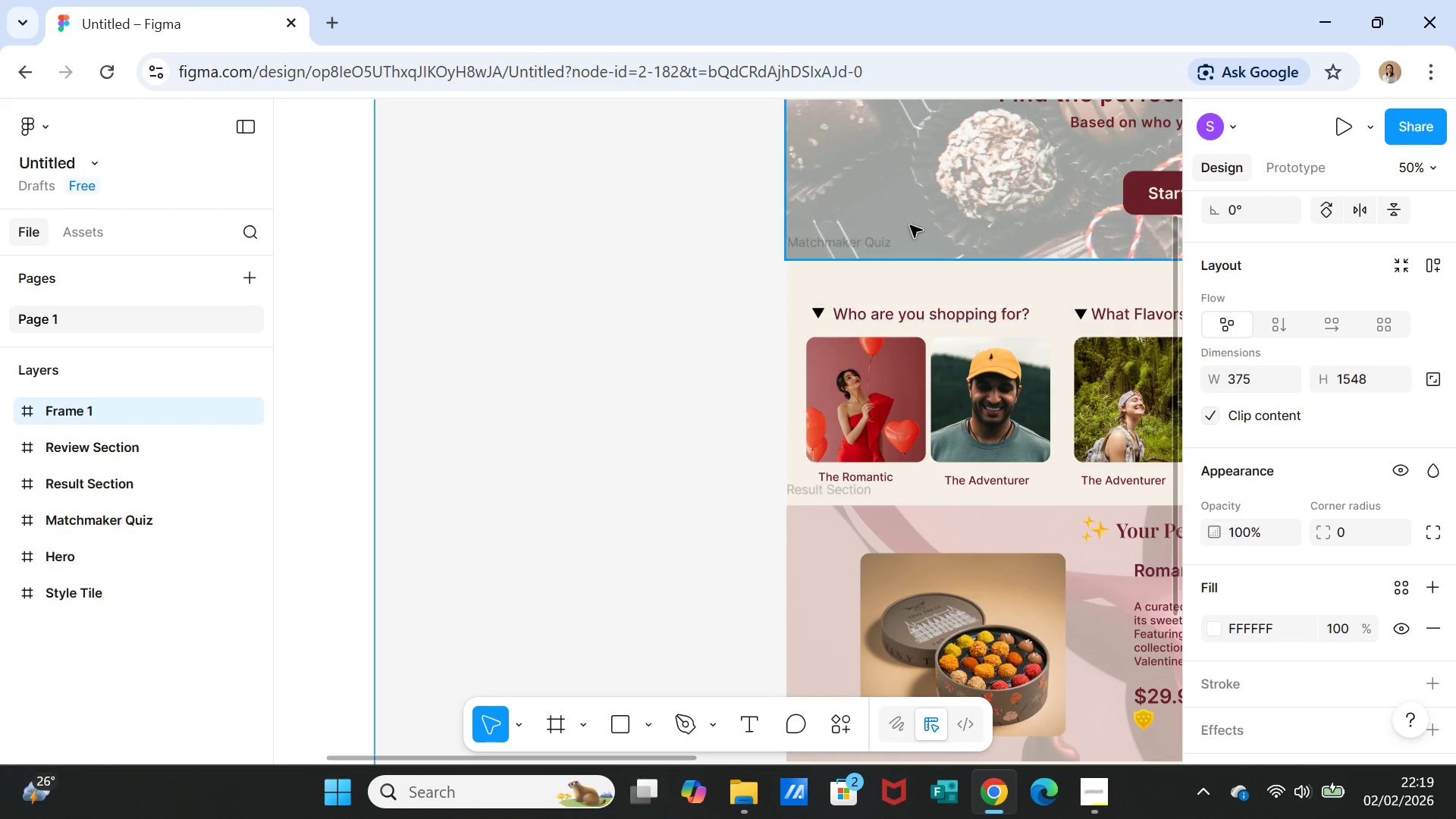 
scroll: coordinate [980, 368], scroll_direction: up, amount: 7.0
 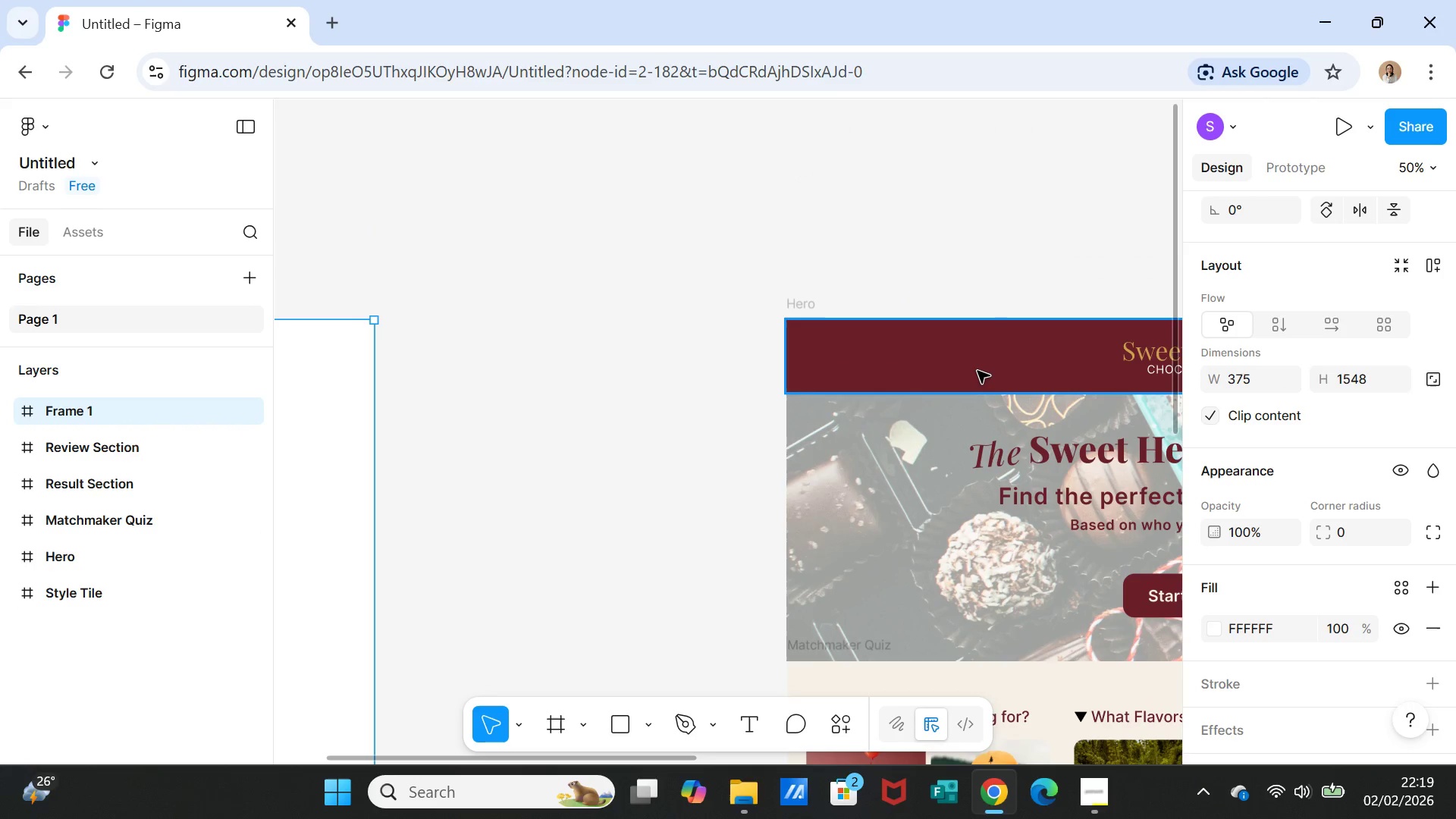 
left_click([977, 371])
 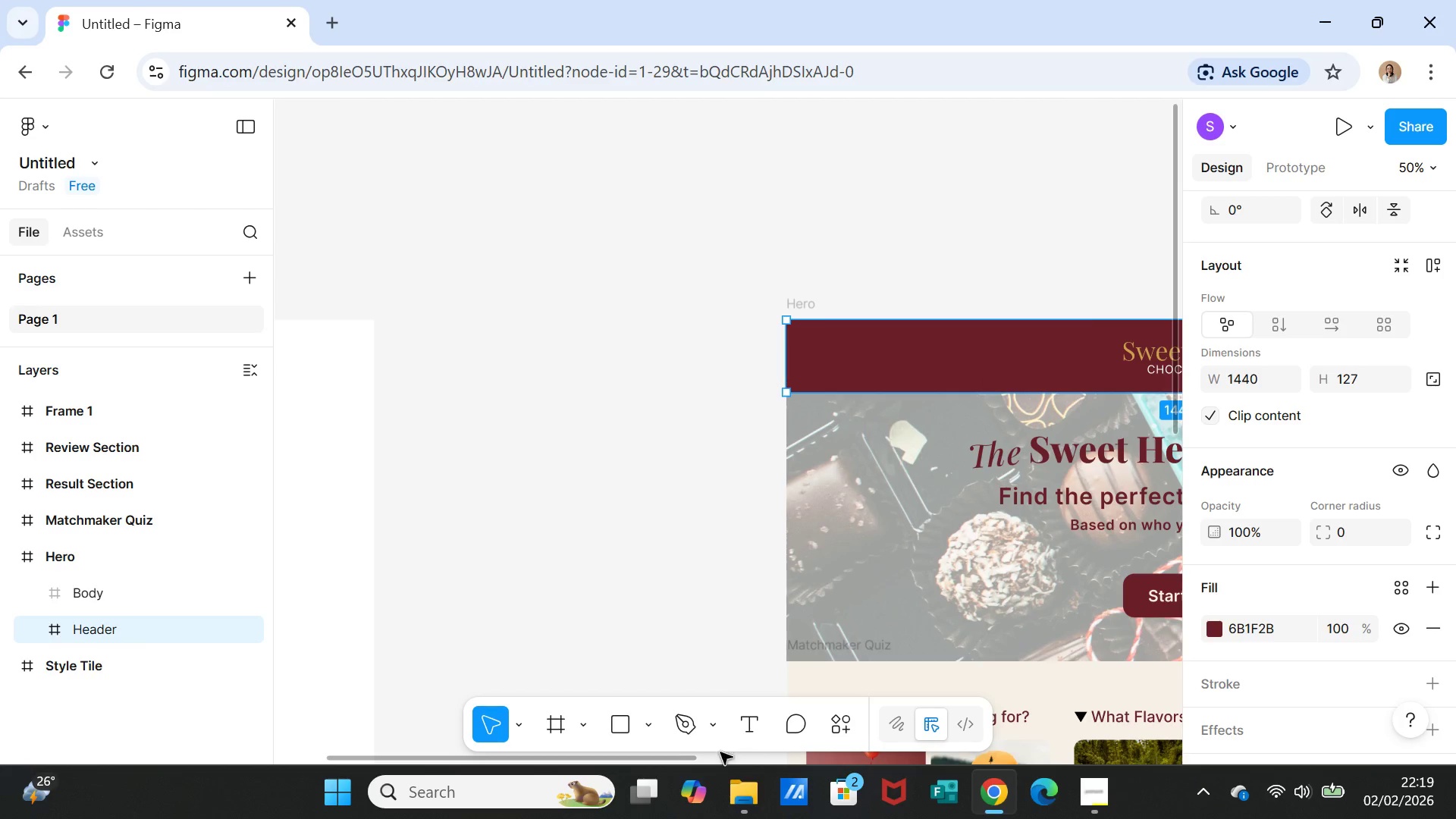 
left_click_drag(start_coordinate=[667, 758], to_coordinate=[566, 747])
 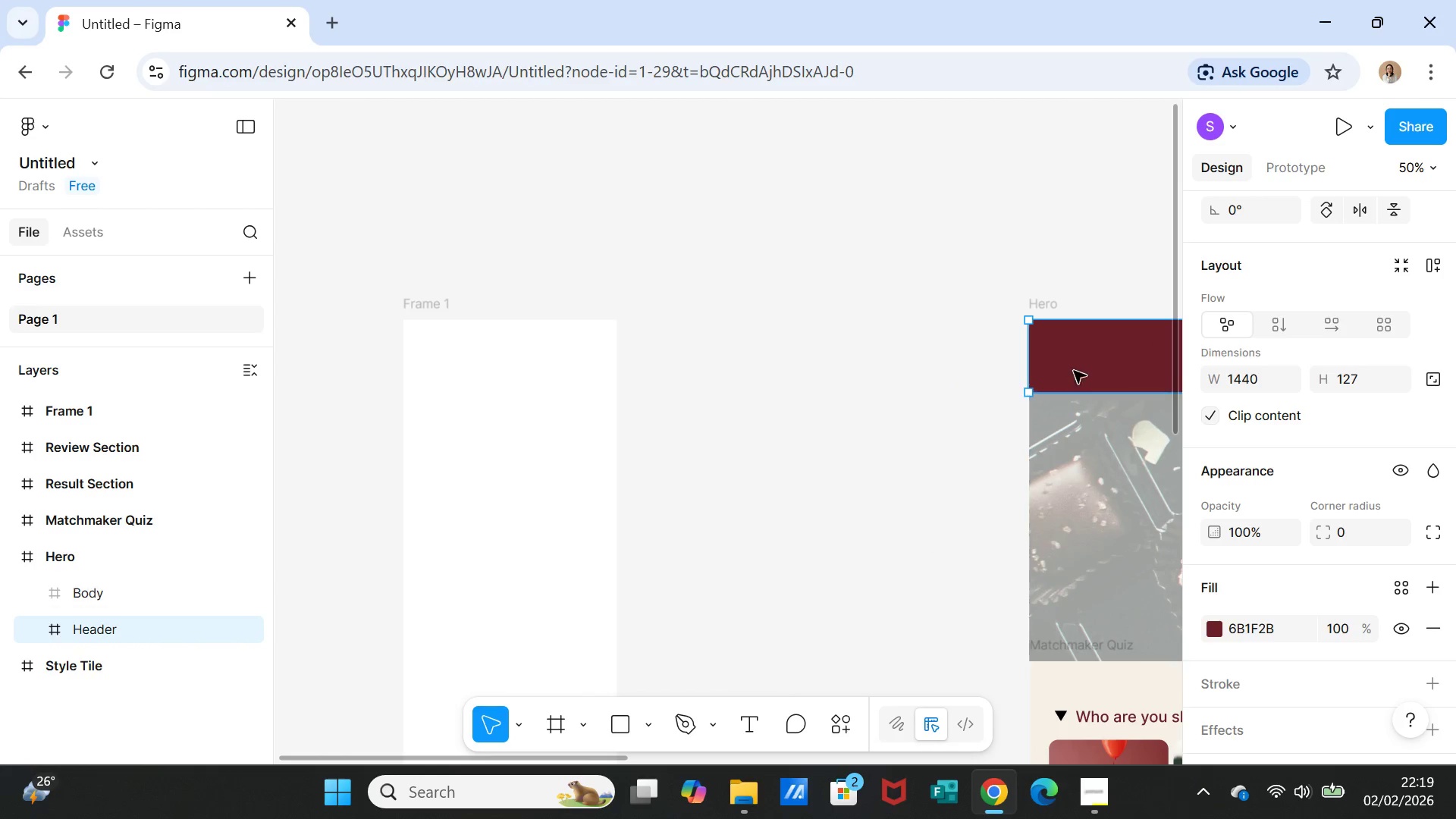 
left_click([1074, 369])
 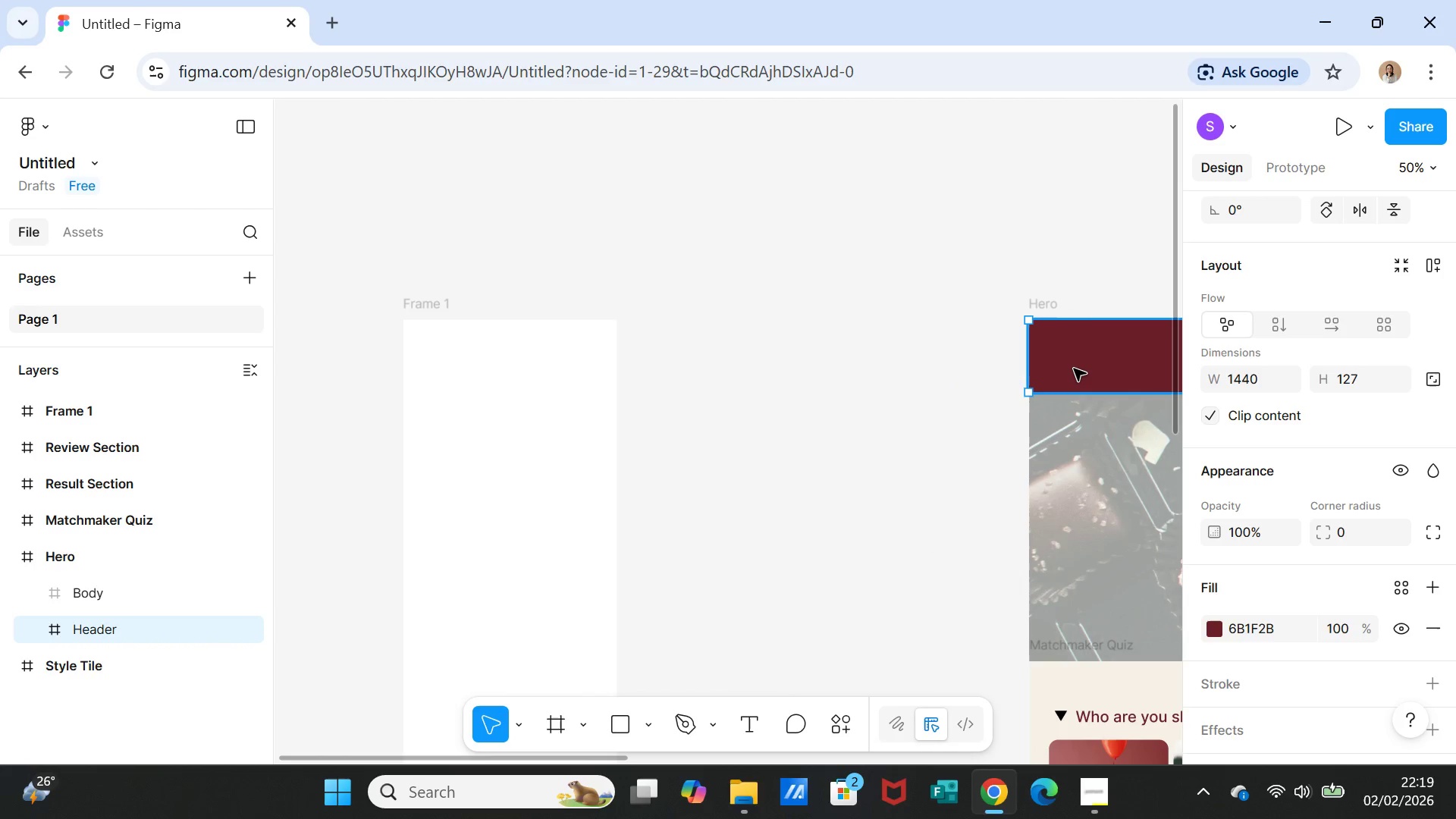 
key(Control+C)
 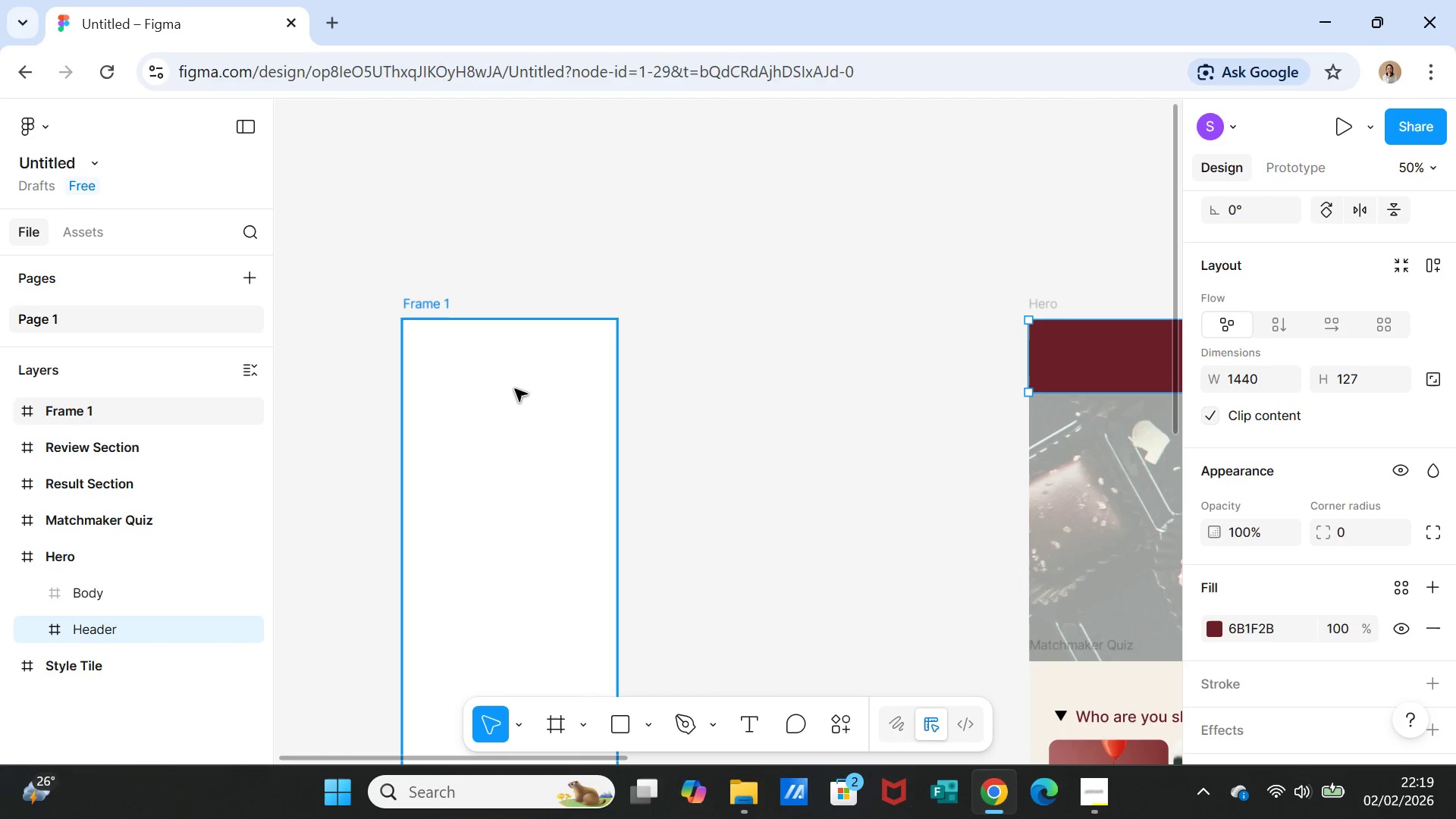 
left_click([515, 389])
 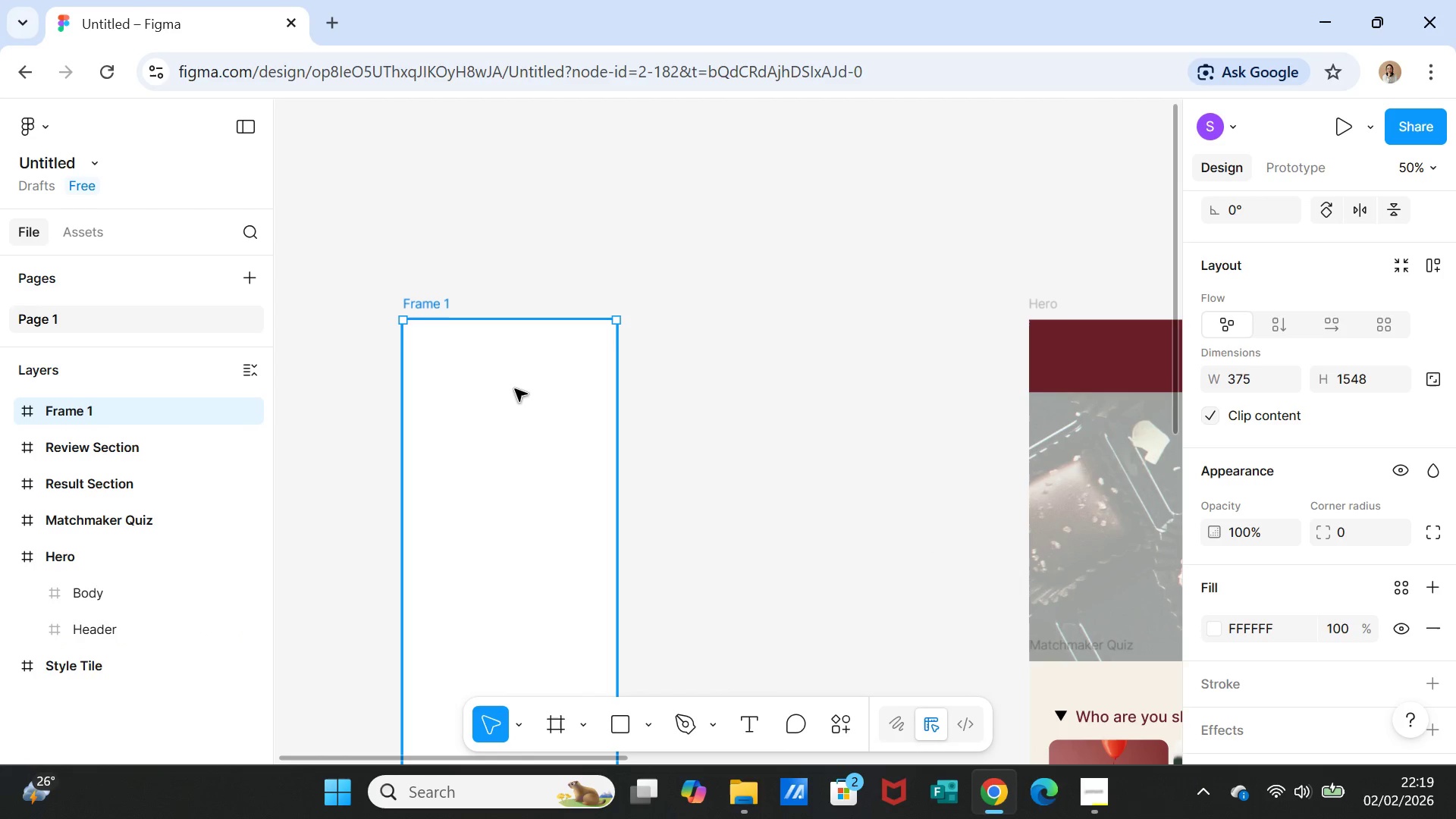 
key(Control+V)
 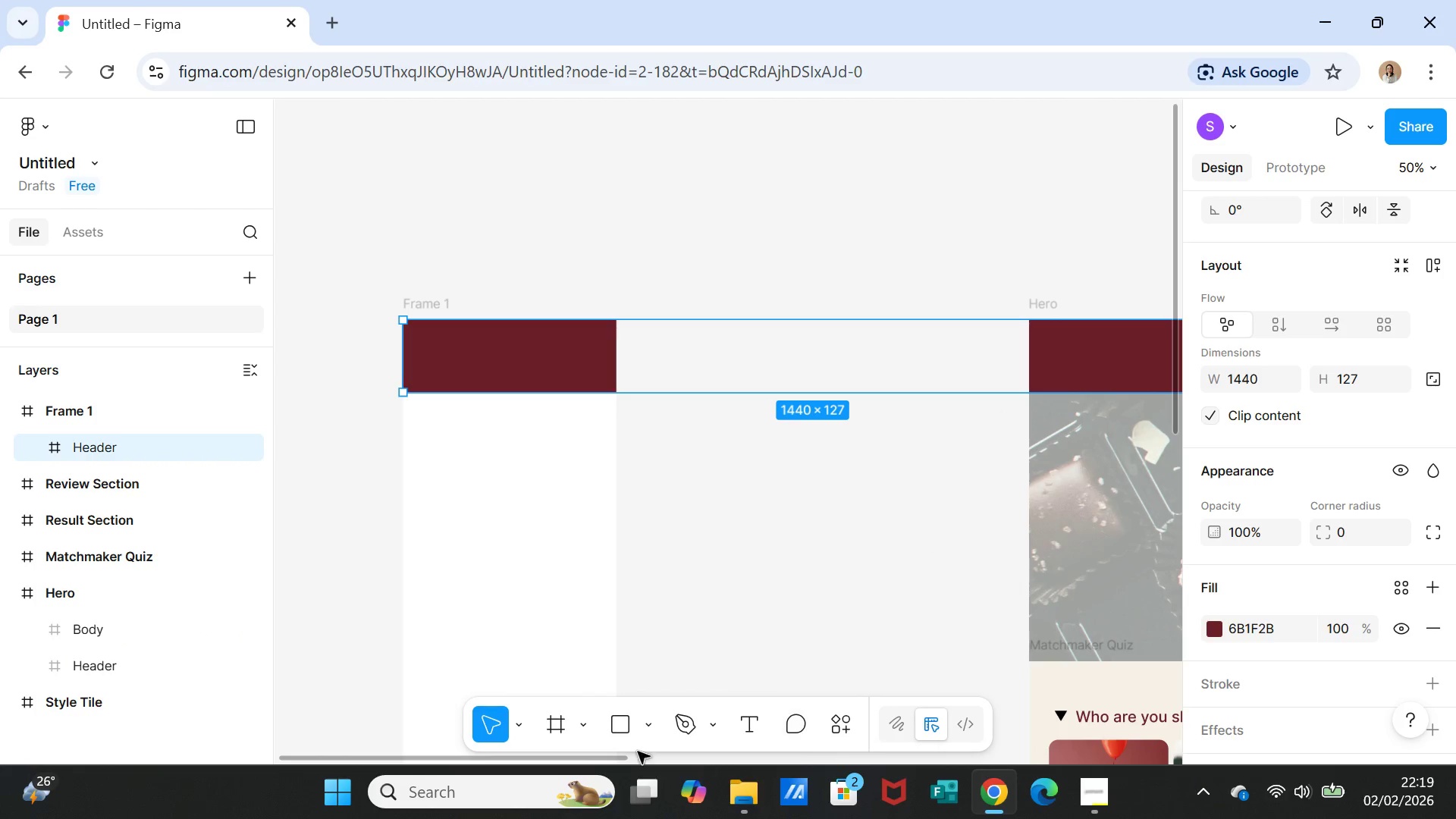 
left_click_drag(start_coordinate=[592, 762], to_coordinate=[738, 762])
 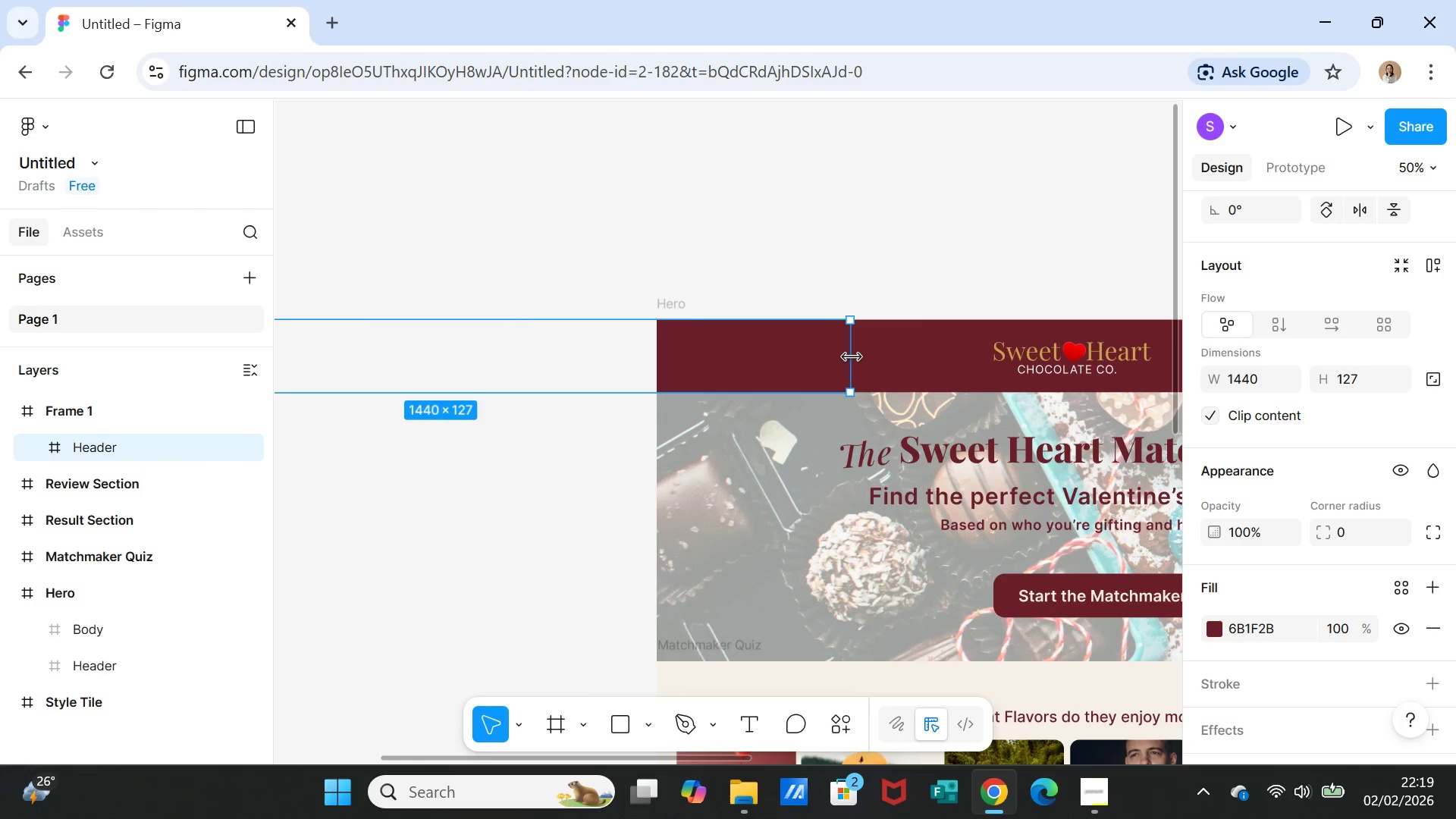 
left_click_drag(start_coordinate=[852, 357], to_coordinate=[369, 359])
 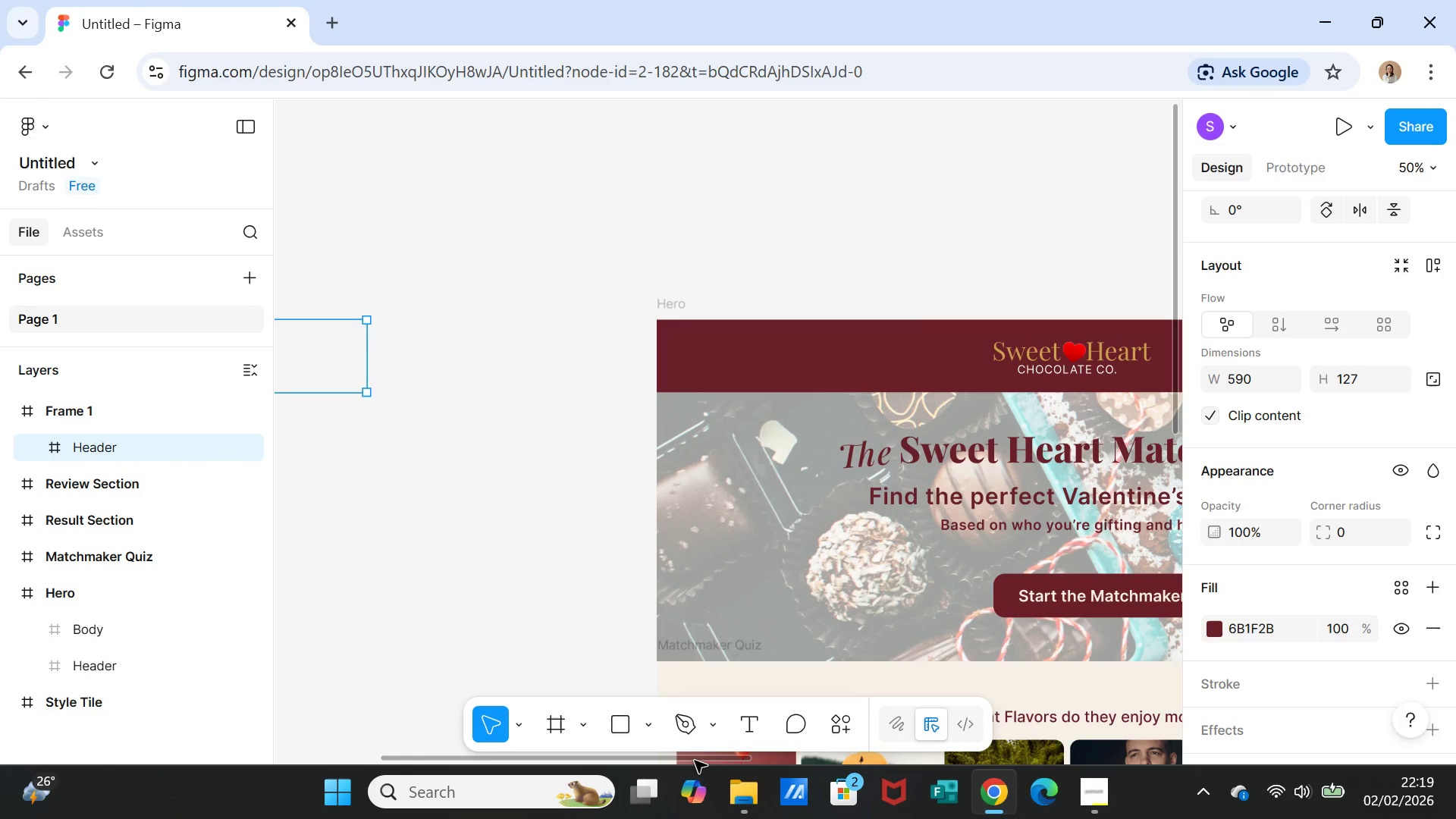 
left_click_drag(start_coordinate=[692, 761], to_coordinate=[561, 752])
 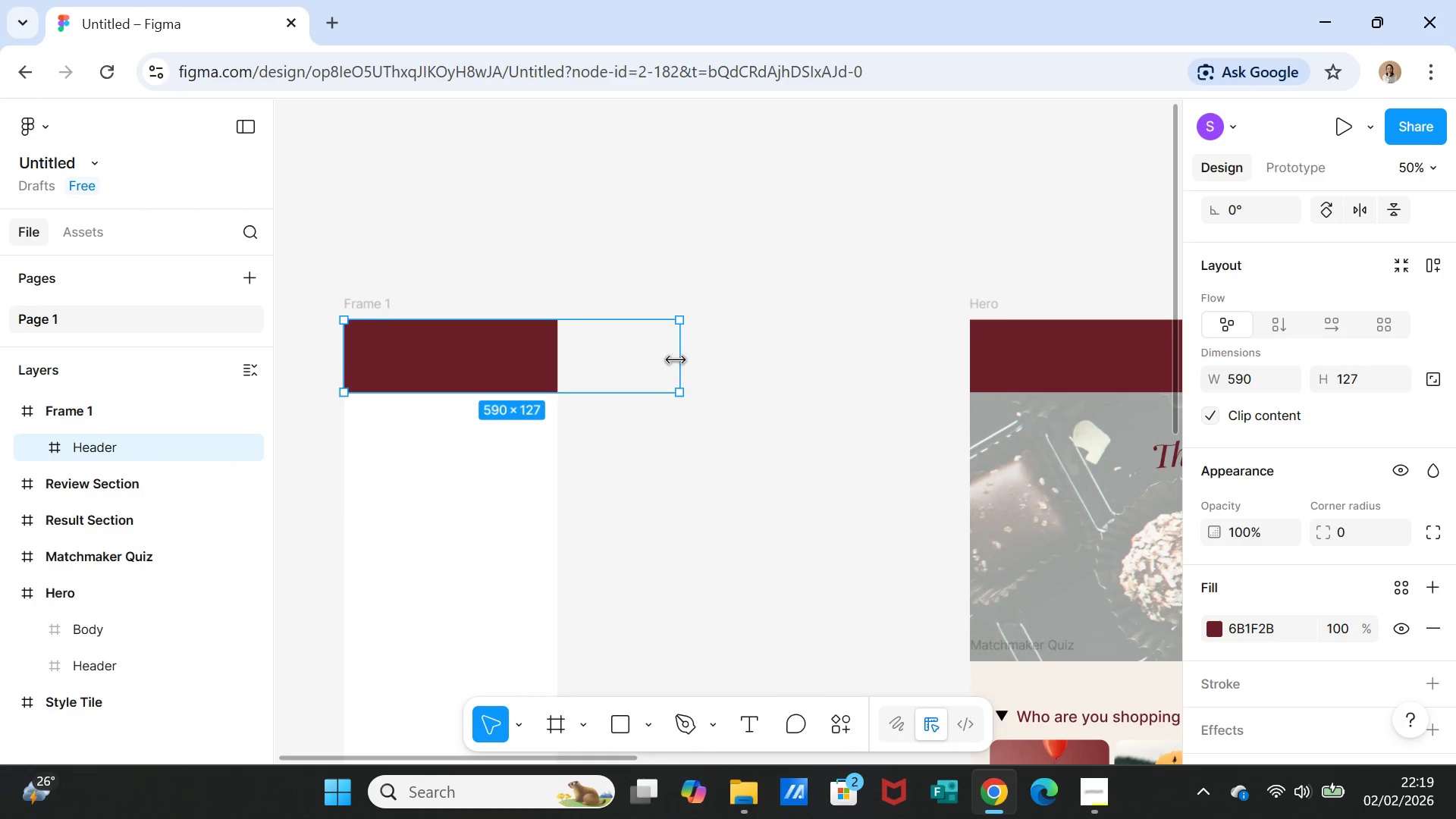 
left_click_drag(start_coordinate=[679, 359], to_coordinate=[554, 351])
 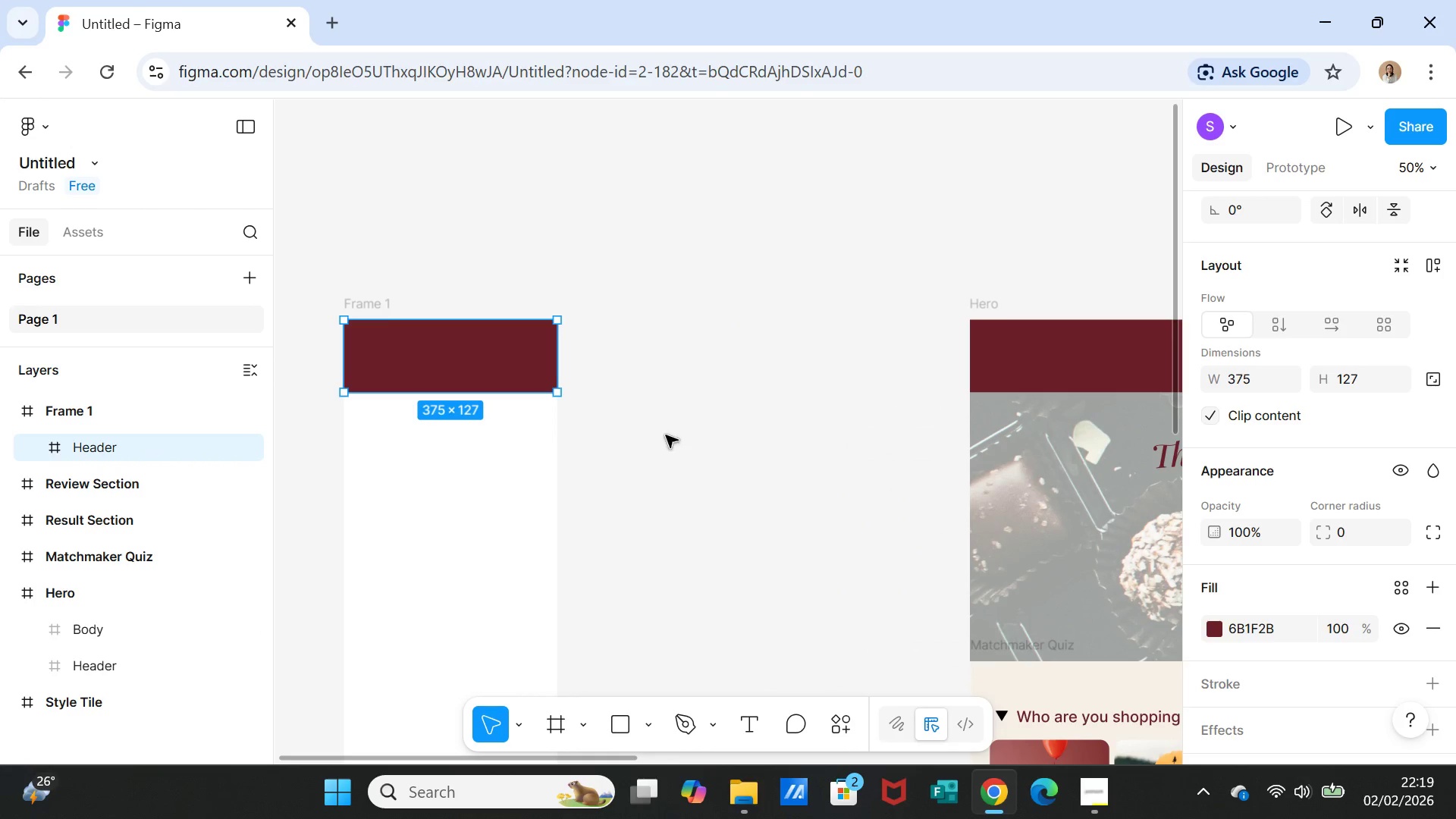 
left_click([666, 435])
 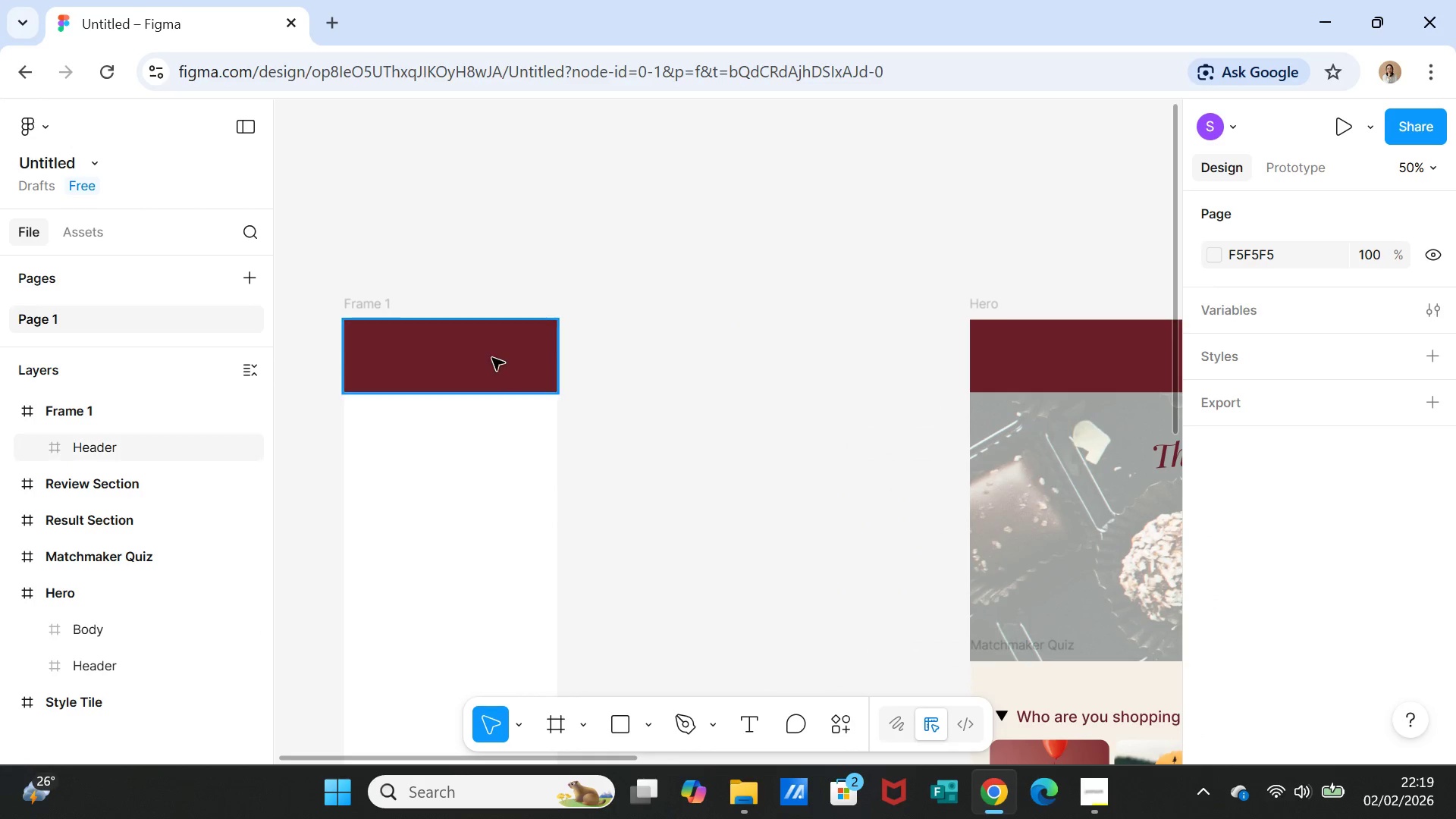 
left_click([491, 355])
 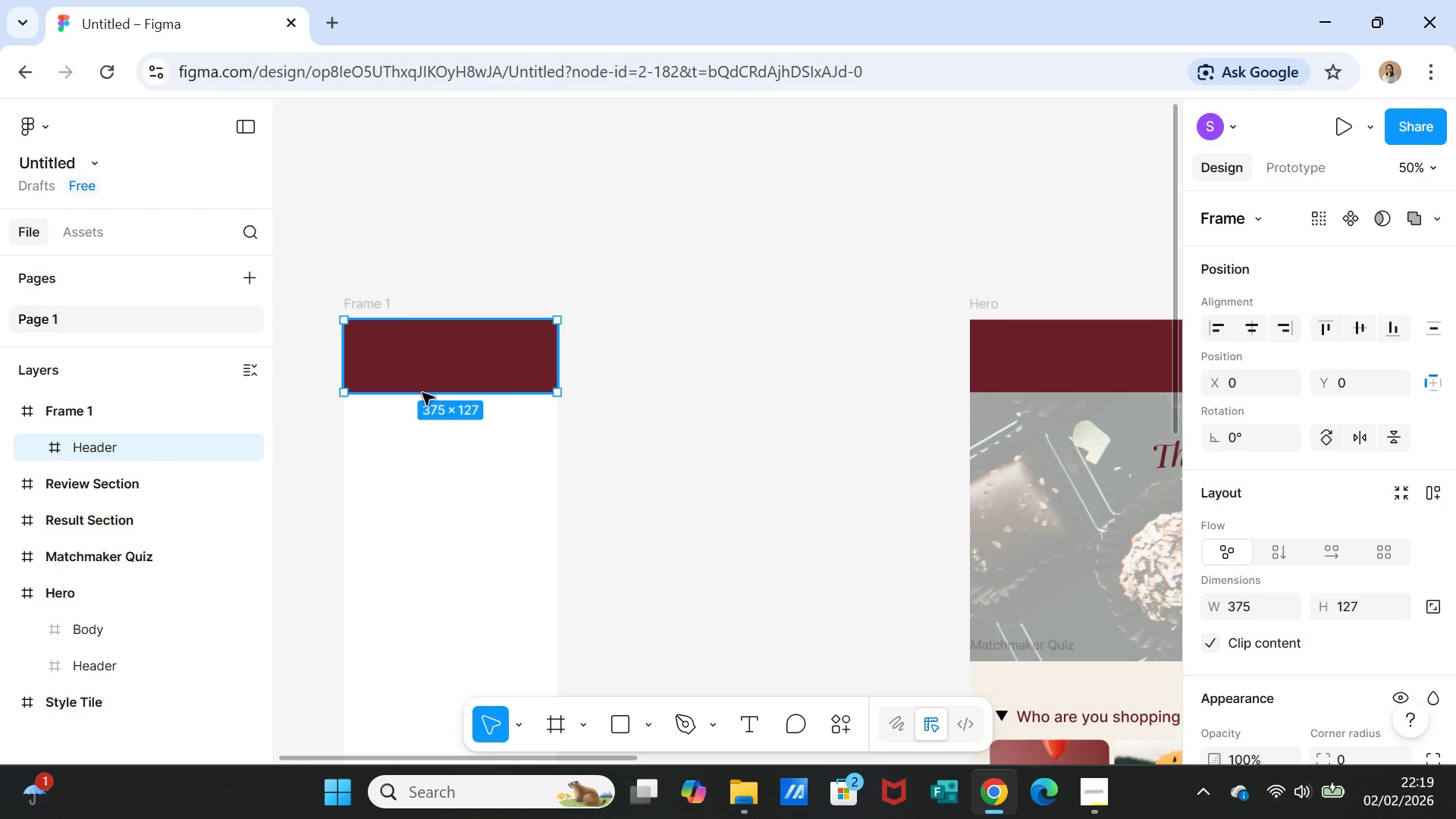 
left_click([117, 445])
 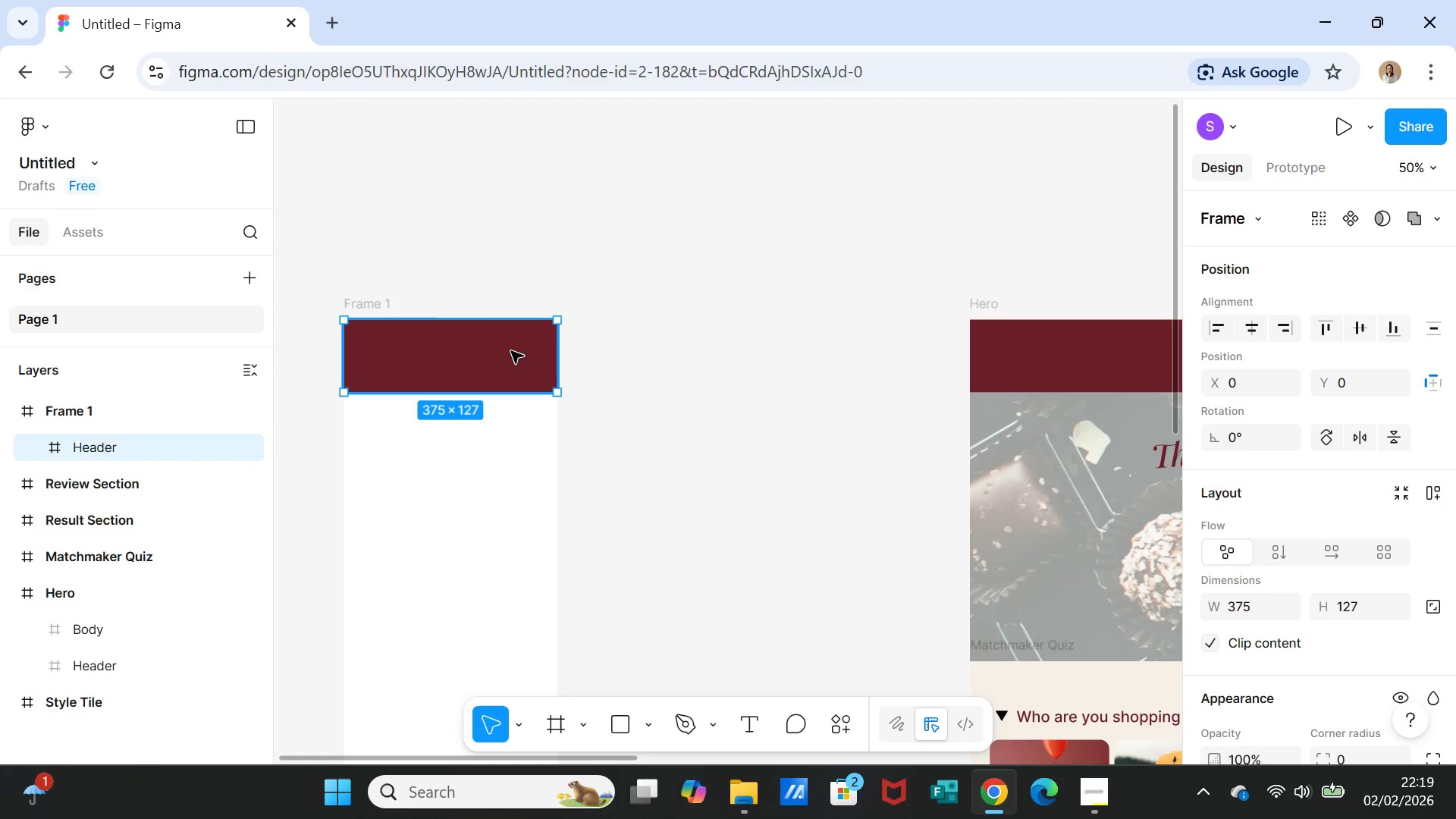 
double_click([511, 351])
 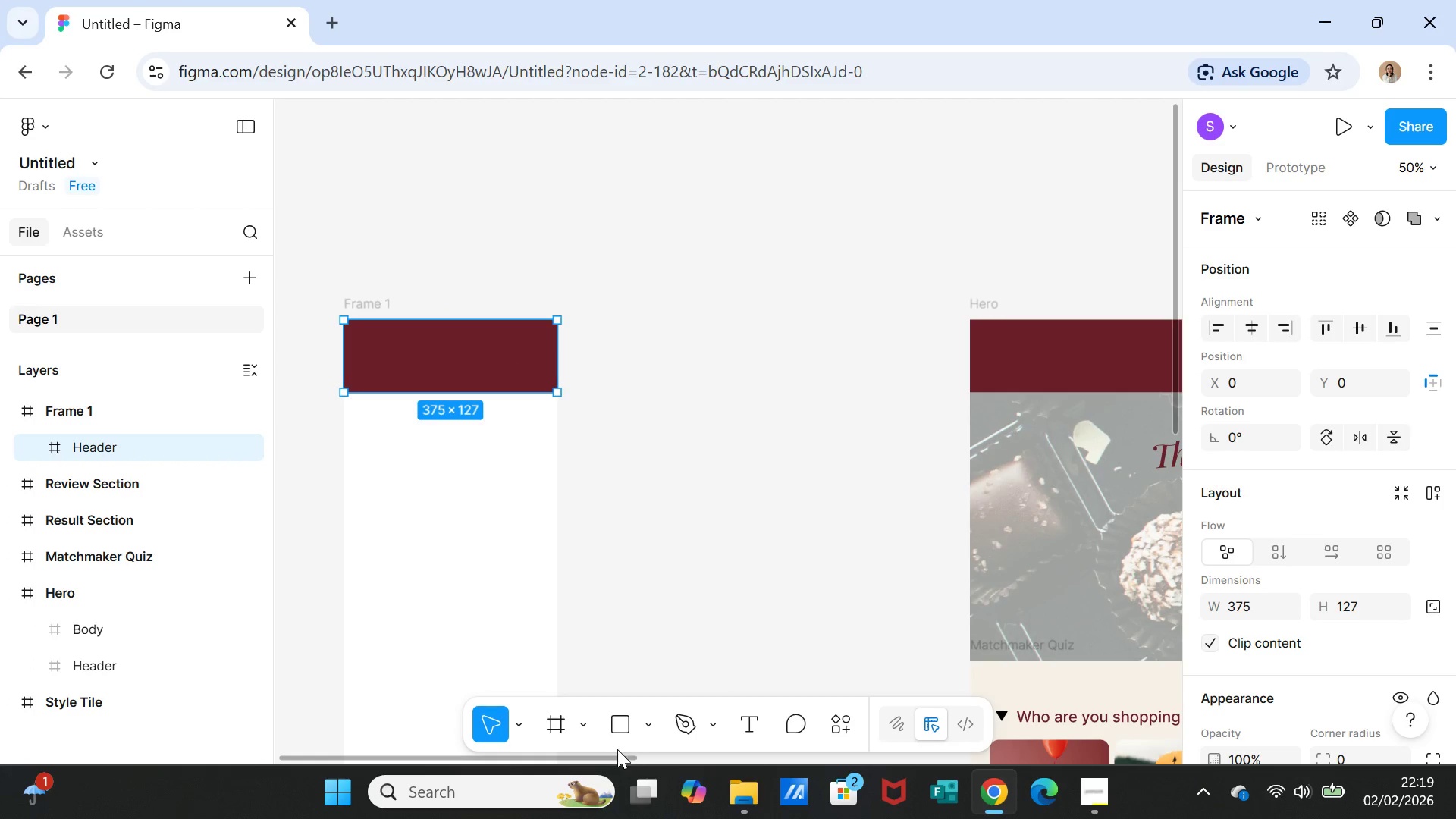 
left_click([612, 755])
 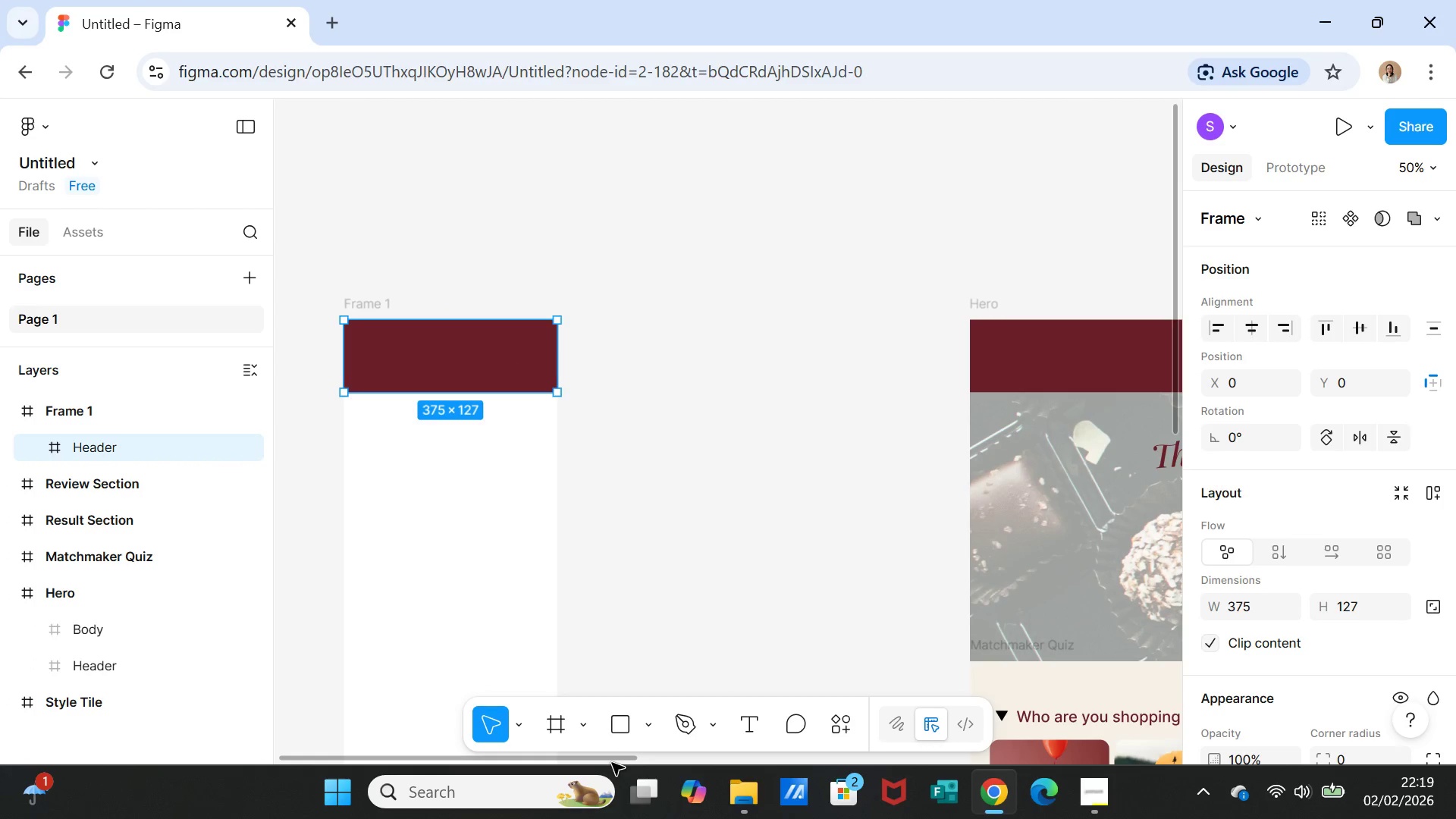 
left_click_drag(start_coordinate=[612, 763], to_coordinate=[775, 761])
 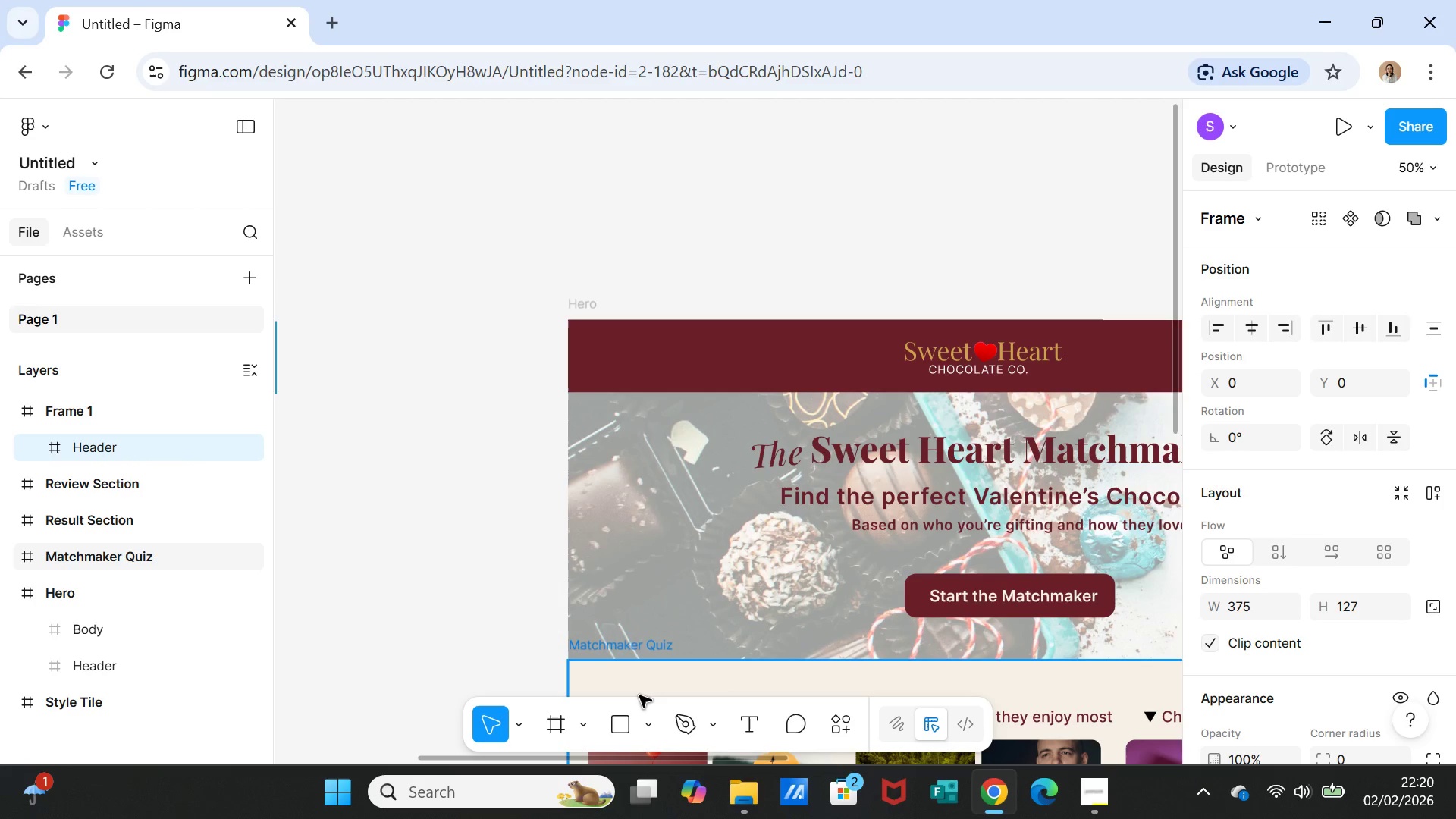 
wait(7.64)
 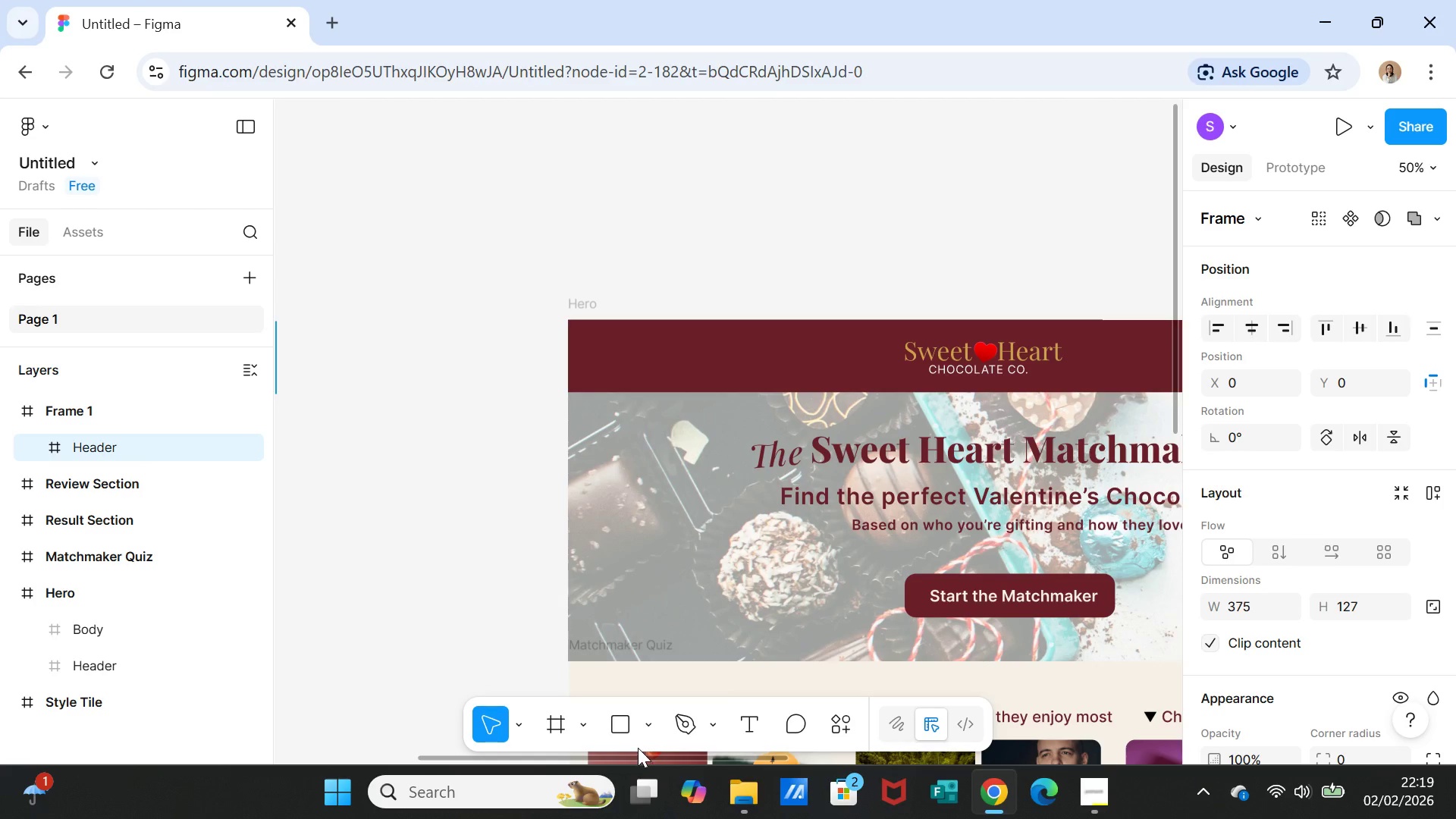 
left_click([981, 359])
 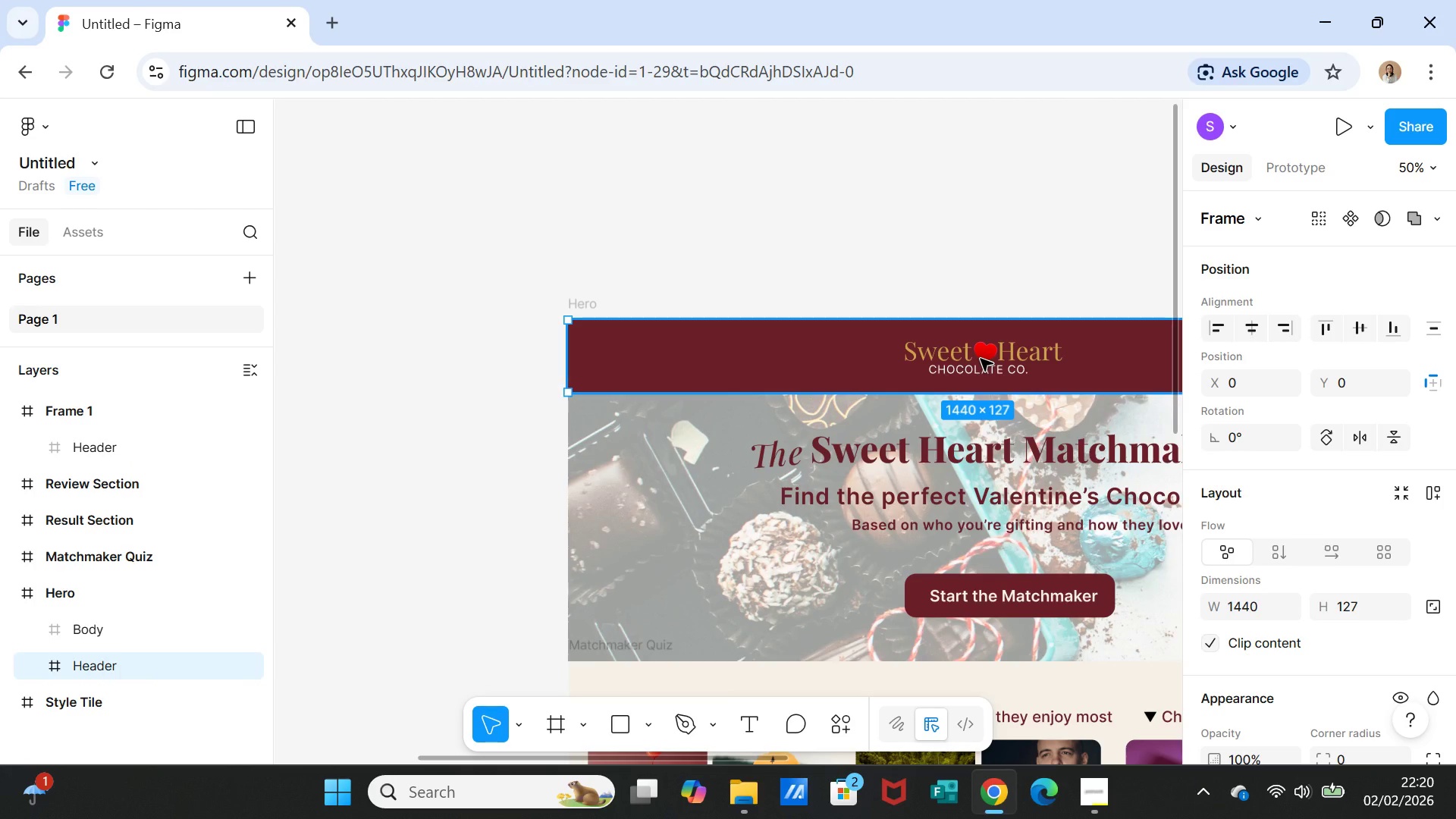 
double_click([981, 359])
 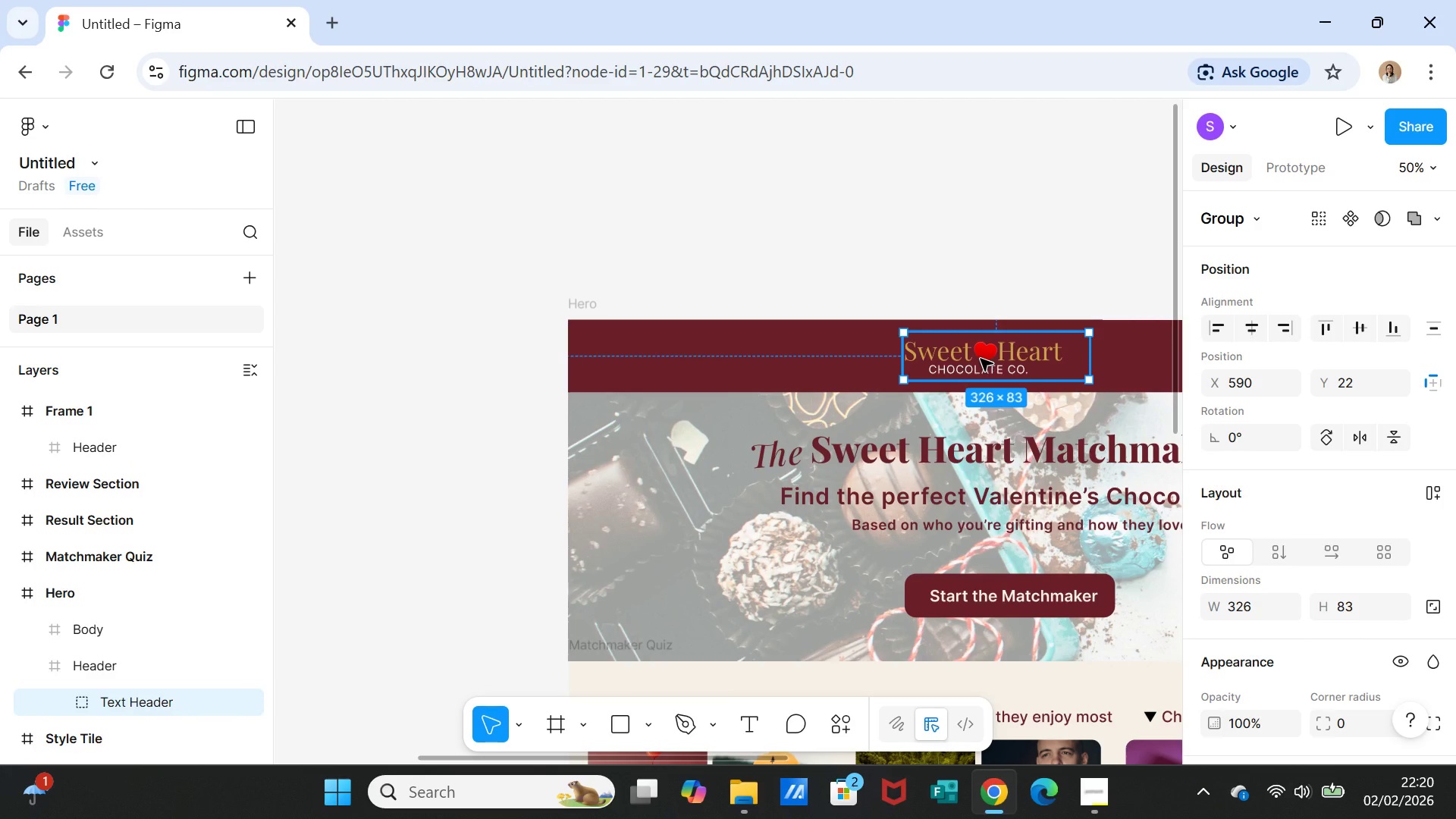 
key(Control+C)
 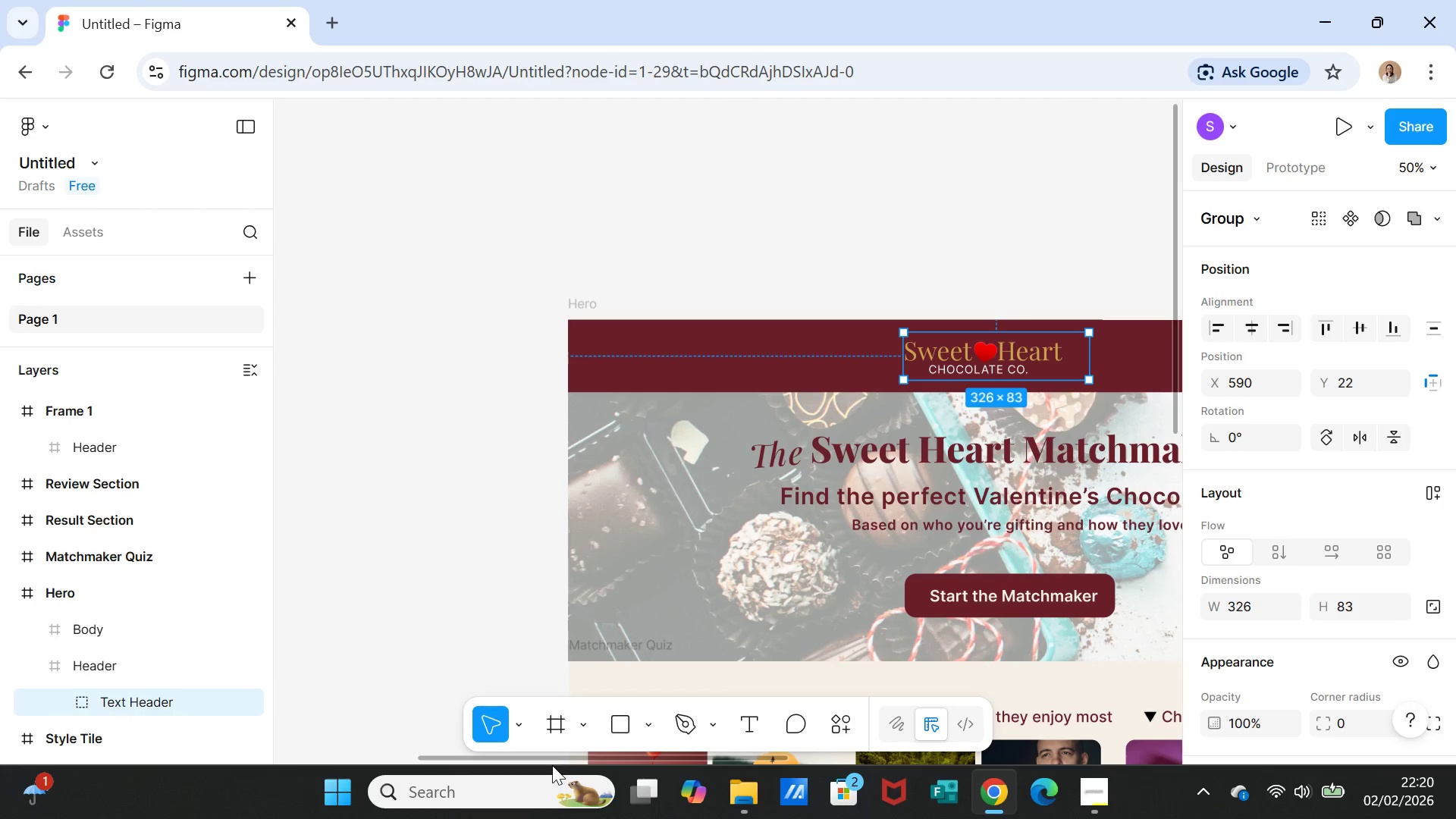 
left_click_drag(start_coordinate=[557, 758], to_coordinate=[367, 750])
 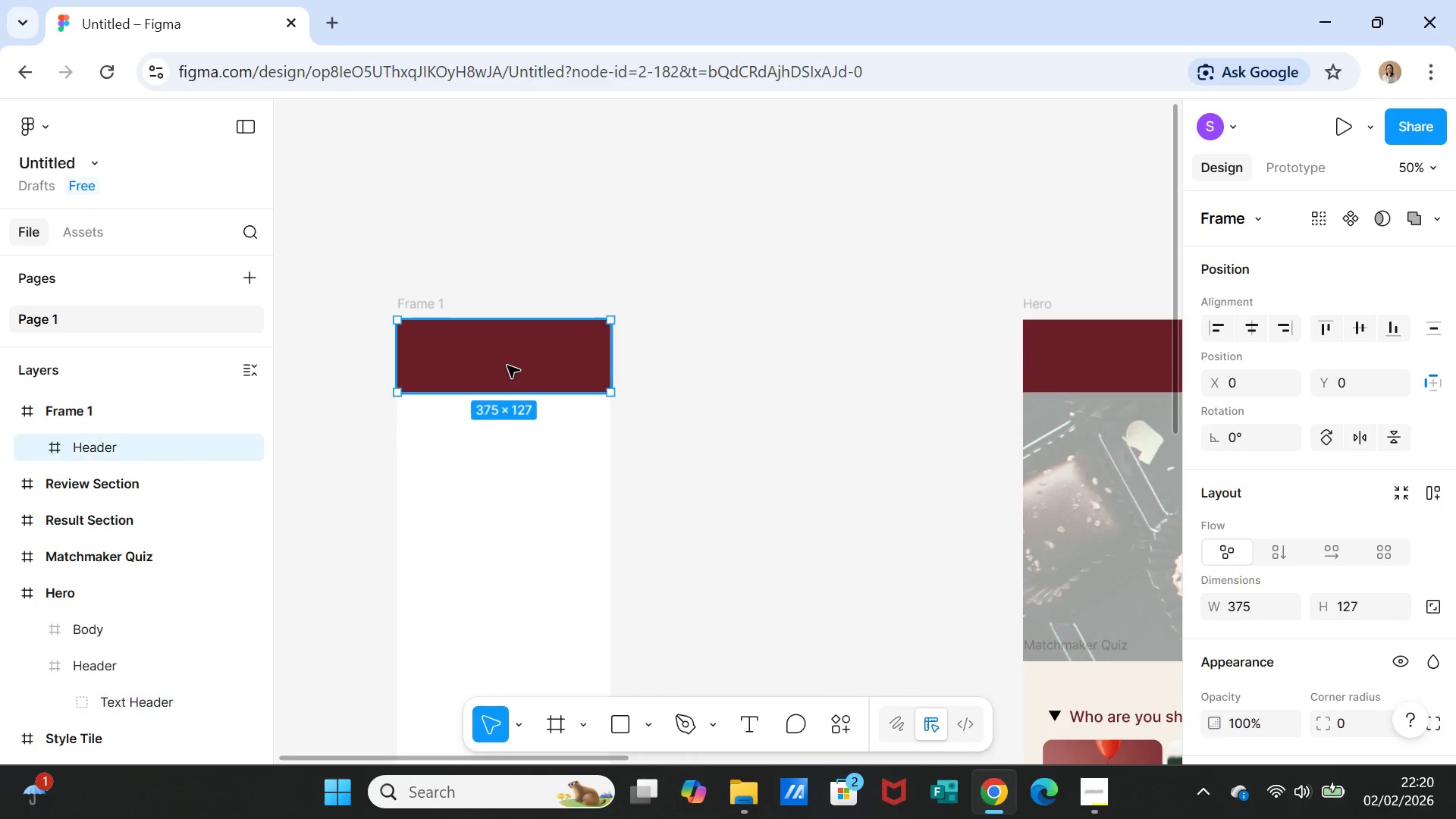 
double_click([507, 366])
 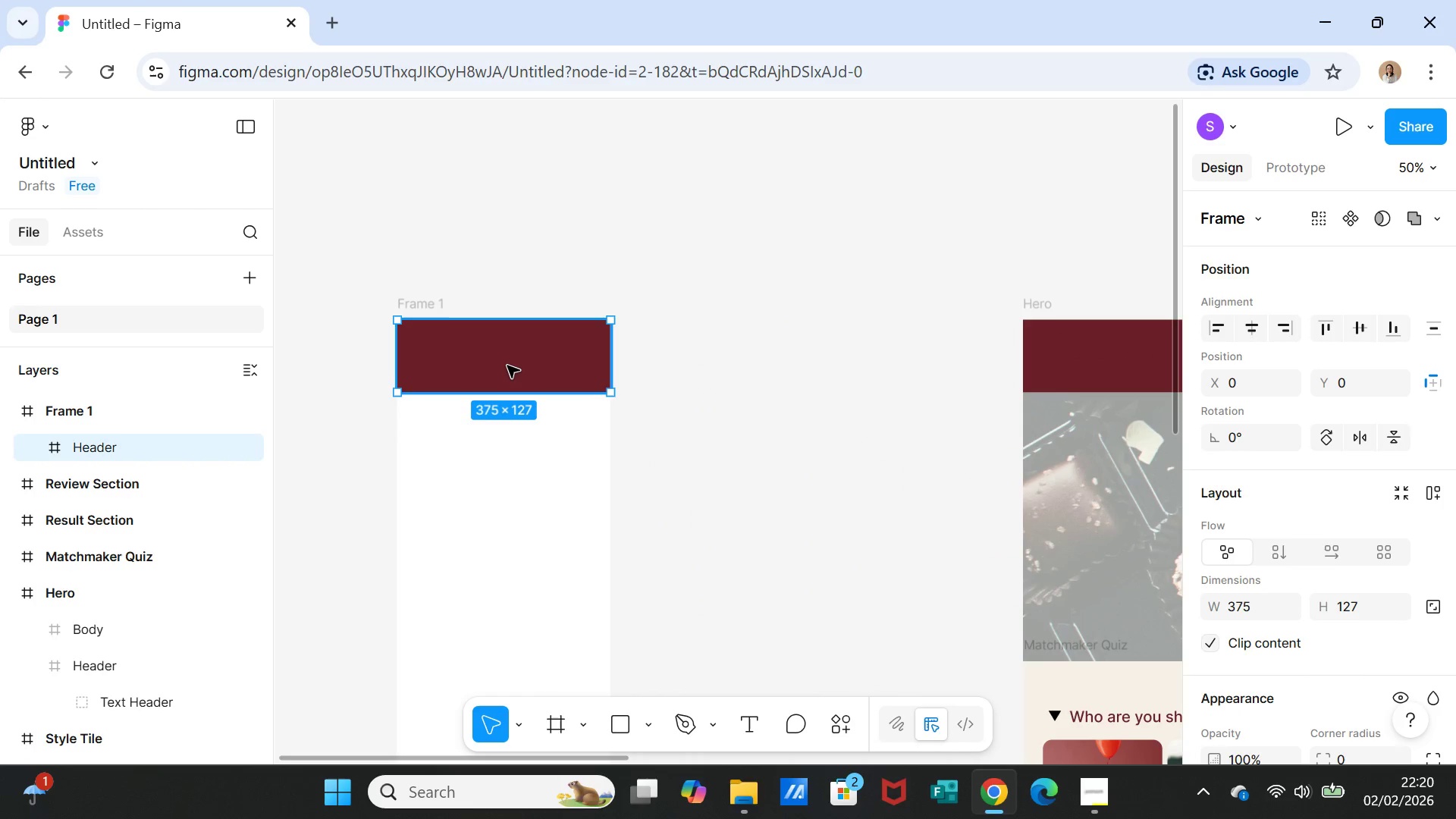 
triple_click([507, 366])
 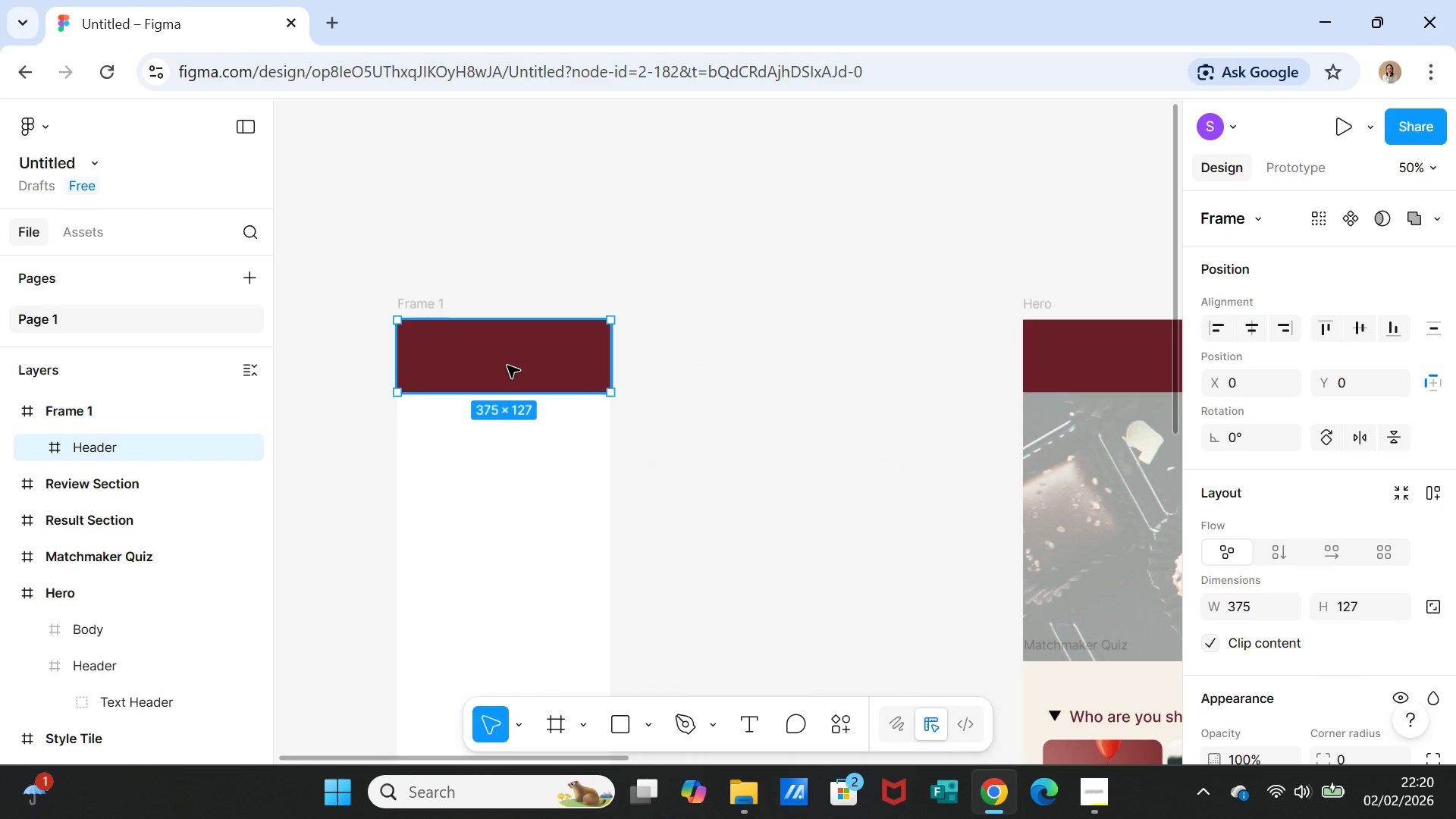 
key(Control+V)
 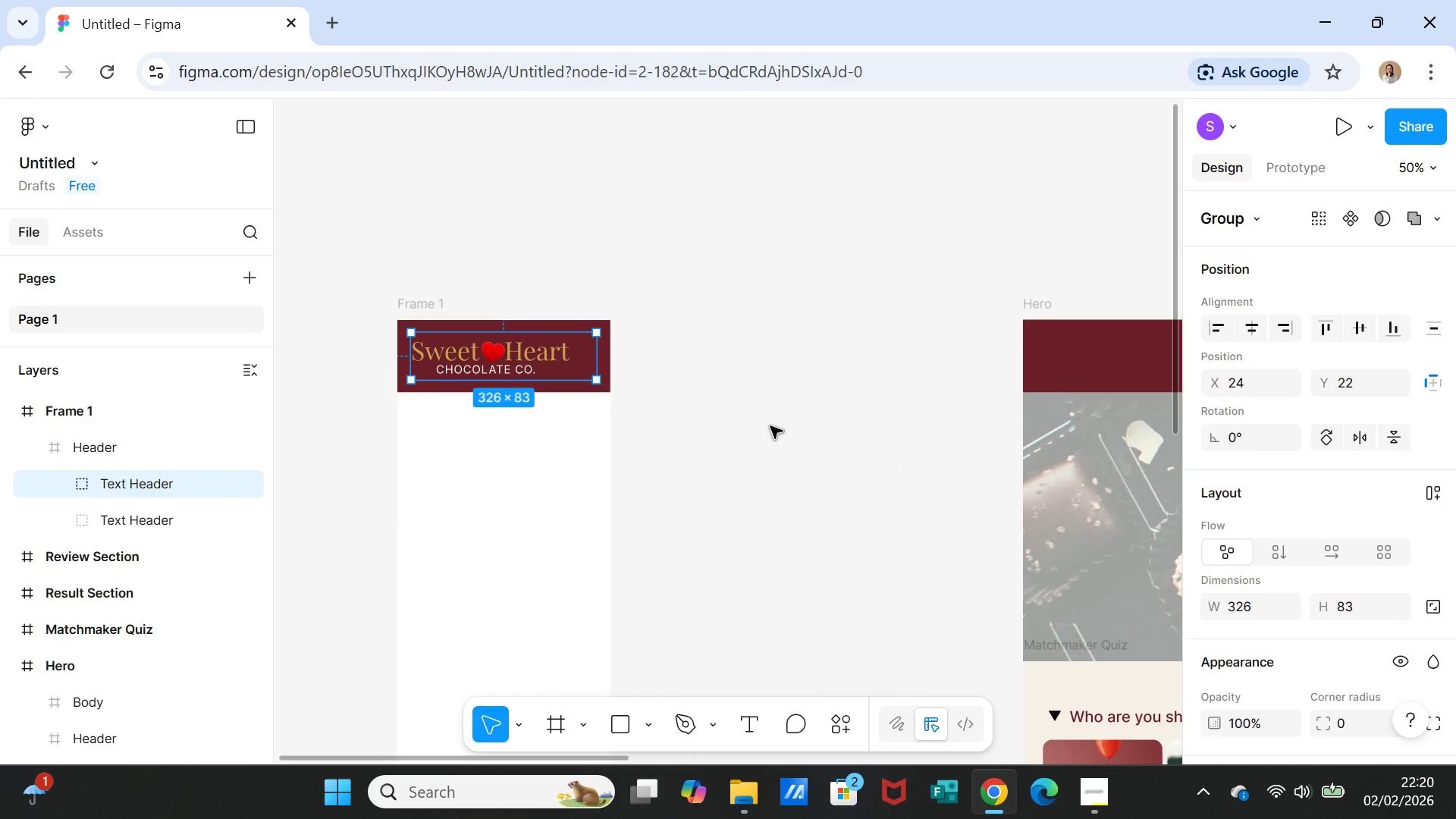 
left_click([770, 426])
 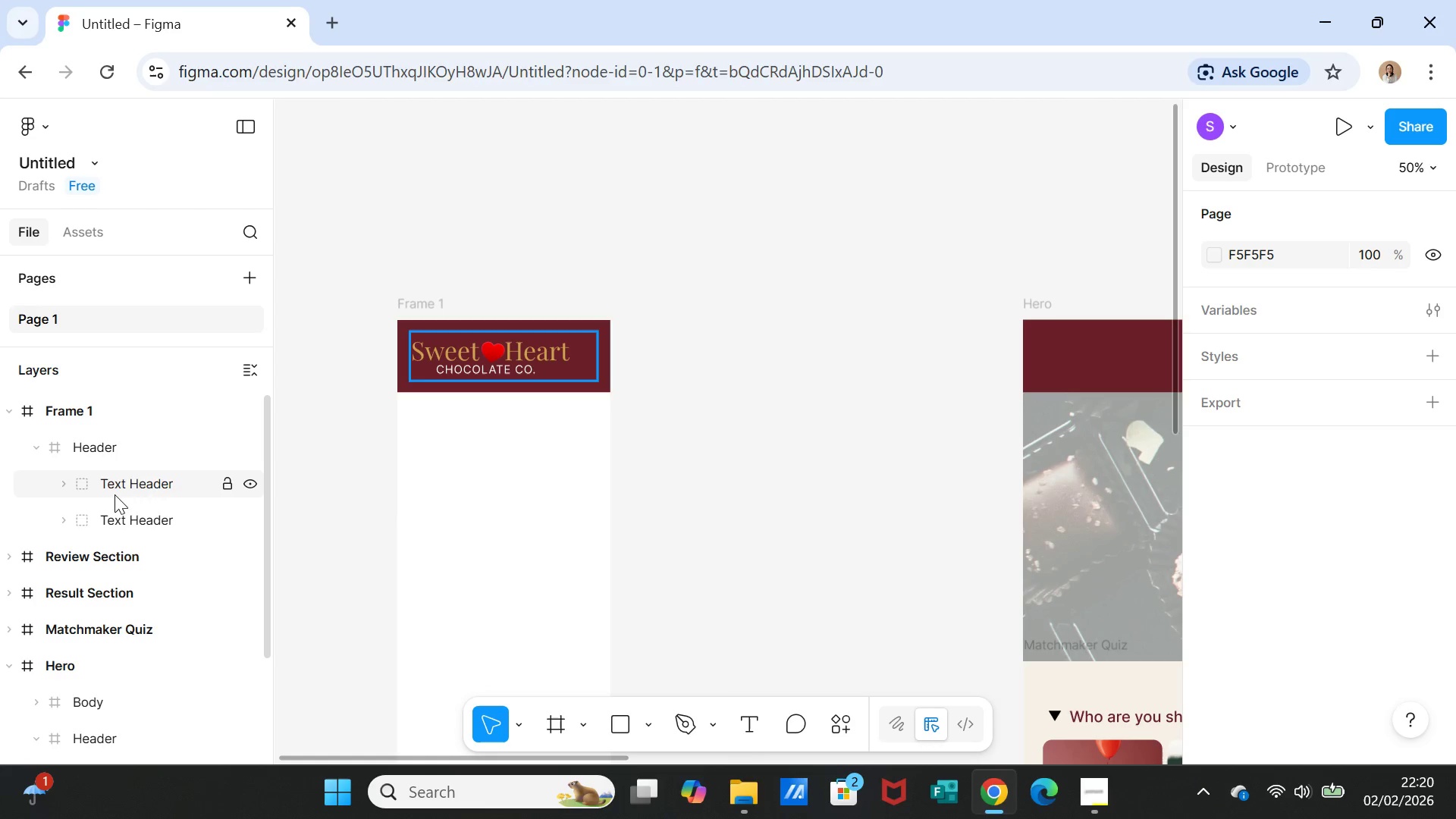 
left_click([117, 483])
 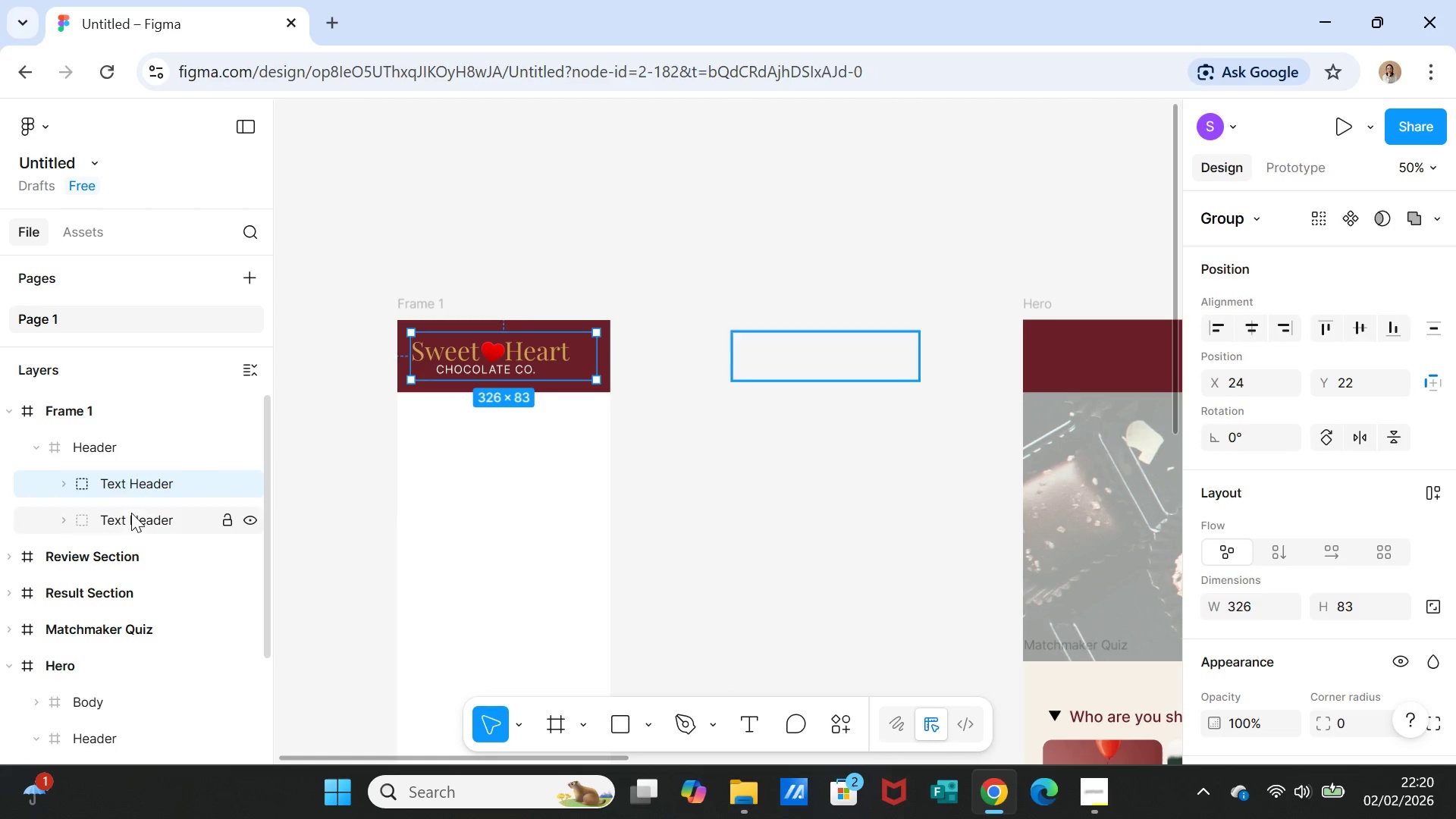 
left_click([131, 516])
 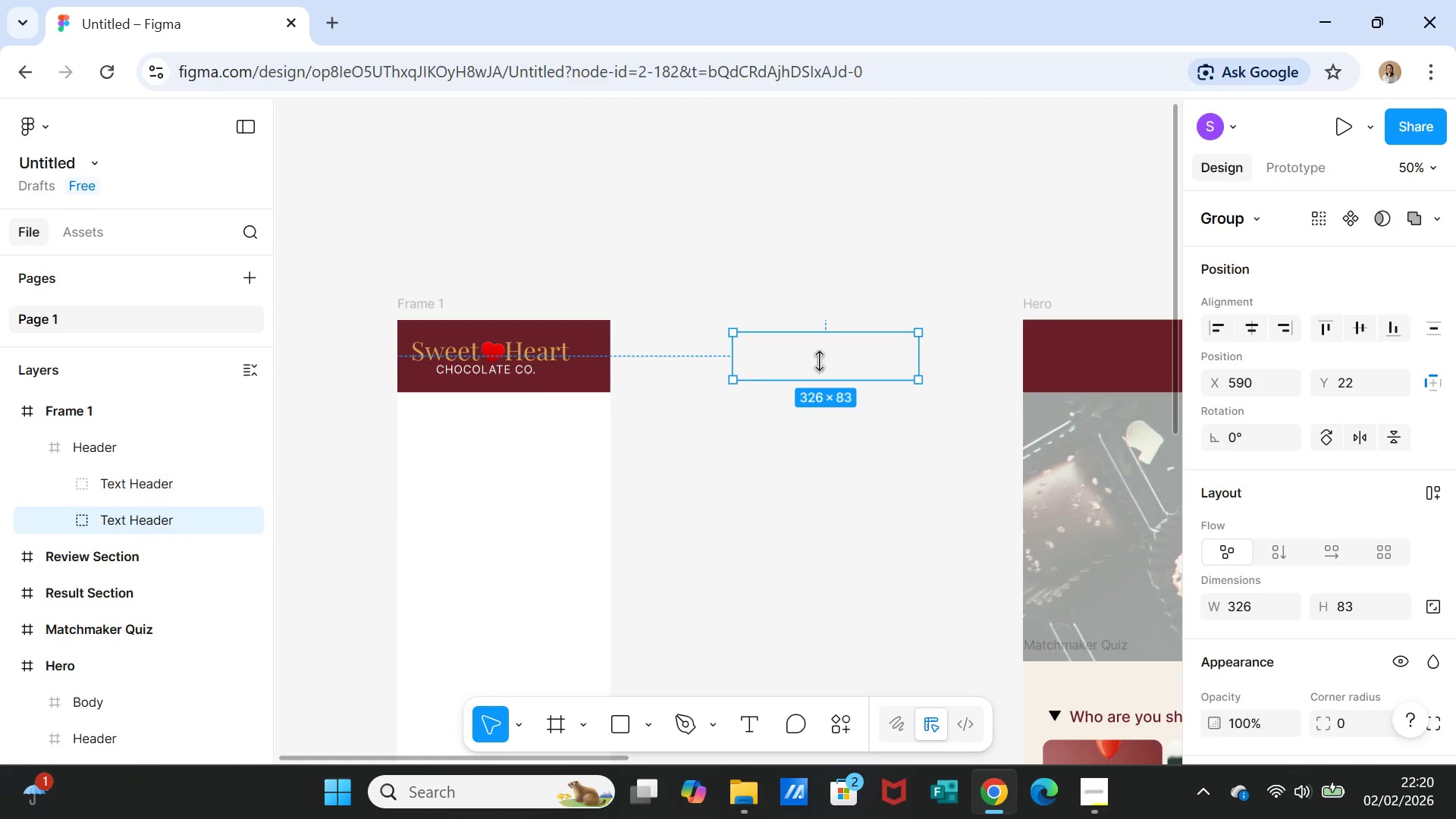 
left_click([841, 347])
 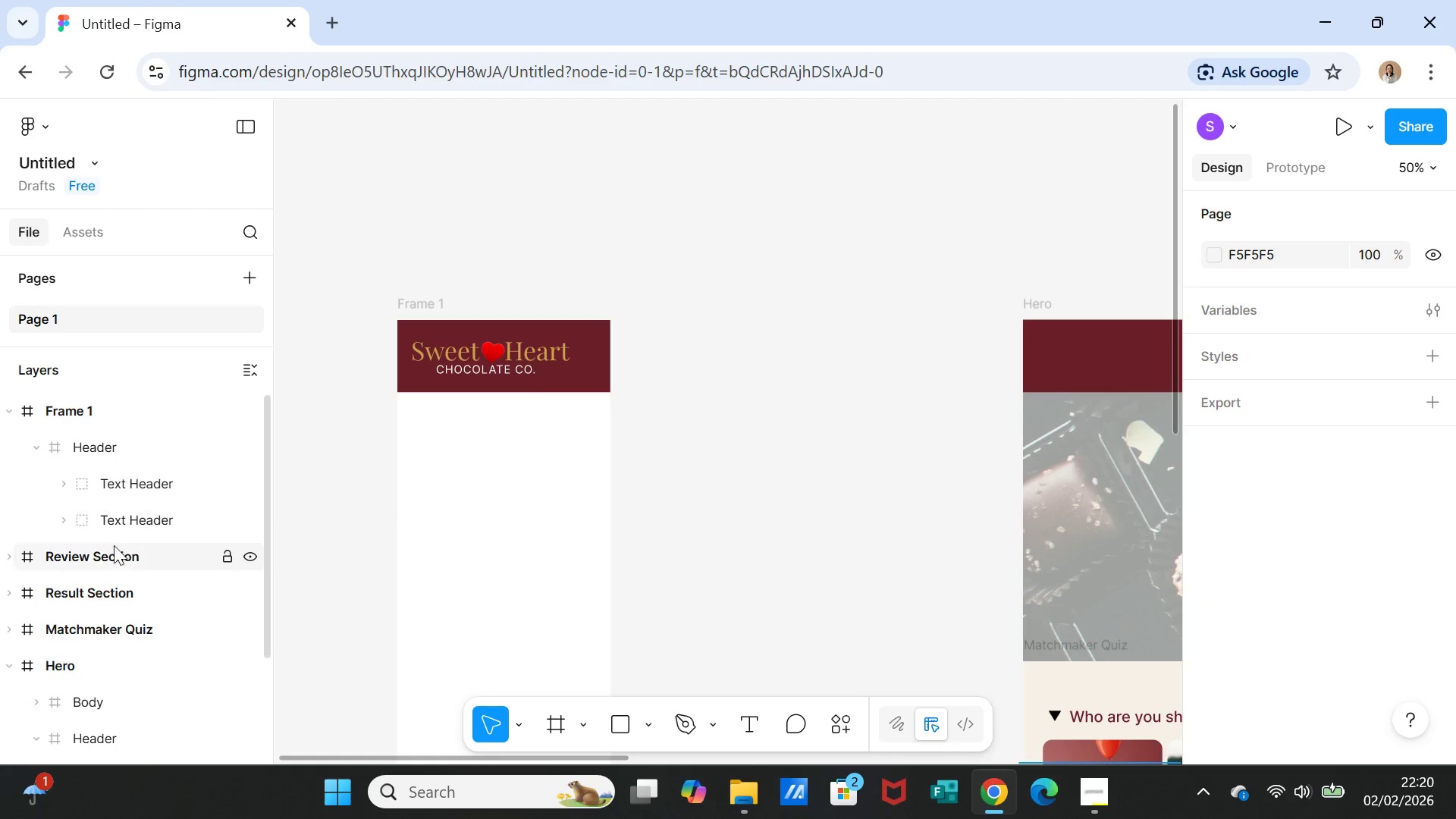 
left_click([117, 522])
 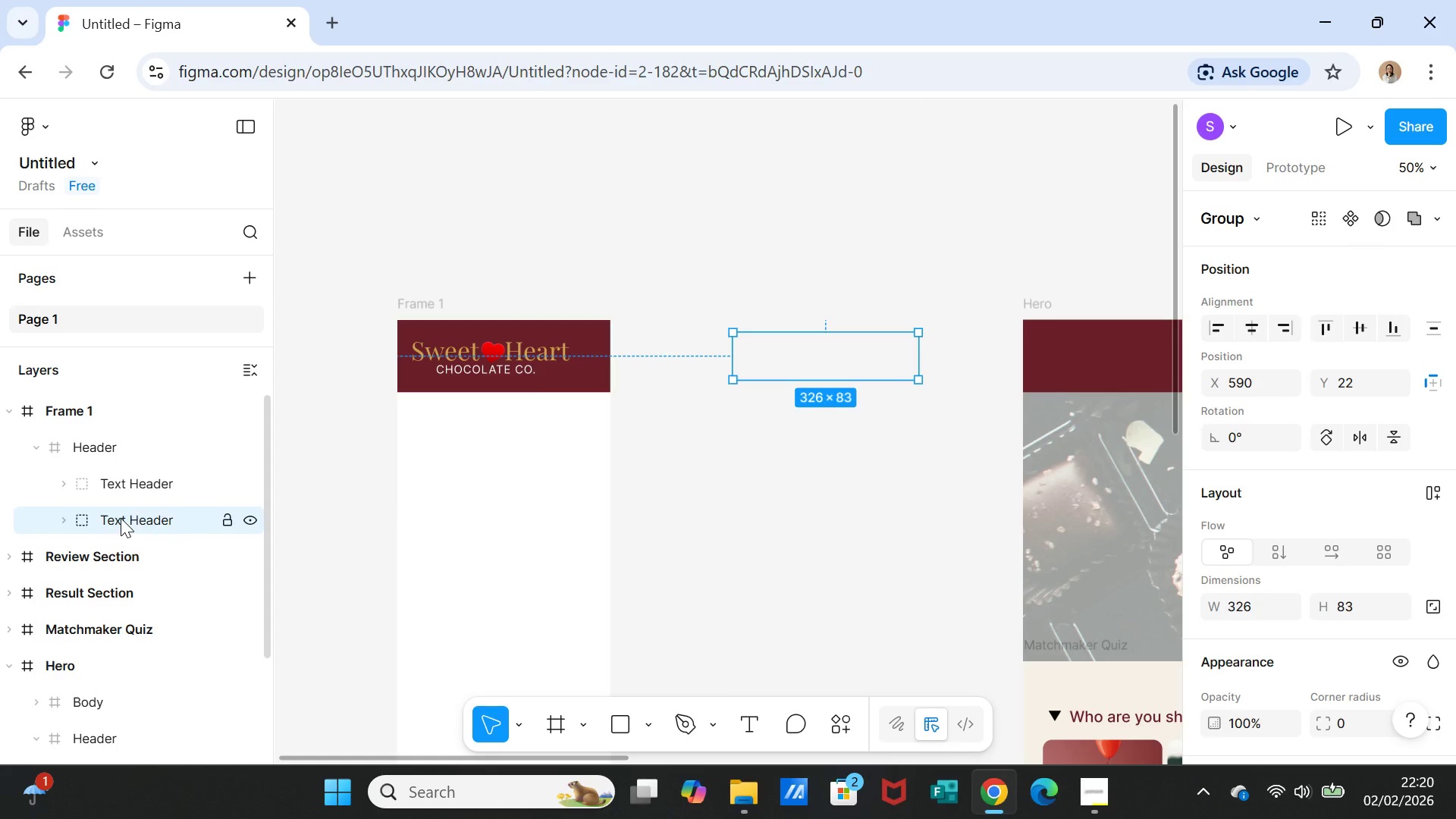 
key(Delete)
 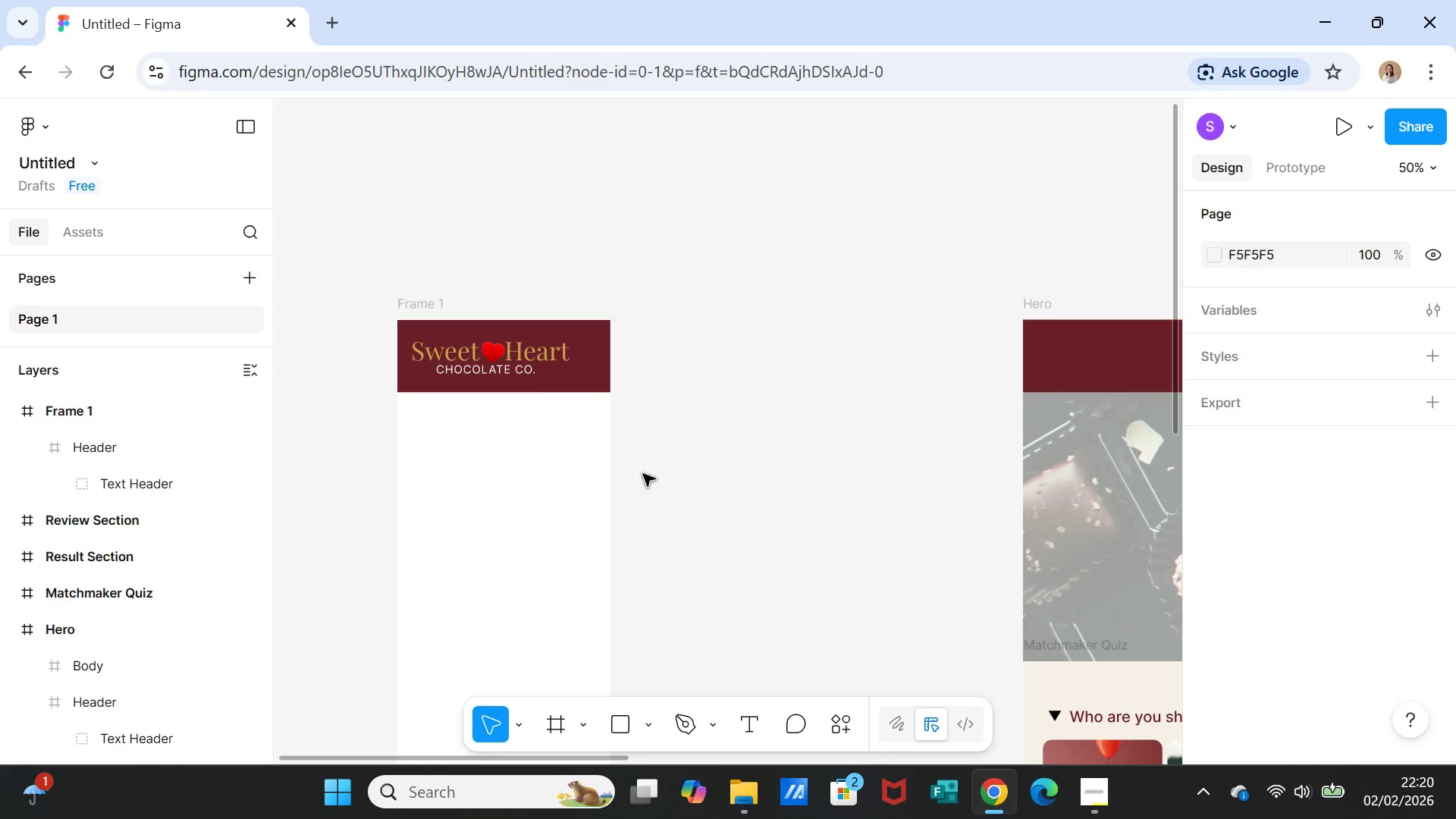 
left_click([694, 492])
 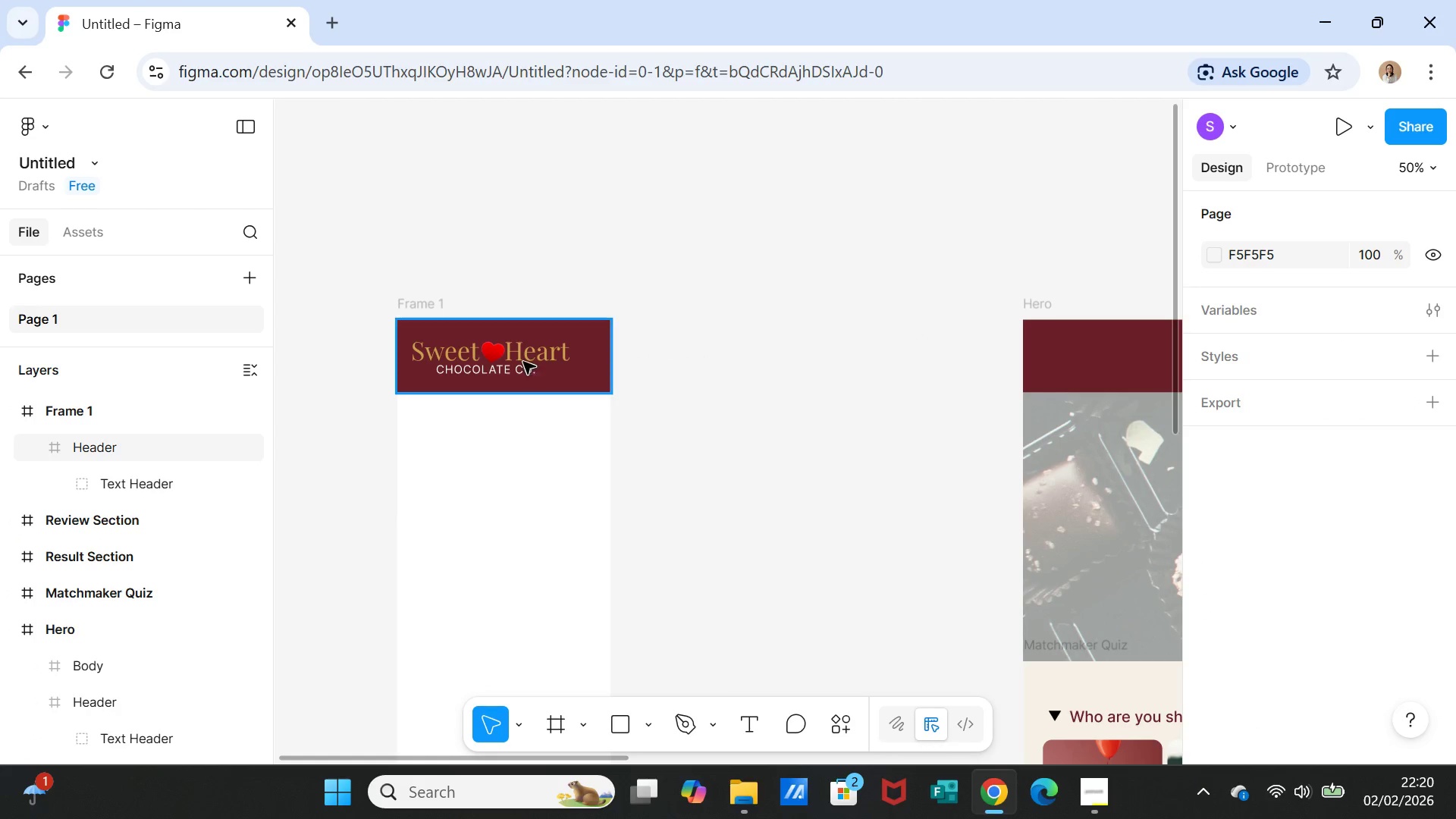 
left_click([520, 358])
 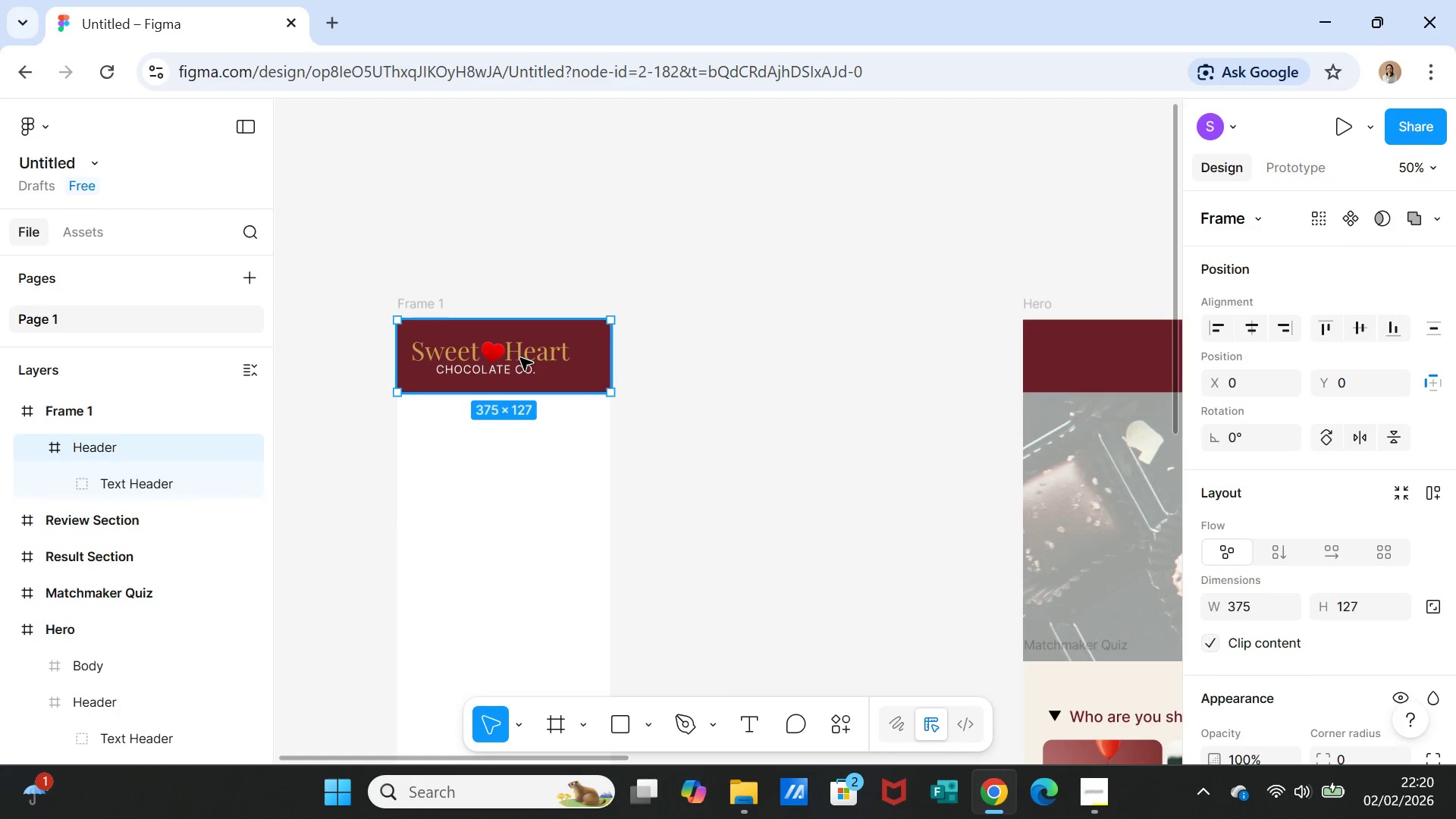 
double_click([520, 358])
 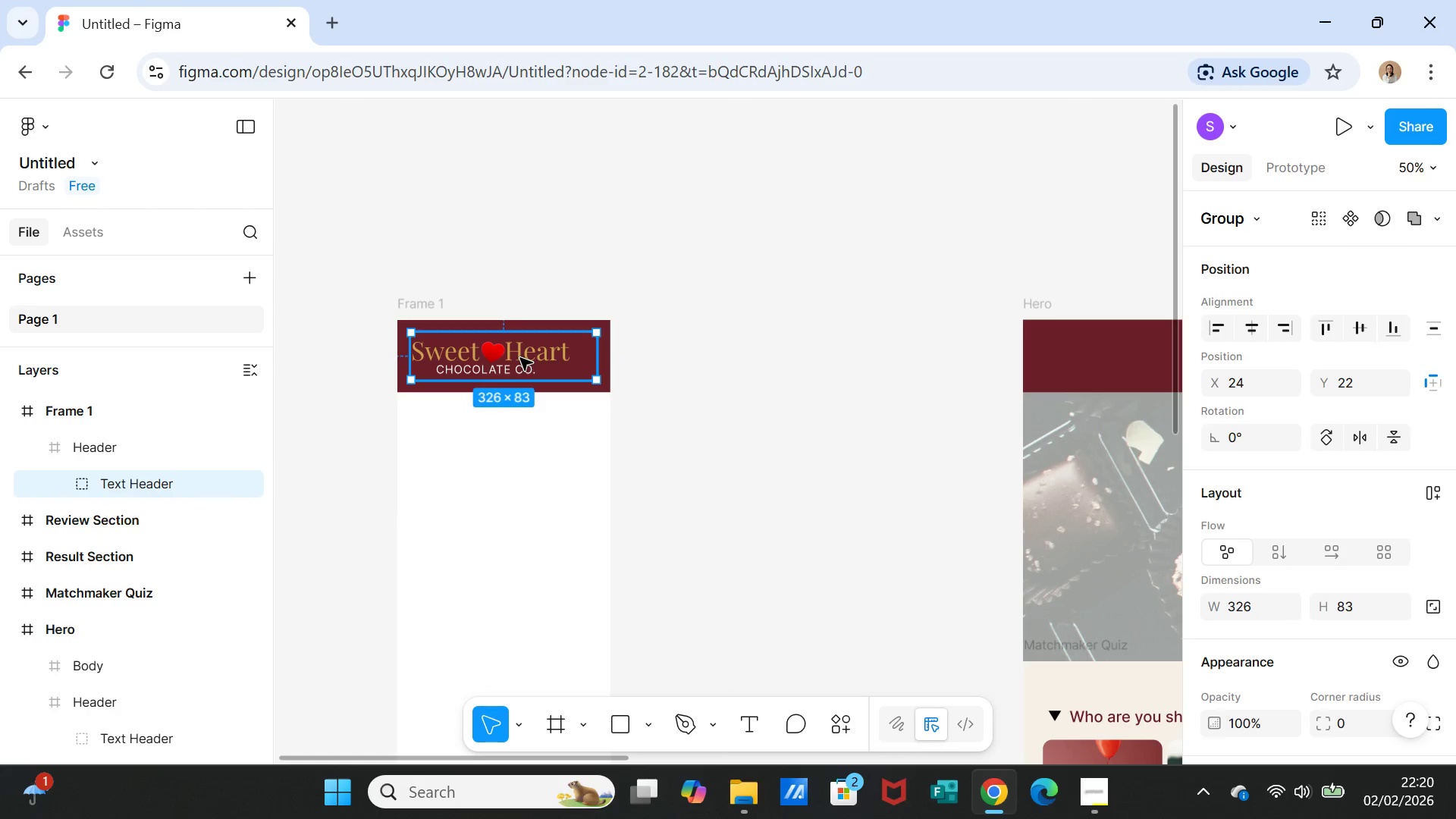 
left_click_drag(start_coordinate=[520, 358], to_coordinate=[532, 359])
 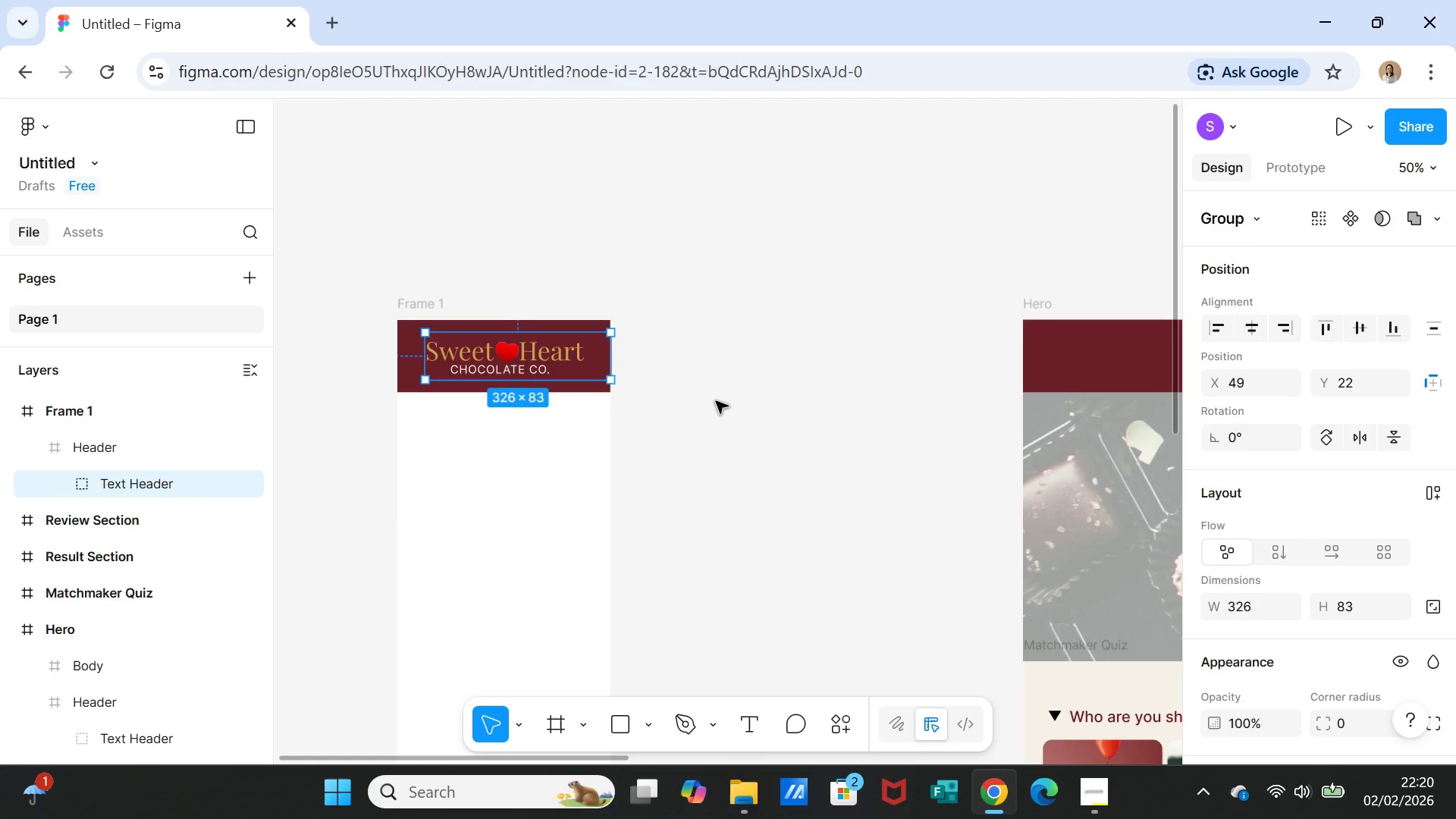 
left_click([716, 401])
 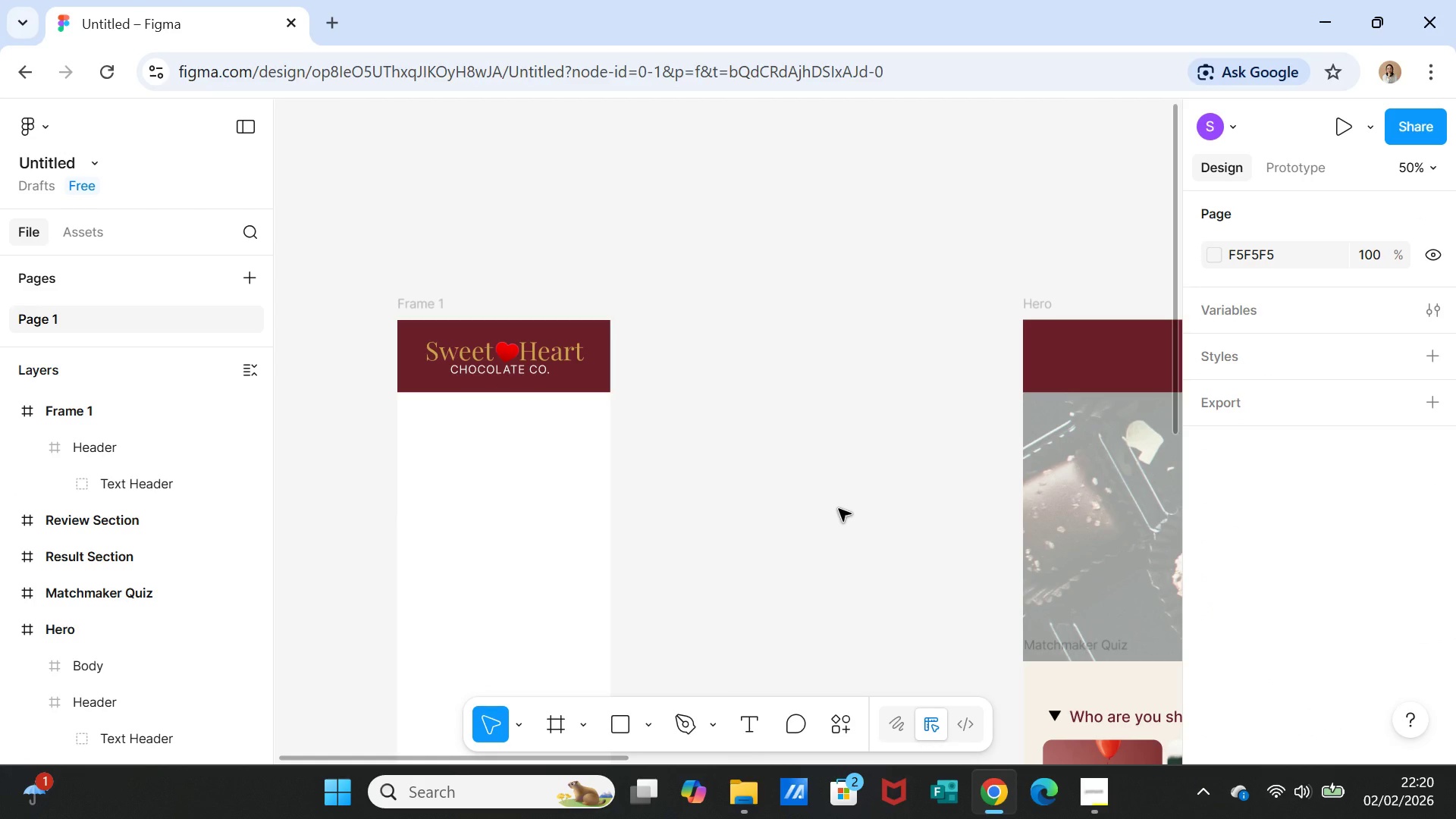 
wait(6.62)
 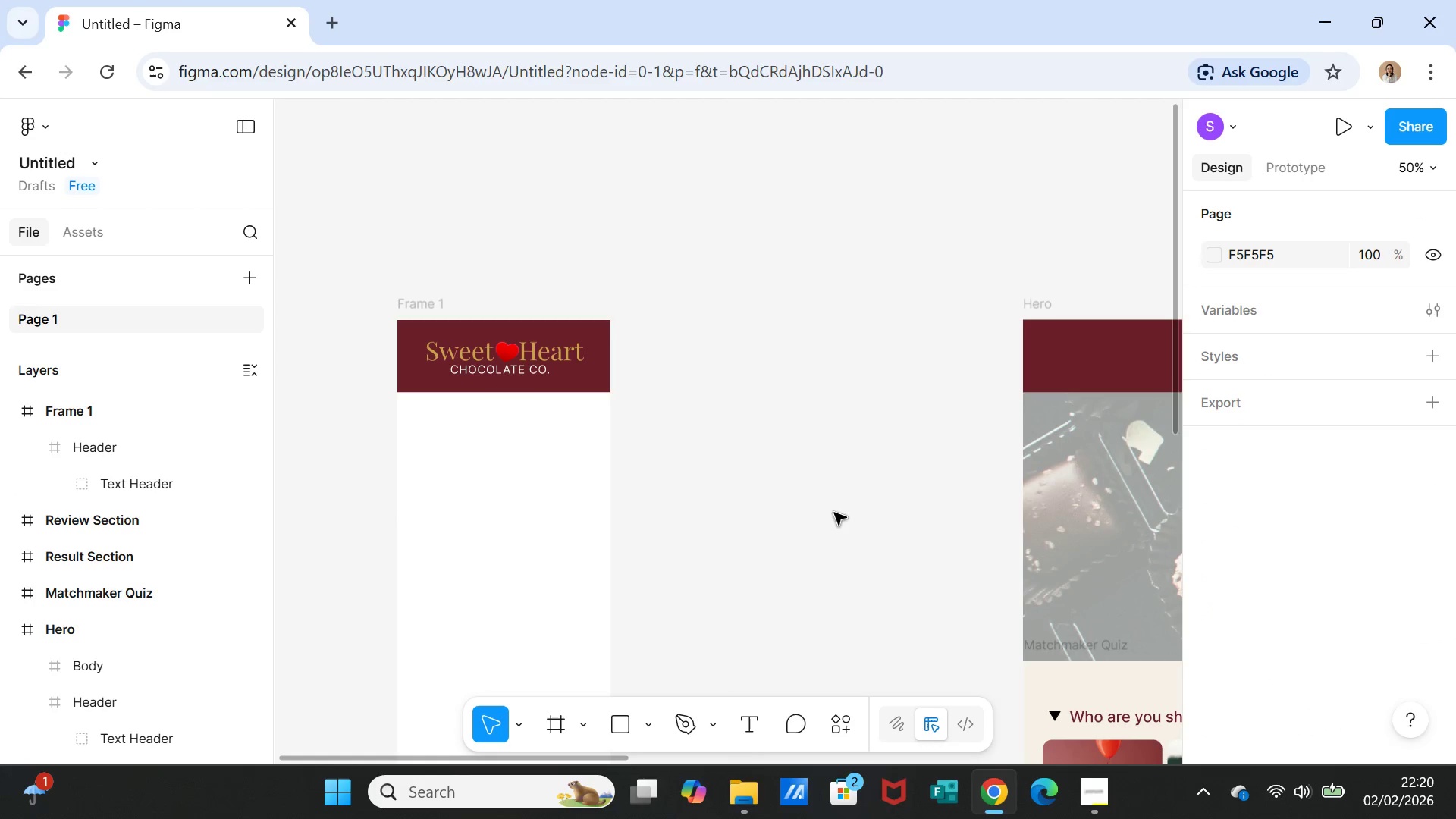 
left_click([566, 375])
 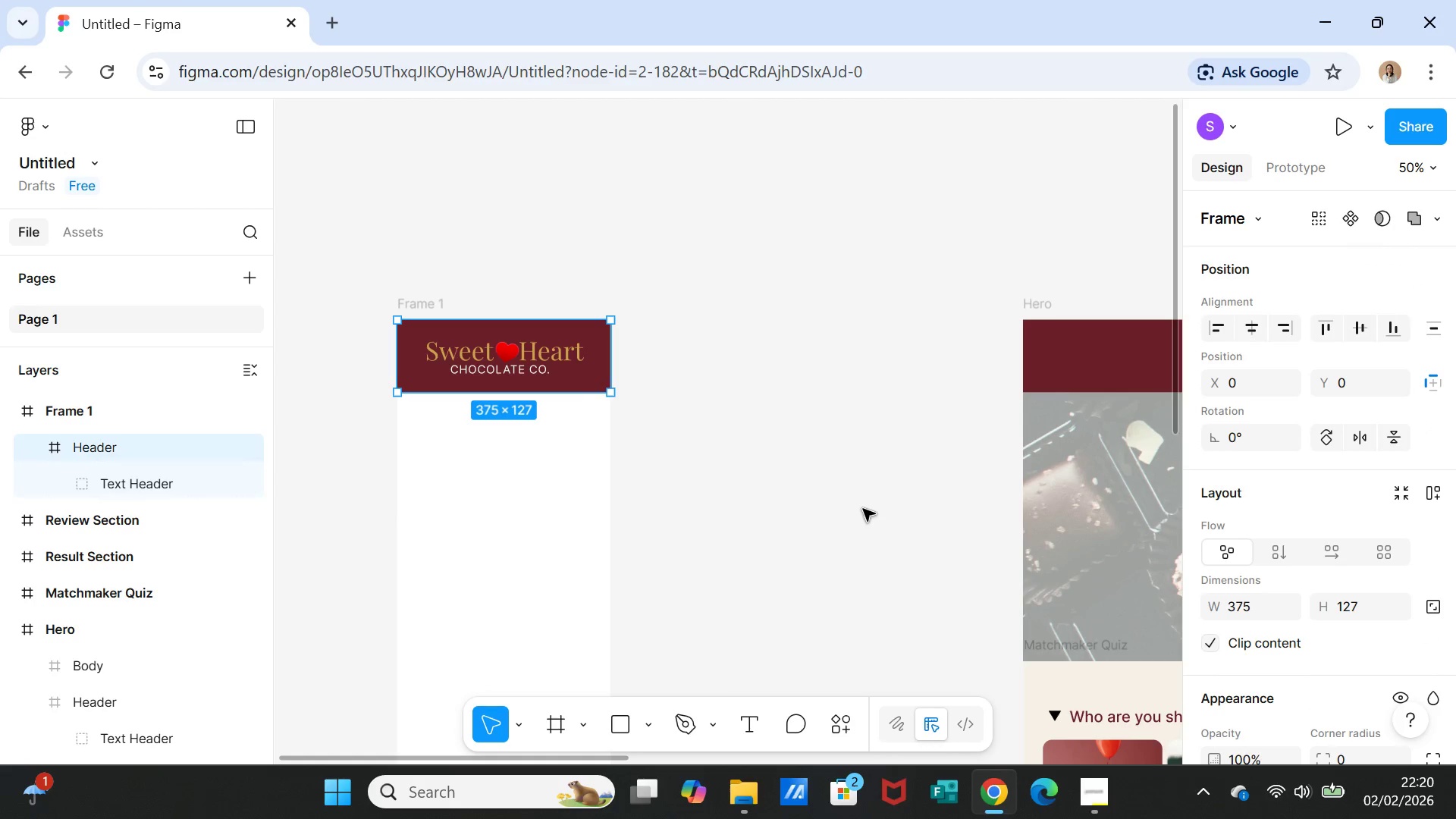 
scroll: coordinate [1328, 665], scroll_direction: down, amount: 4.0
 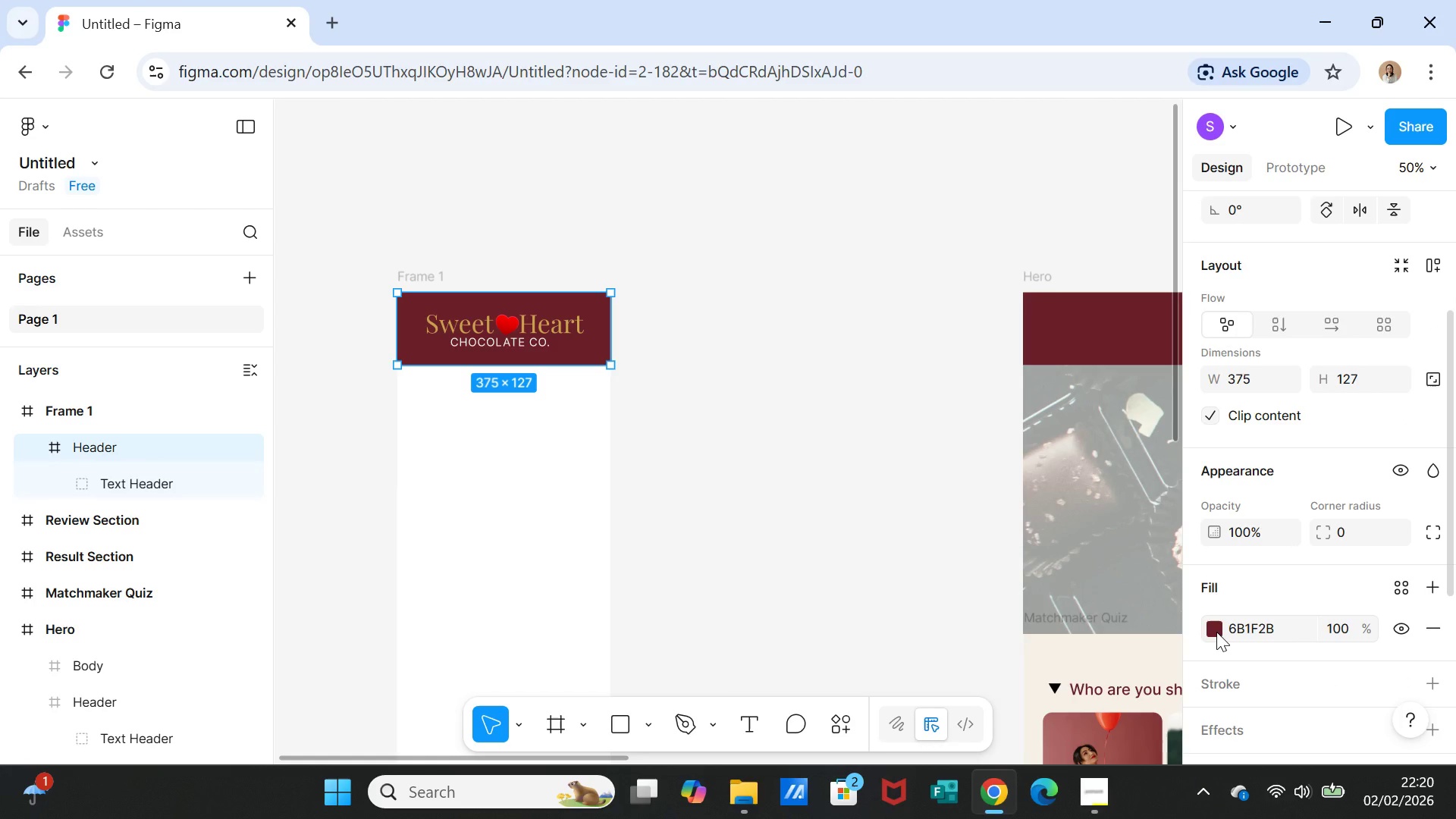 
left_click([1216, 632])
 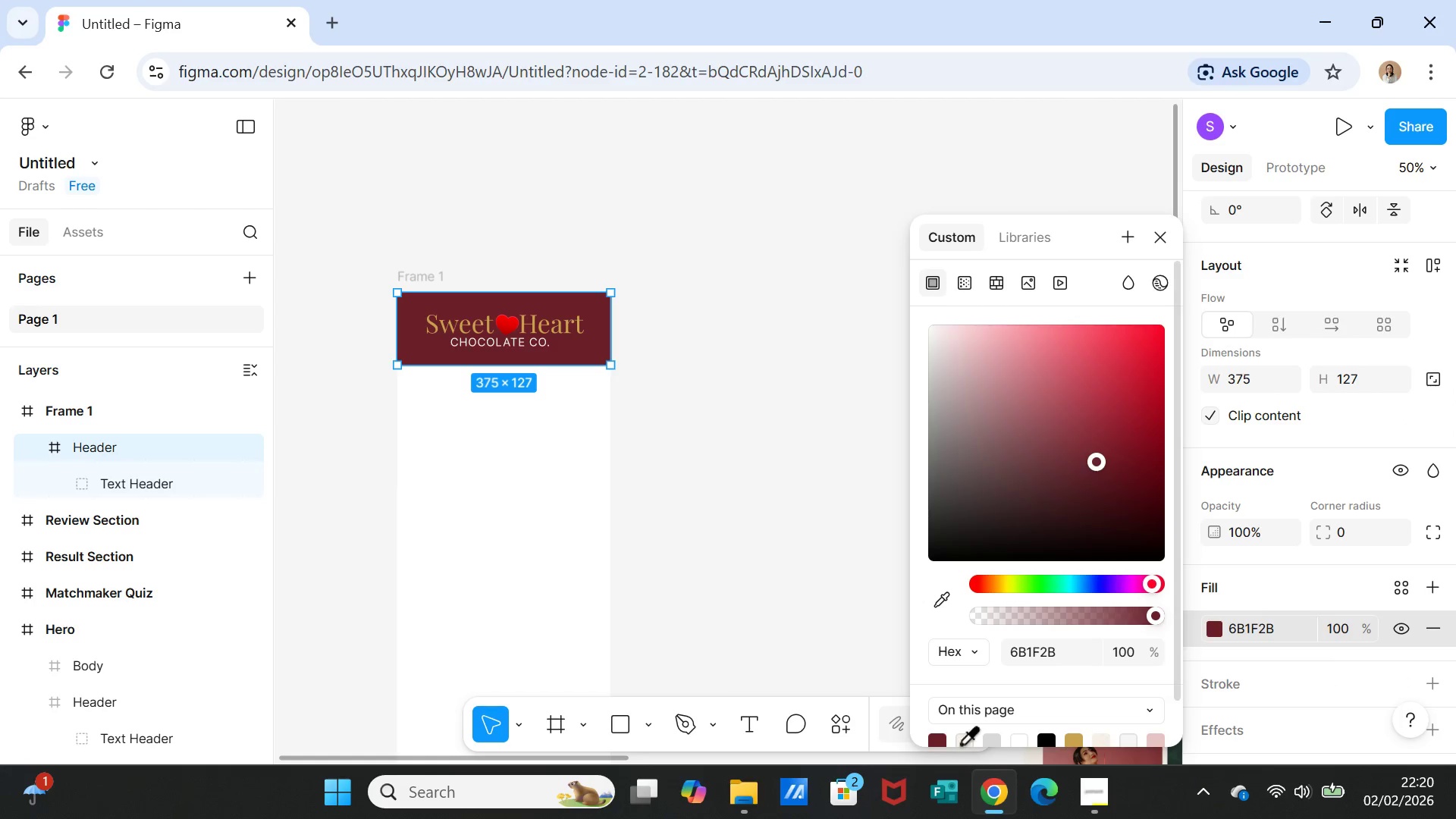 
left_click([960, 740])
 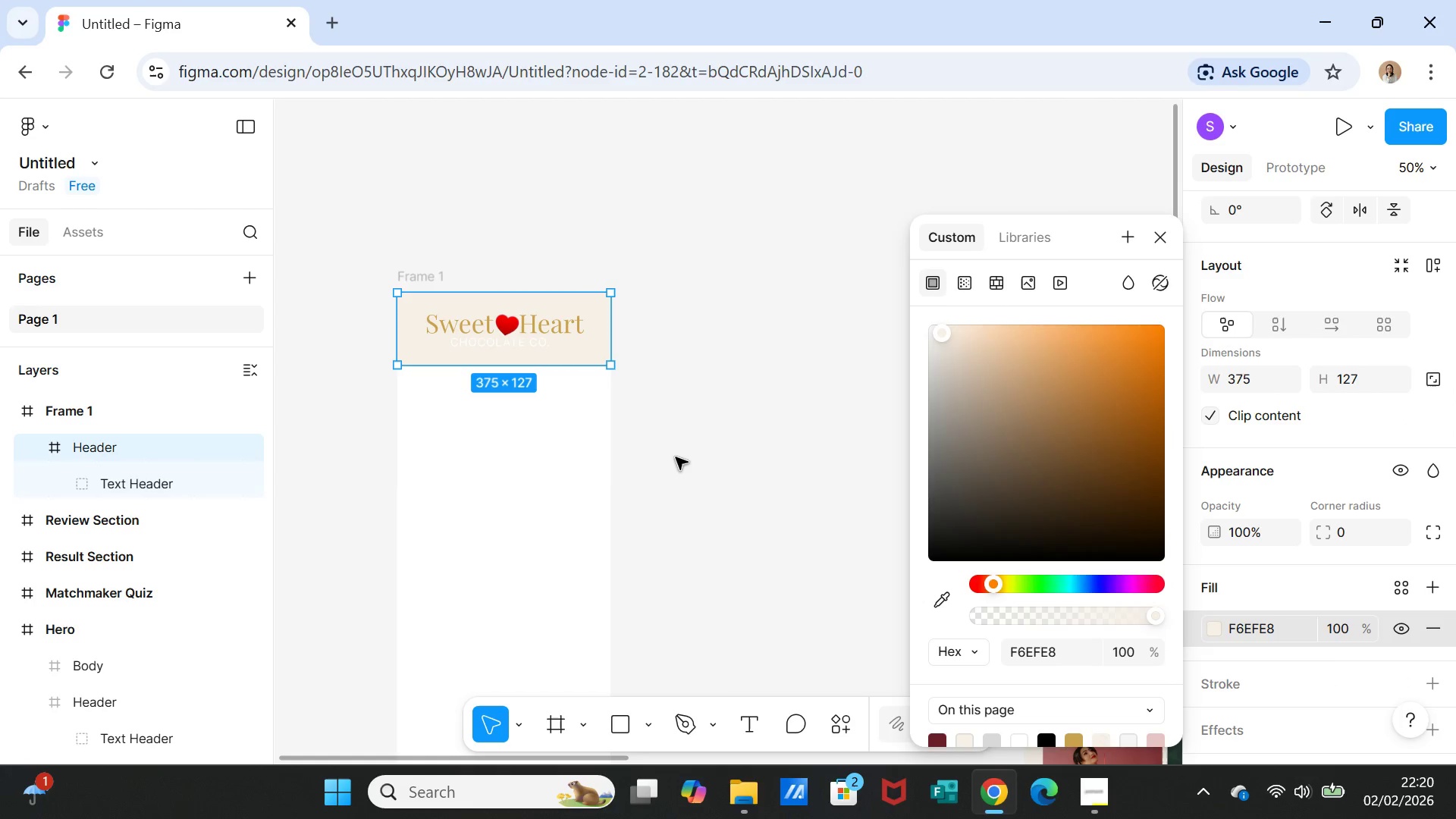 
left_click([675, 450])
 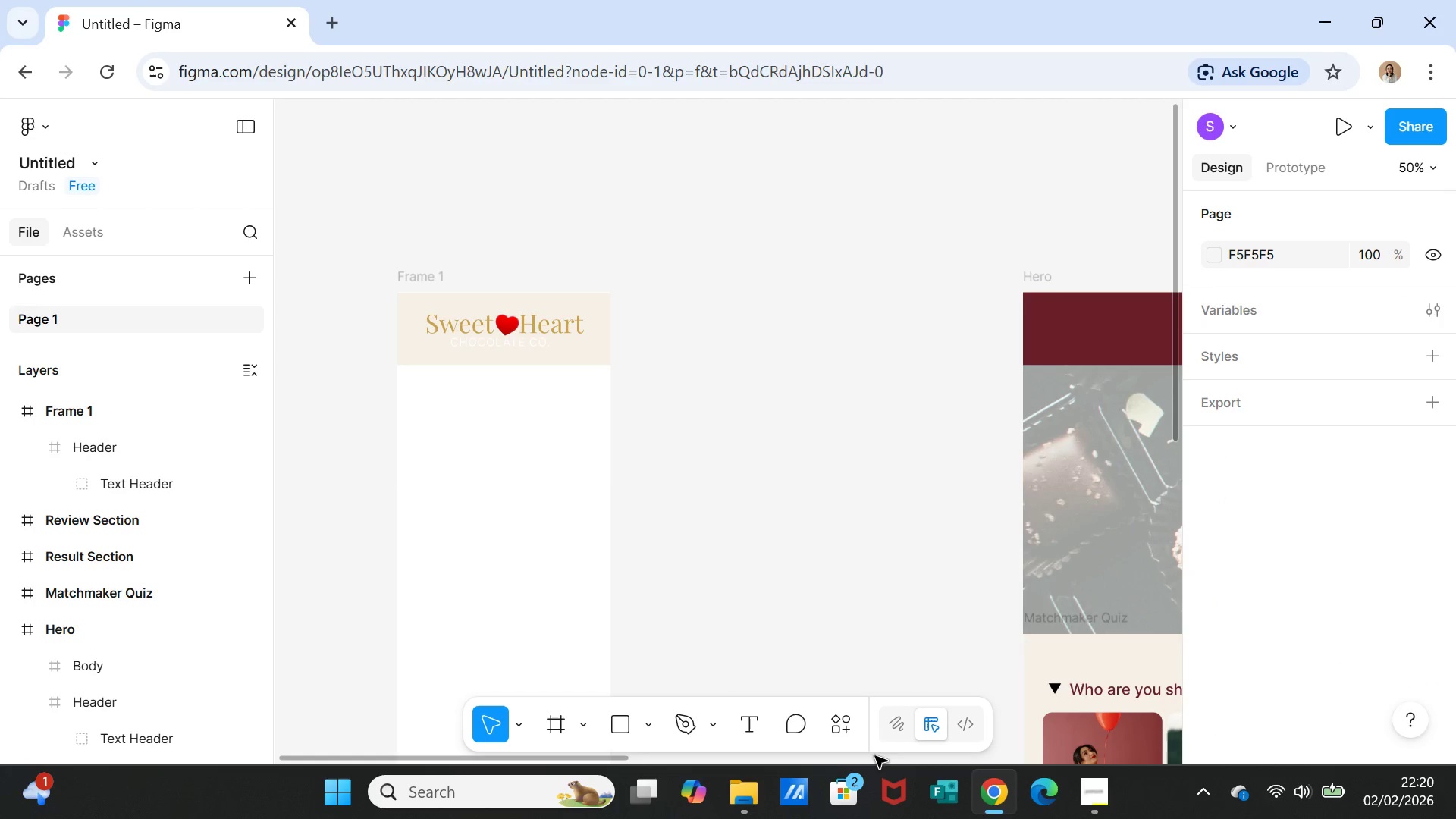 
wait(5.95)
 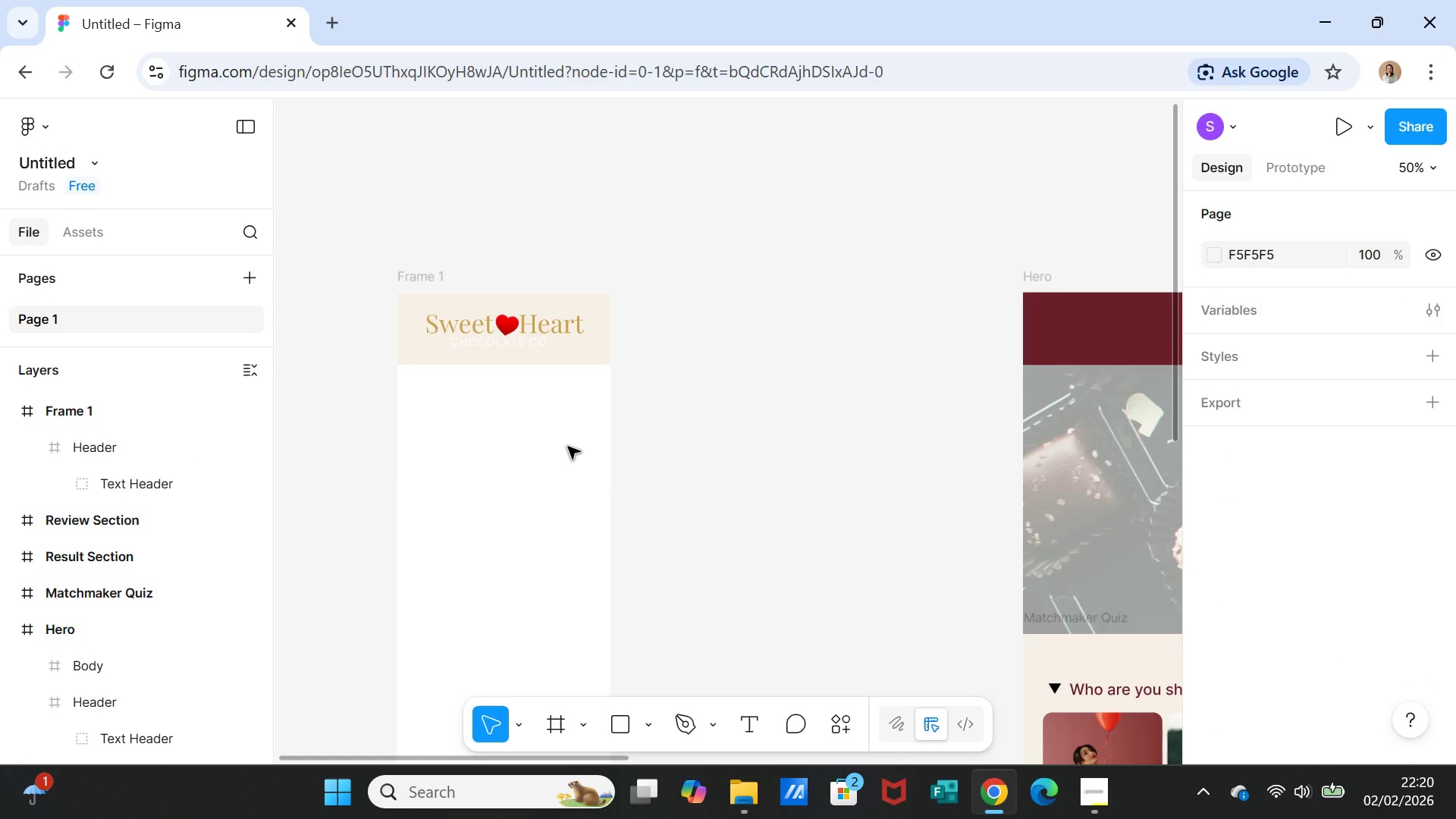 
left_click_drag(start_coordinate=[610, 757], to_coordinate=[821, 764])
 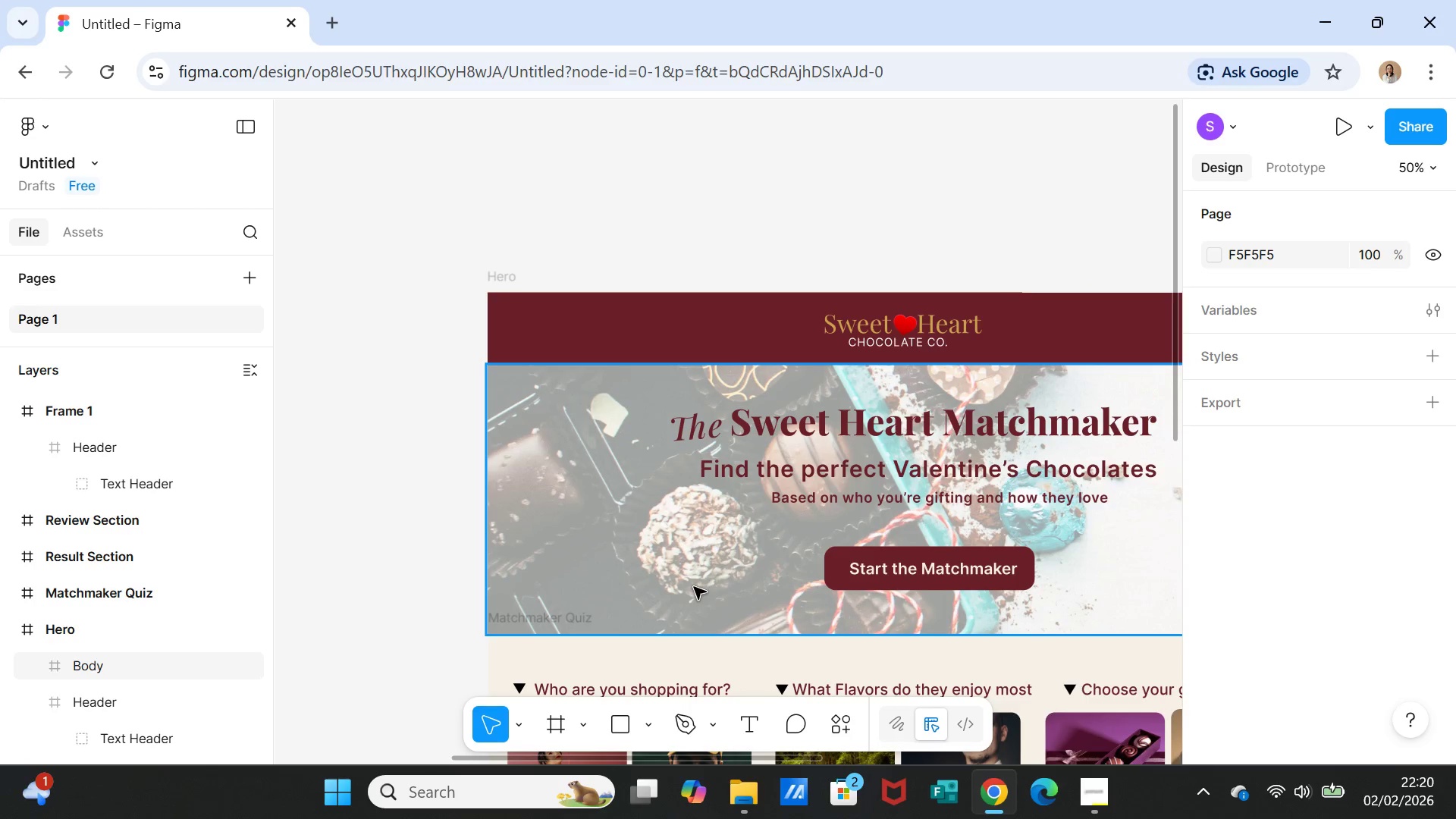 
left_click([694, 587])
 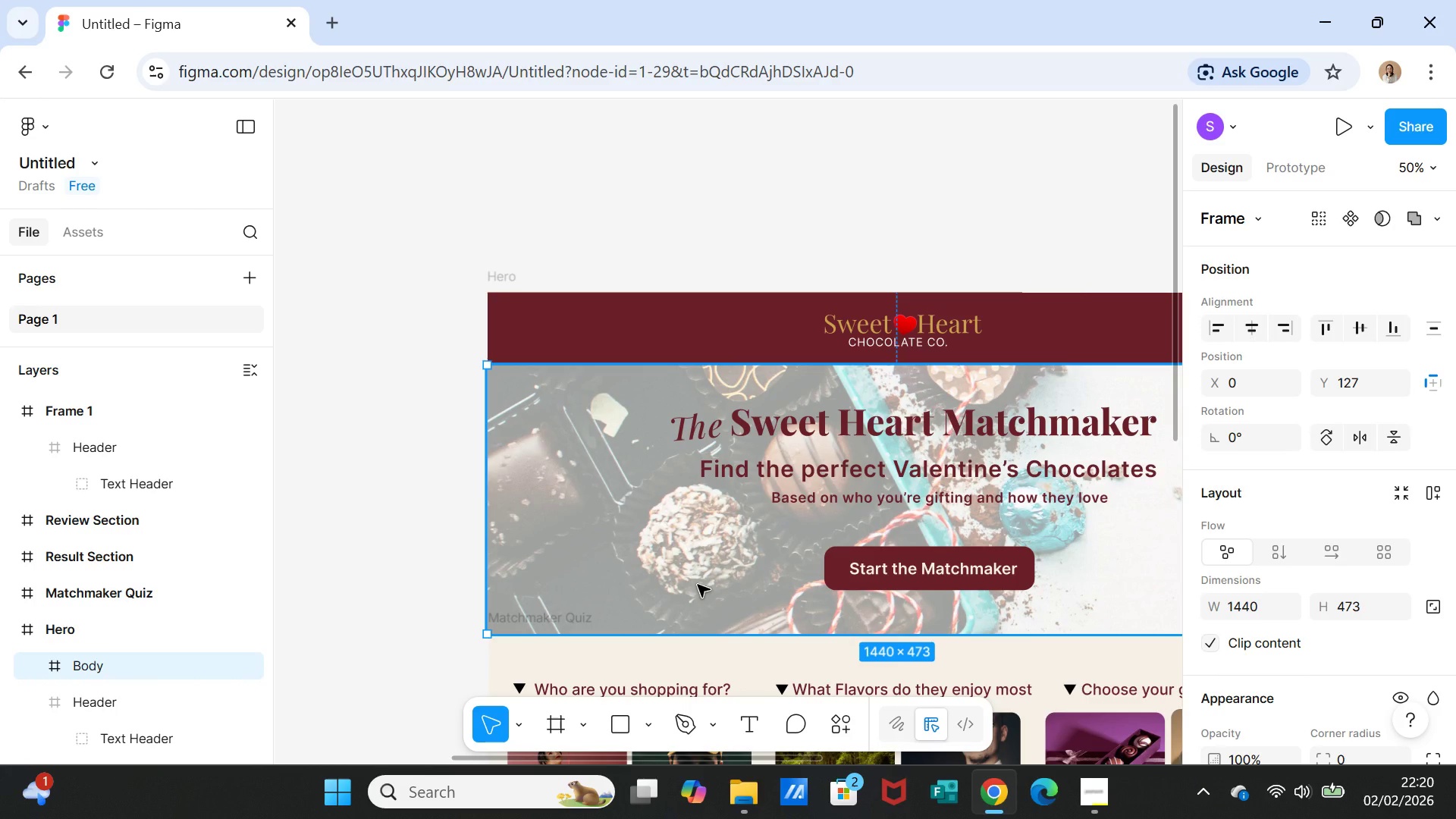 
key(Control+C)
 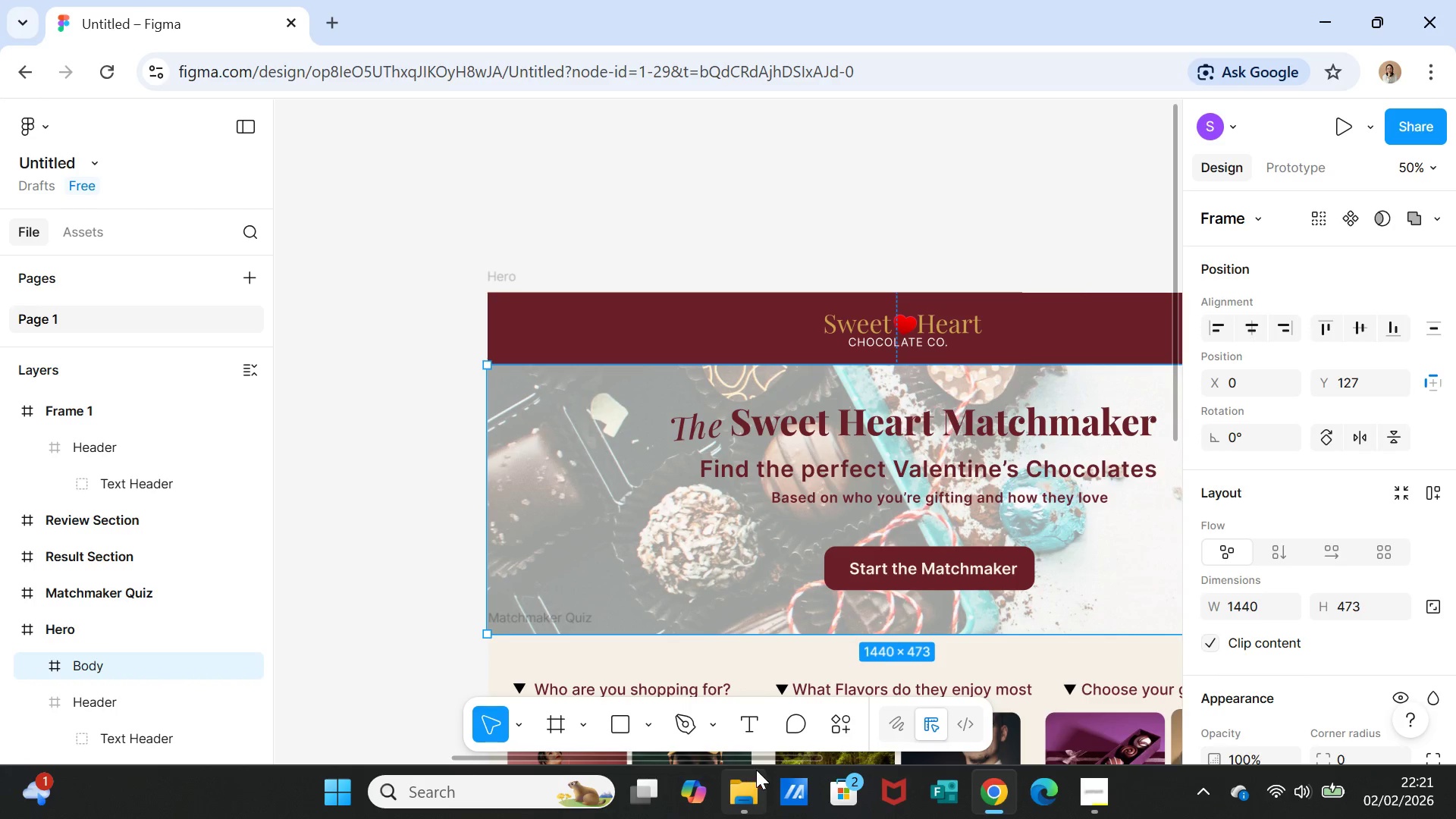 
left_click_drag(start_coordinate=[764, 765], to_coordinate=[686, 765])
 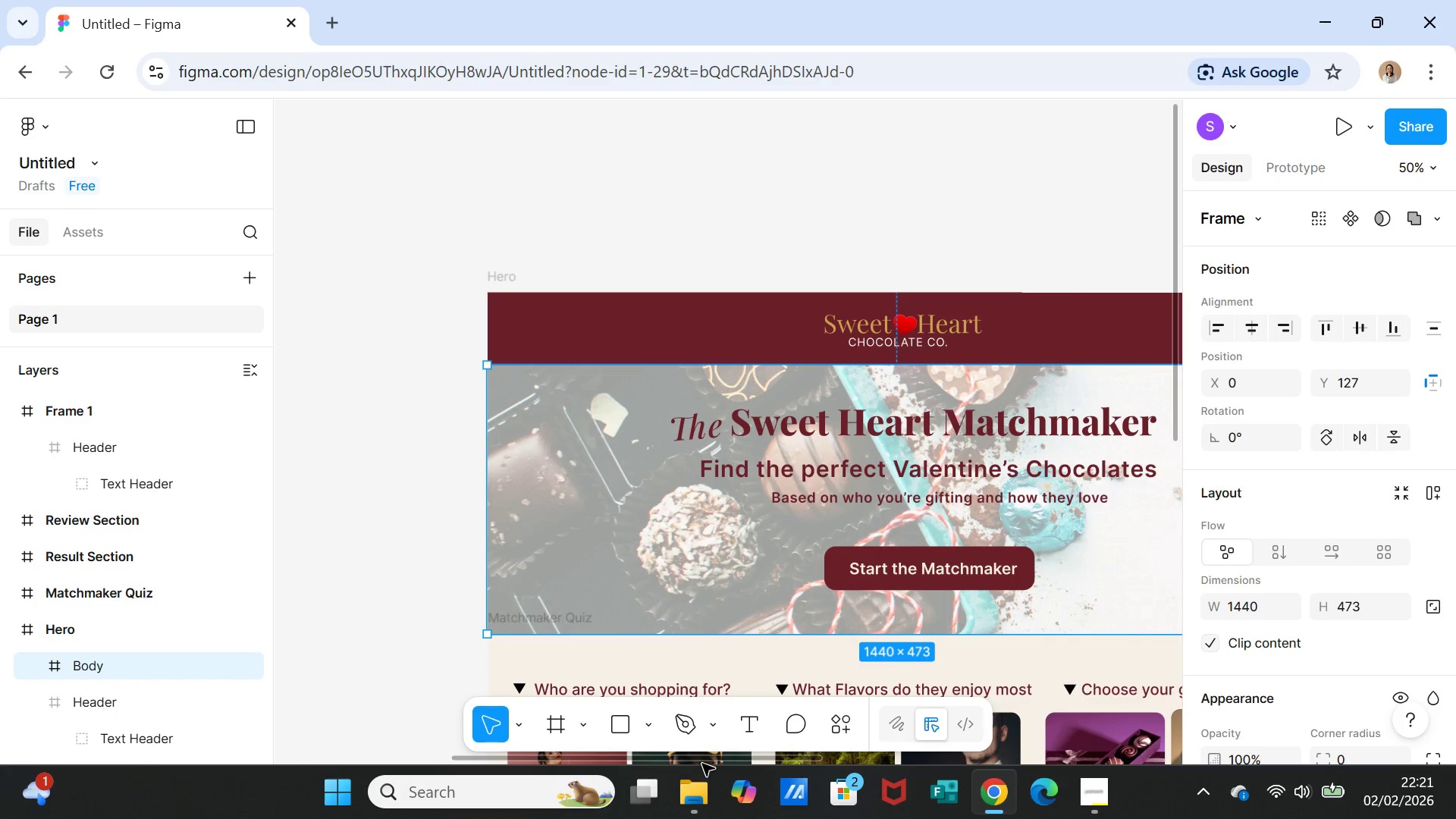 
left_click_drag(start_coordinate=[702, 764], to_coordinate=[472, 758])
 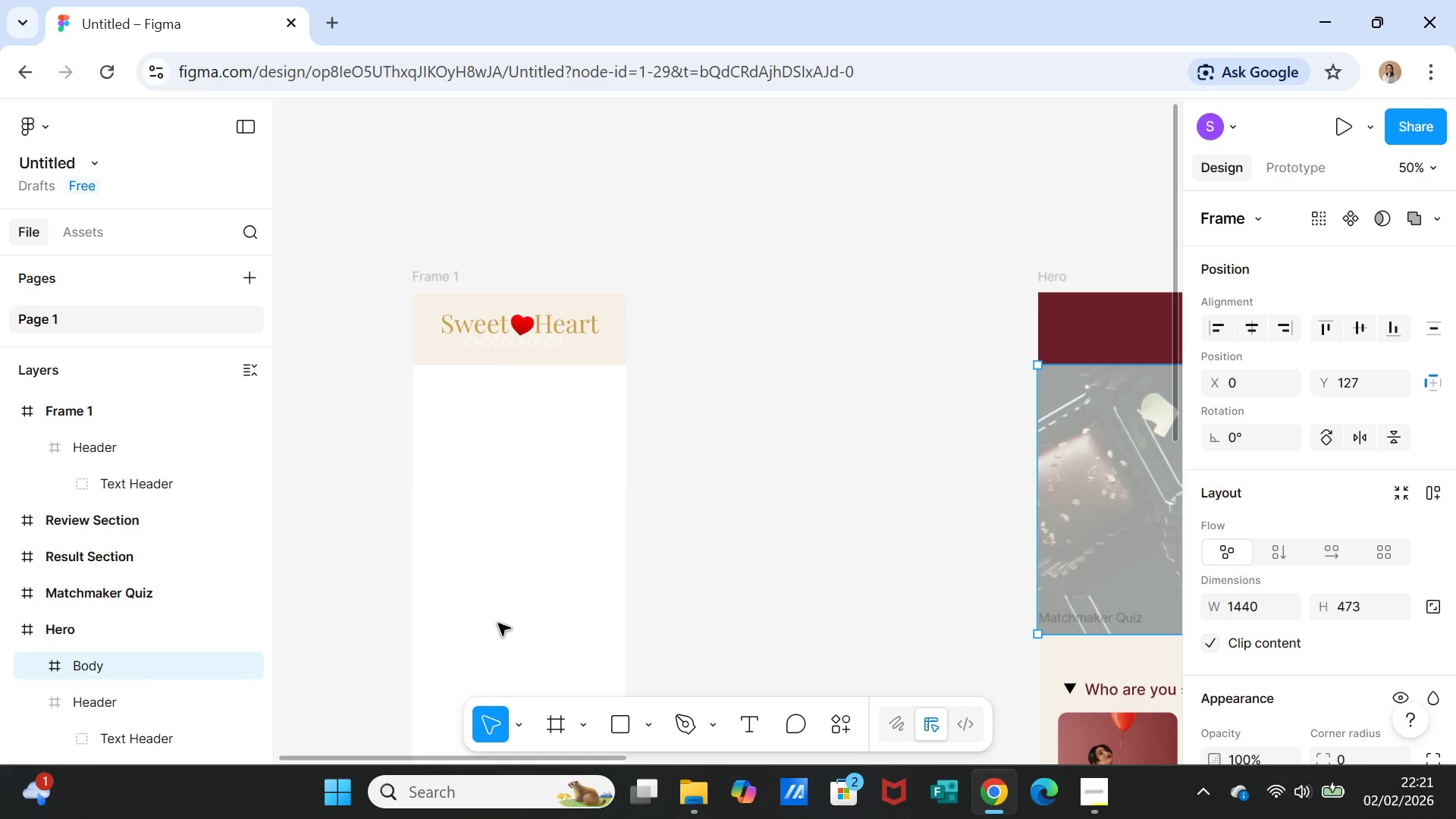 
left_click([498, 623])
 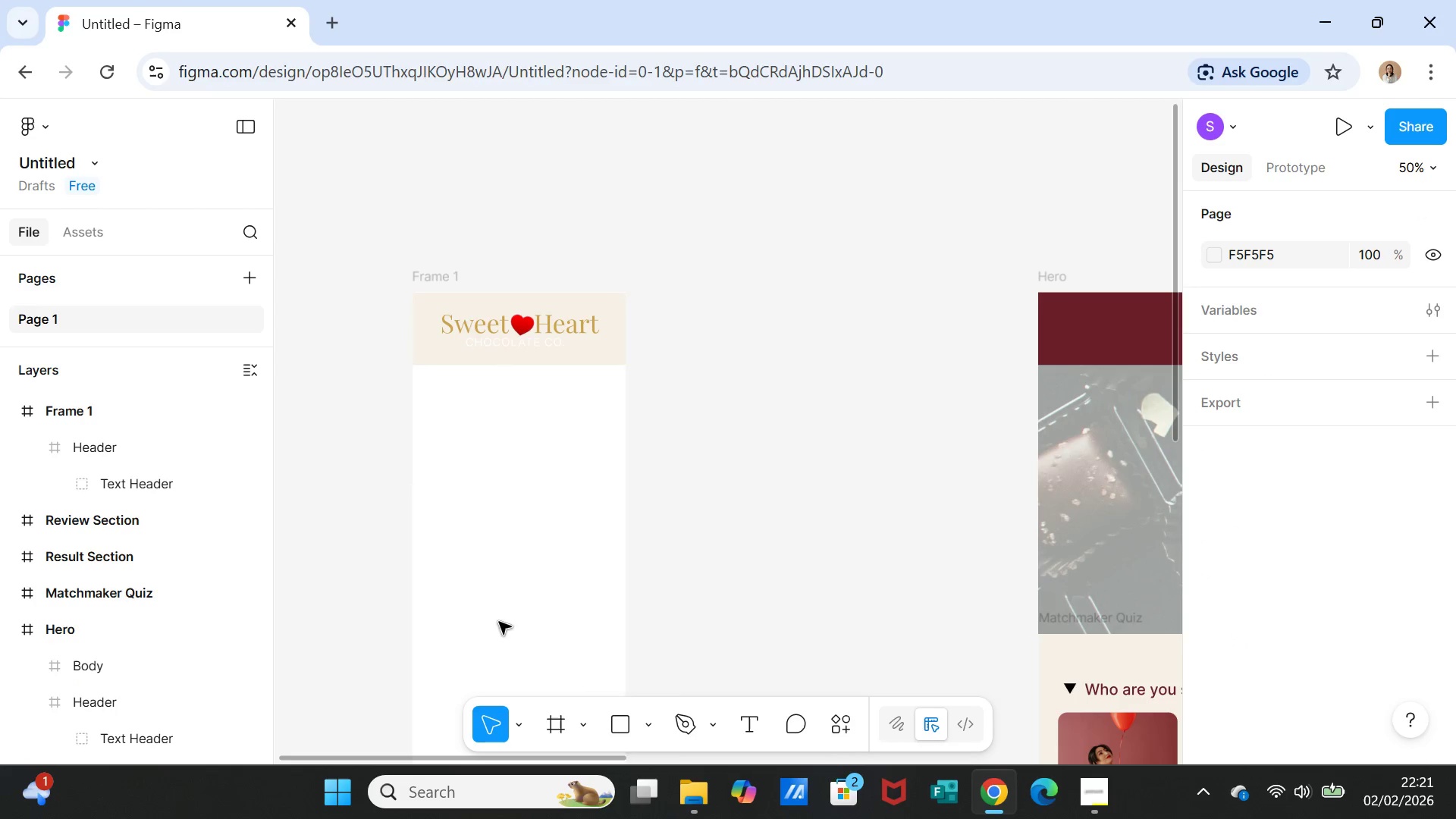 
key(Control+V)
 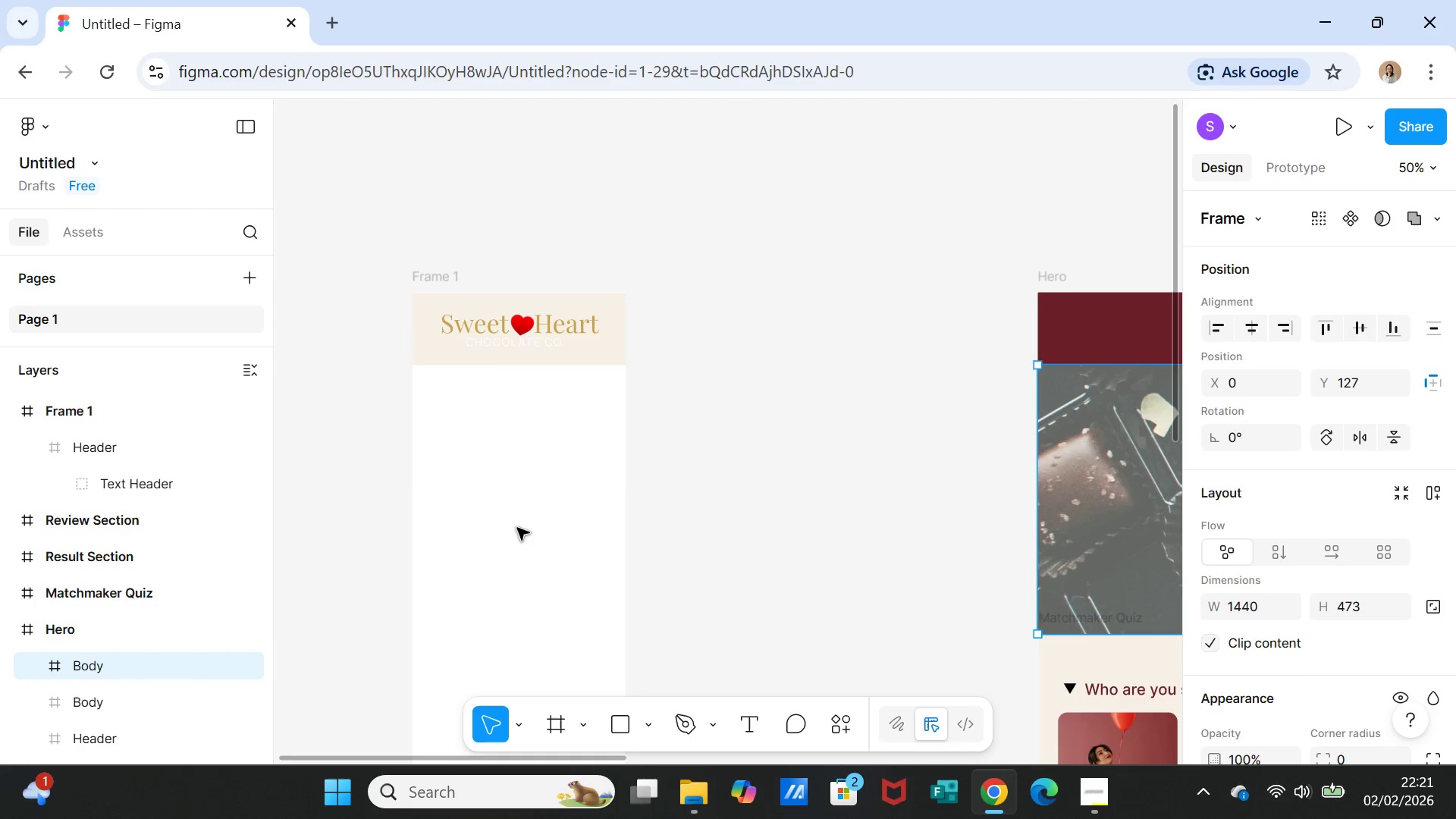 
left_click([509, 506])
 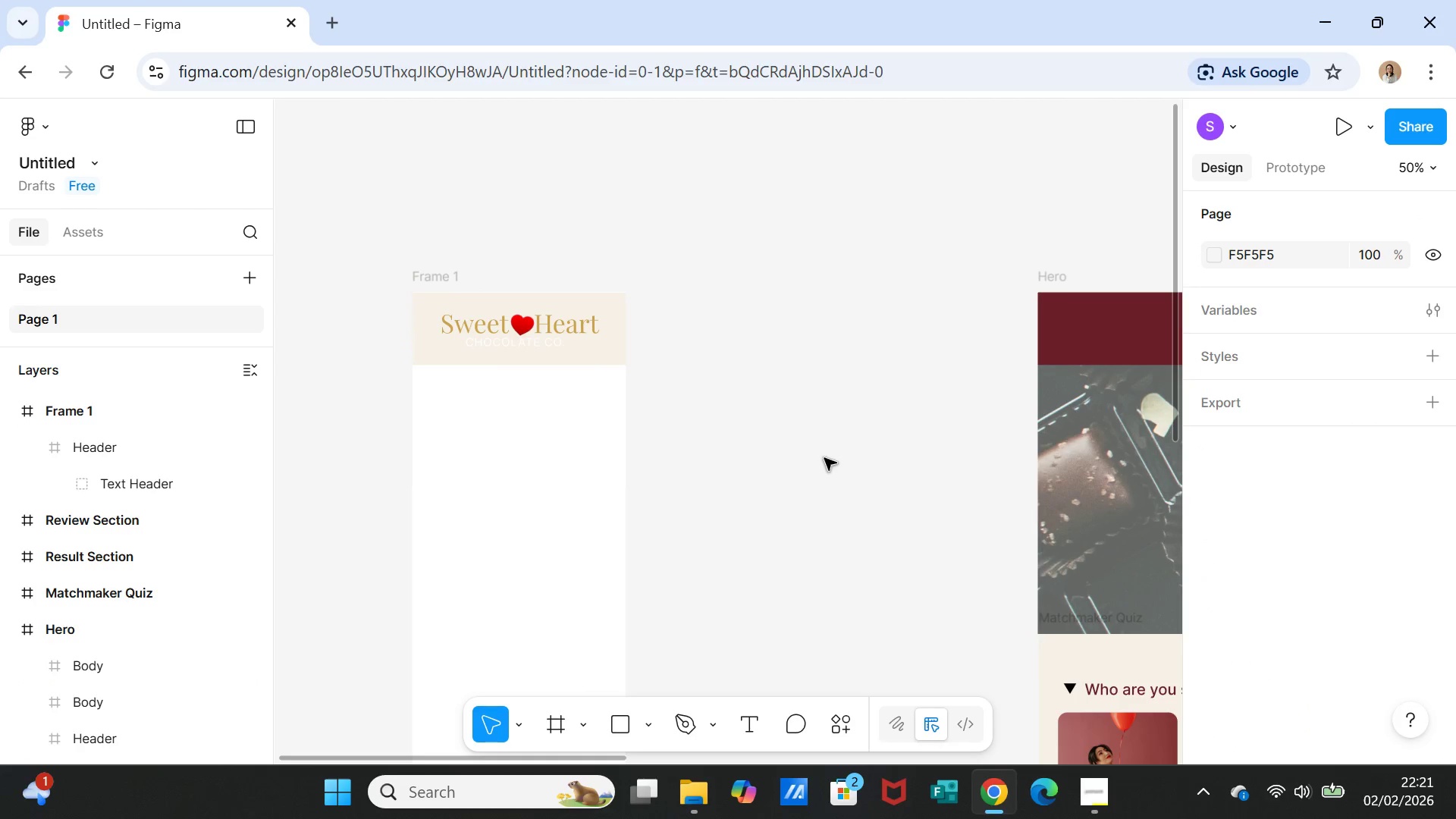 
left_click([943, 432])
 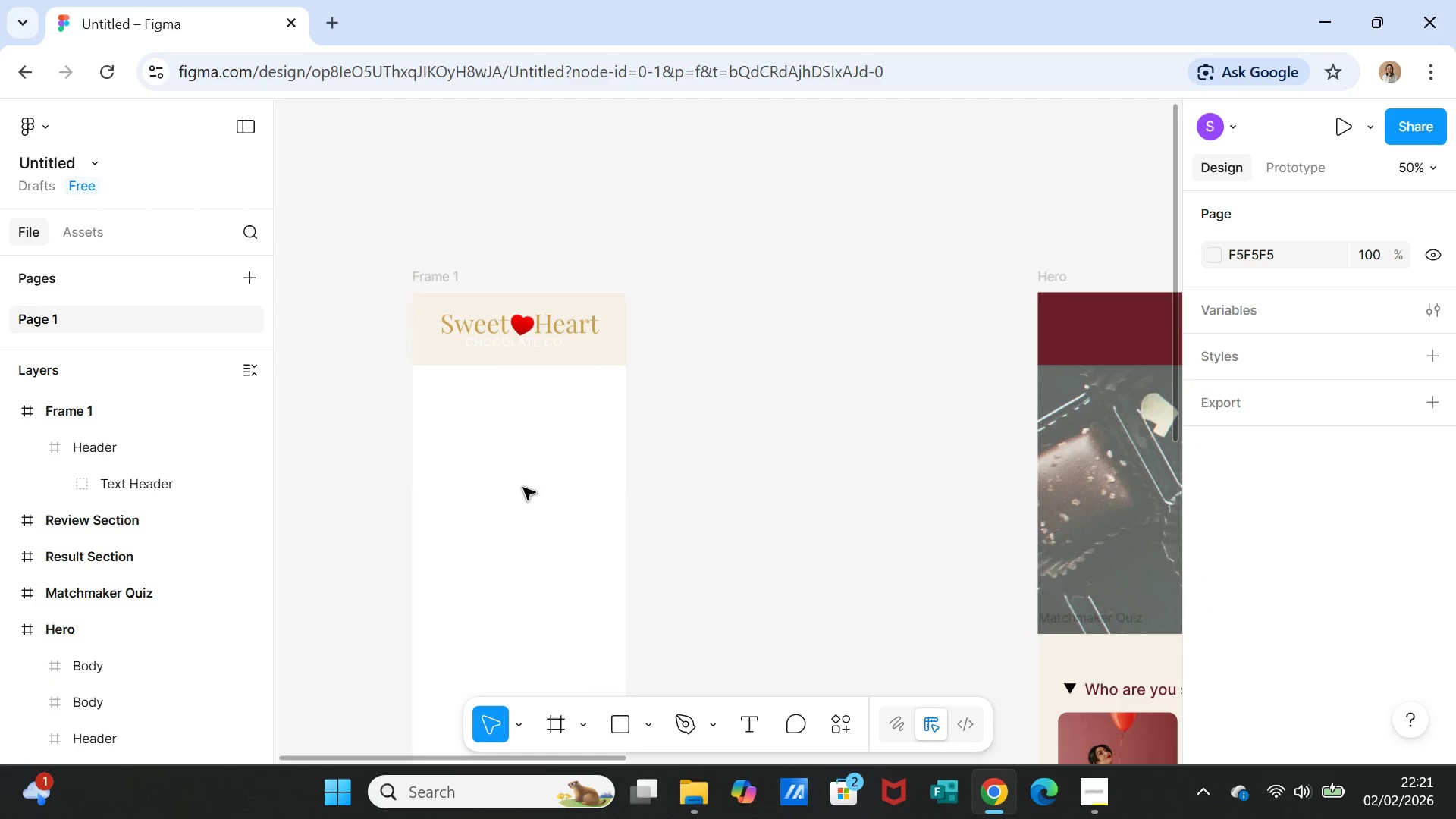 
left_click([523, 488])
 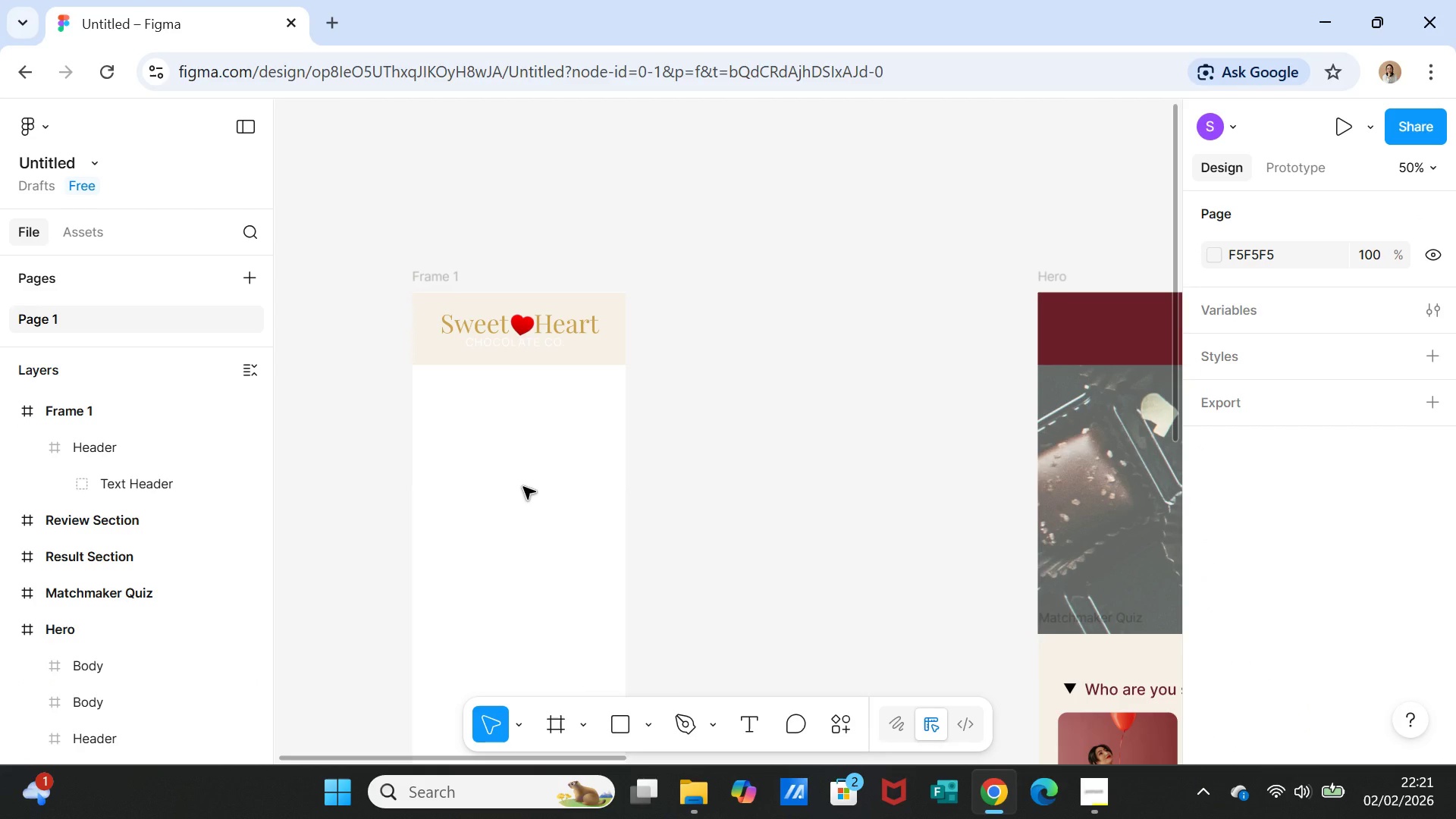 
key(Control+Z)
 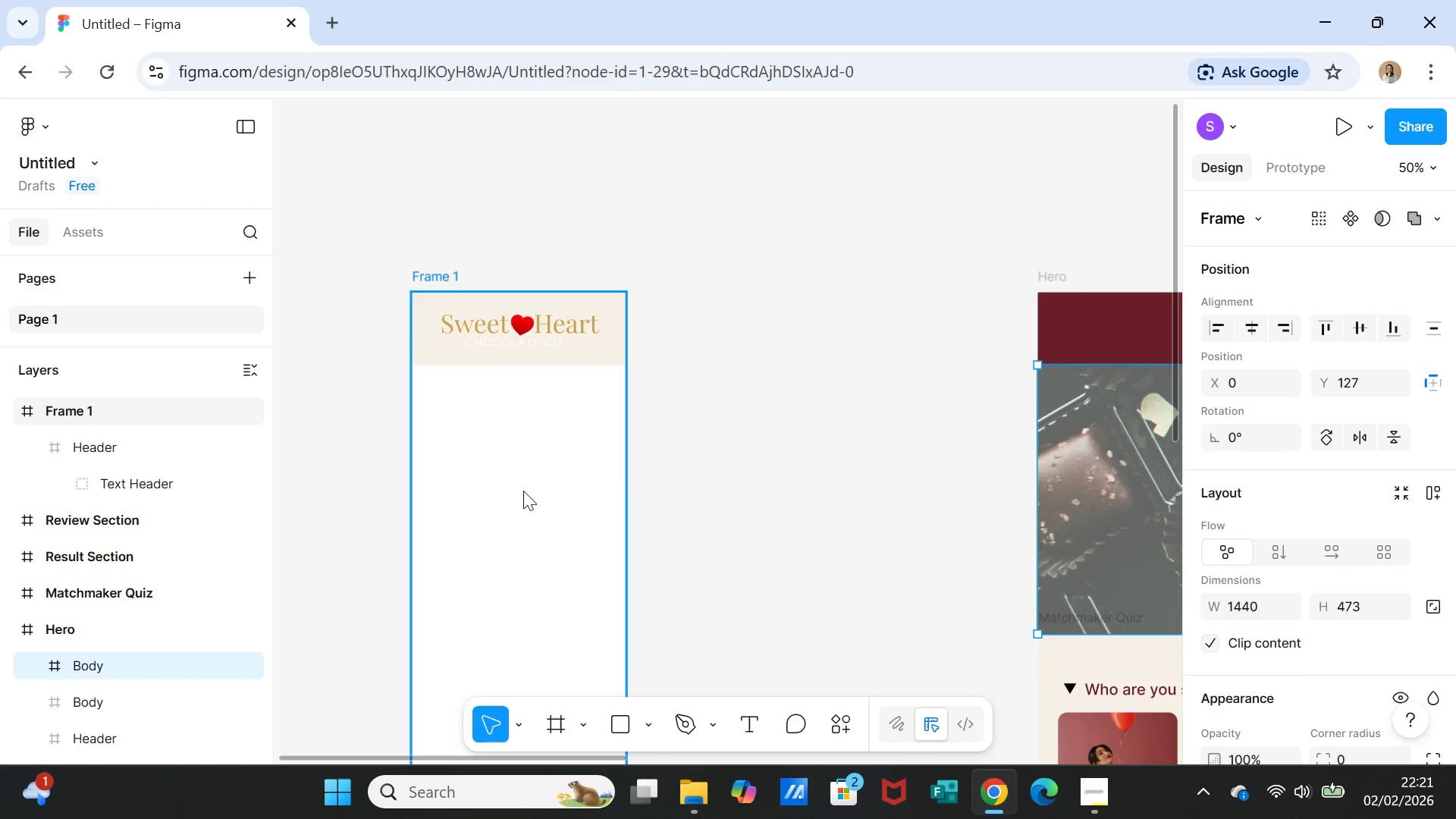 
key(Control+Z)
 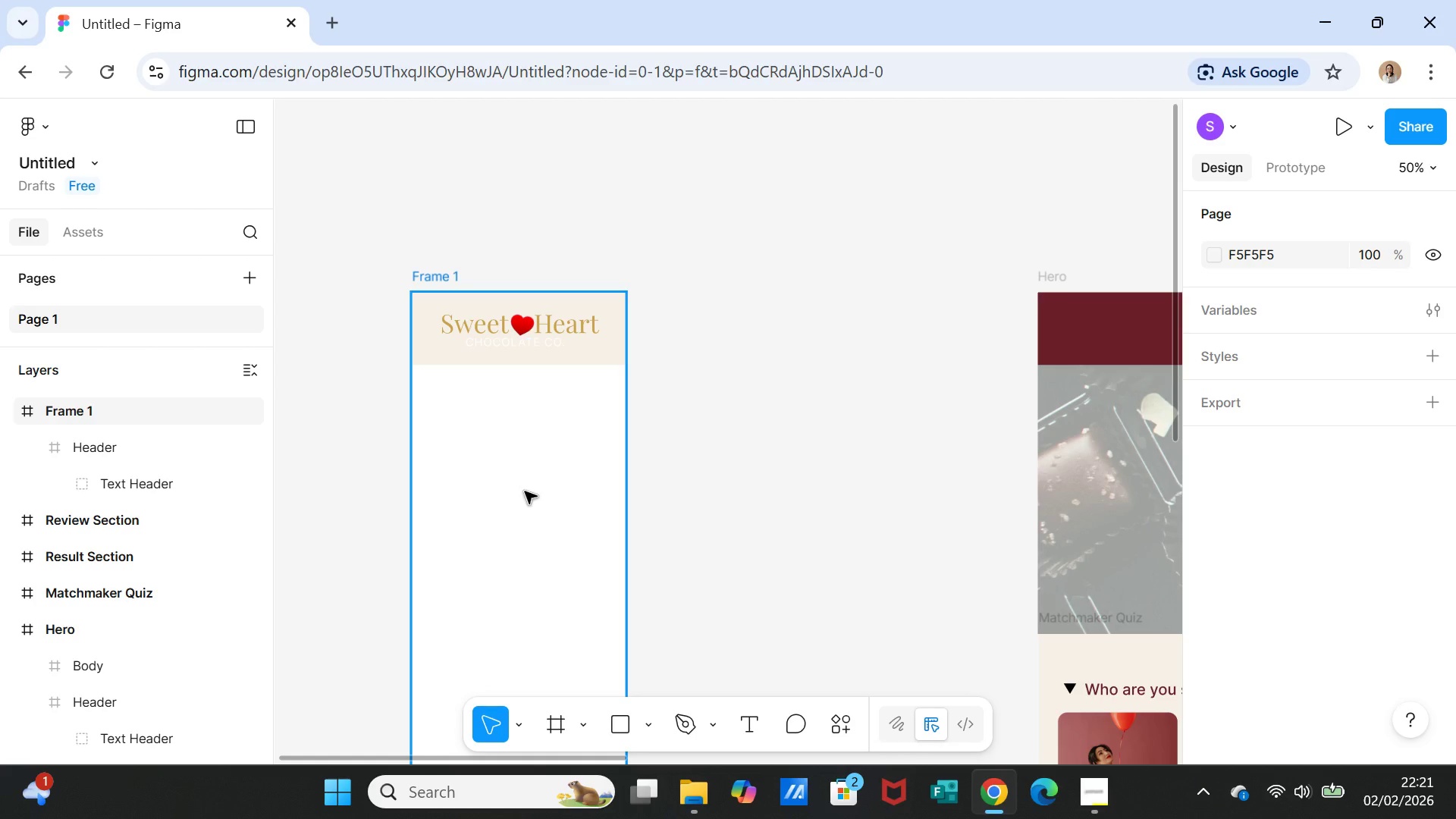 
key(Control+Z)
 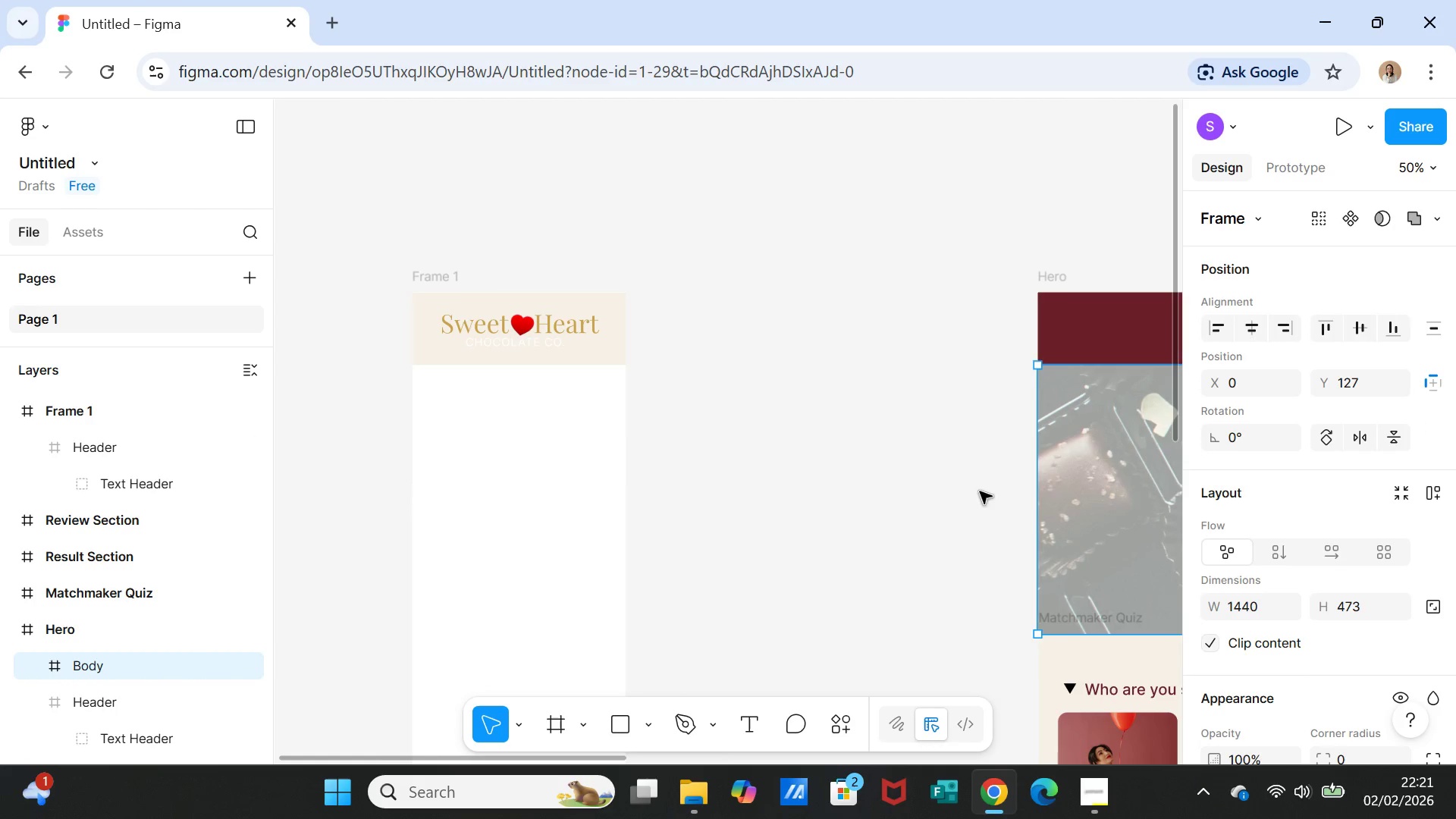 
left_click([1072, 474])
 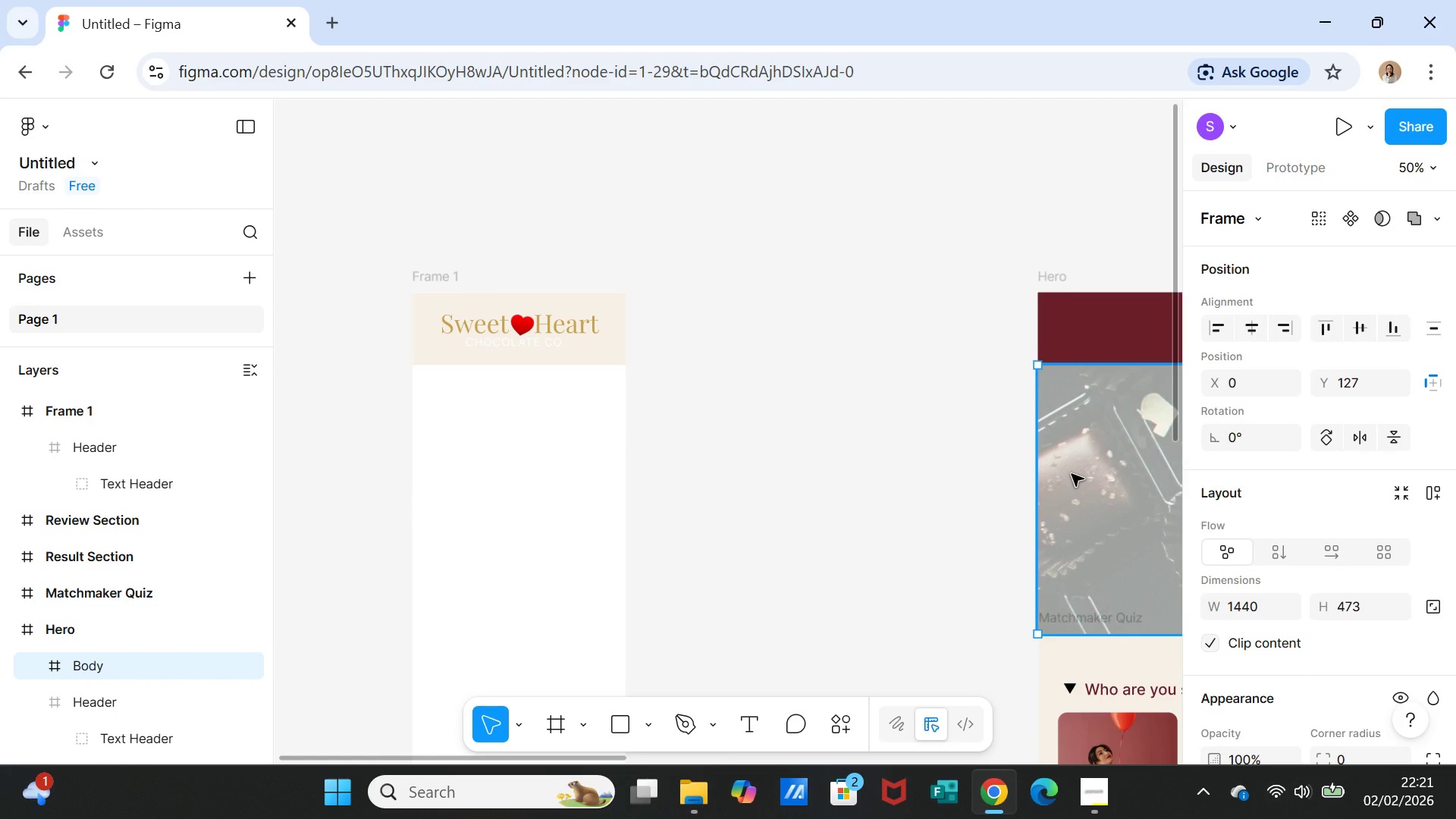 
key(Control+D)
 